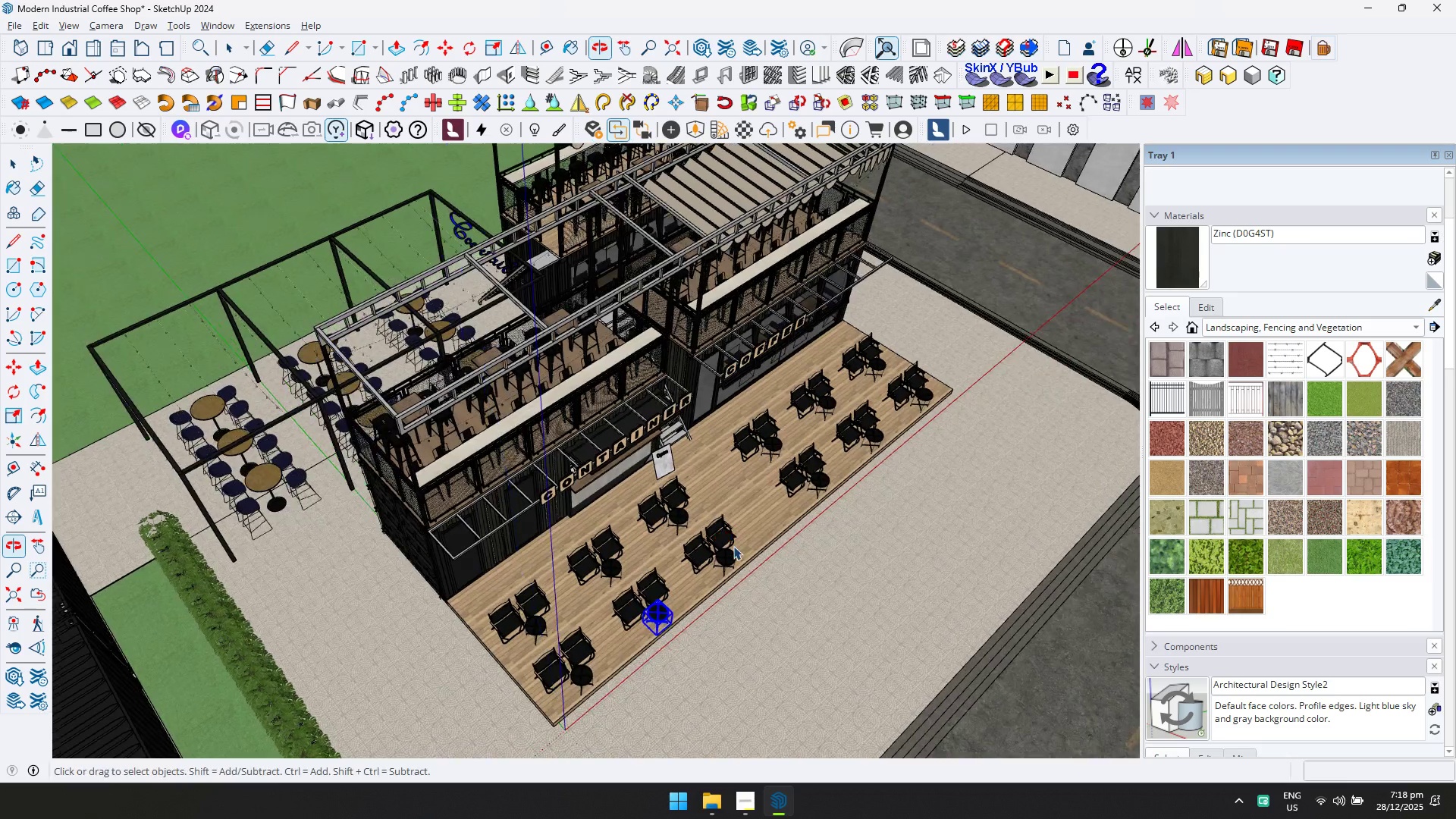 
key(Shift+ShiftLeft)
 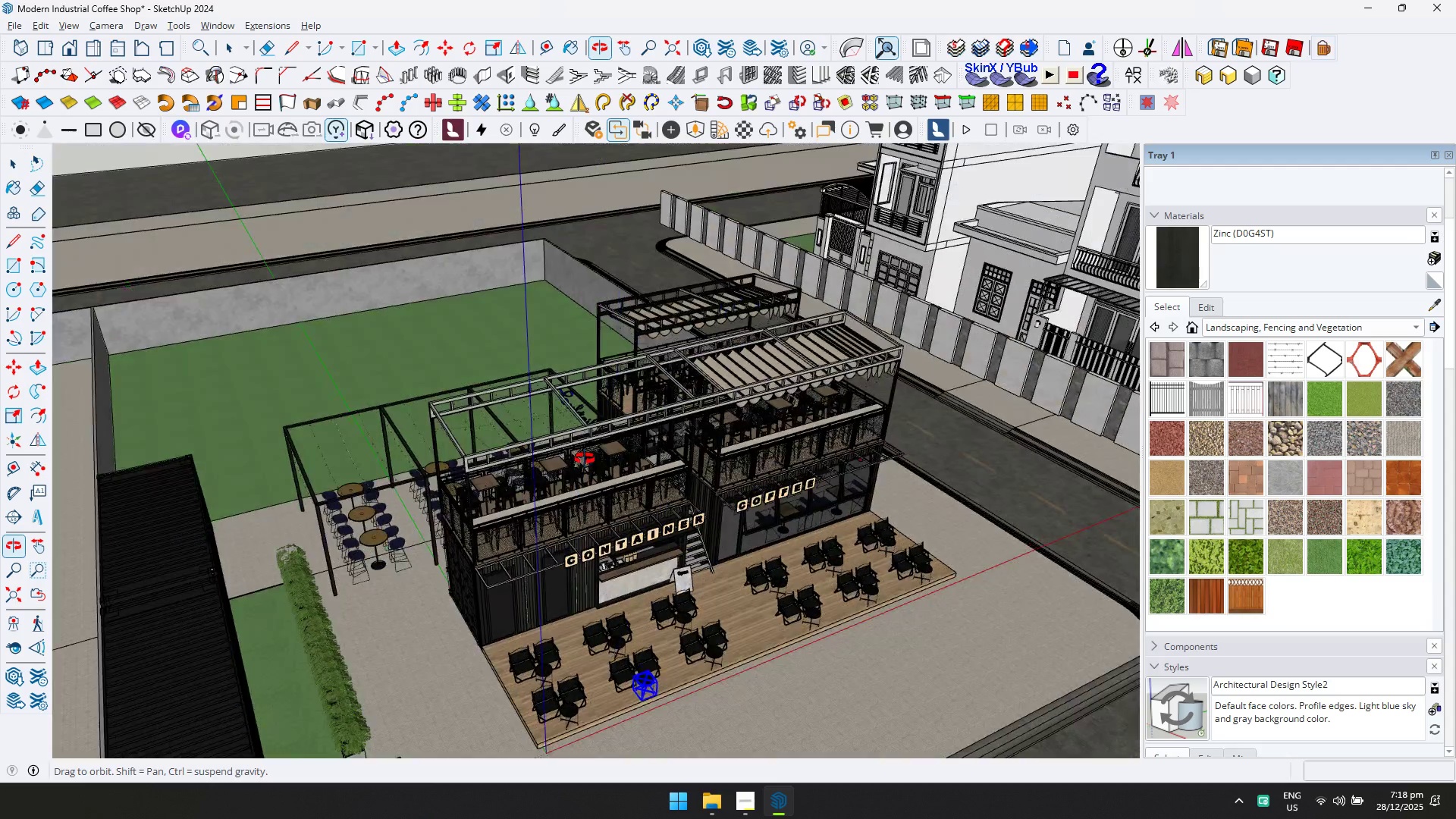 
scroll: coordinate [647, 494], scroll_direction: down, amount: 3.0
 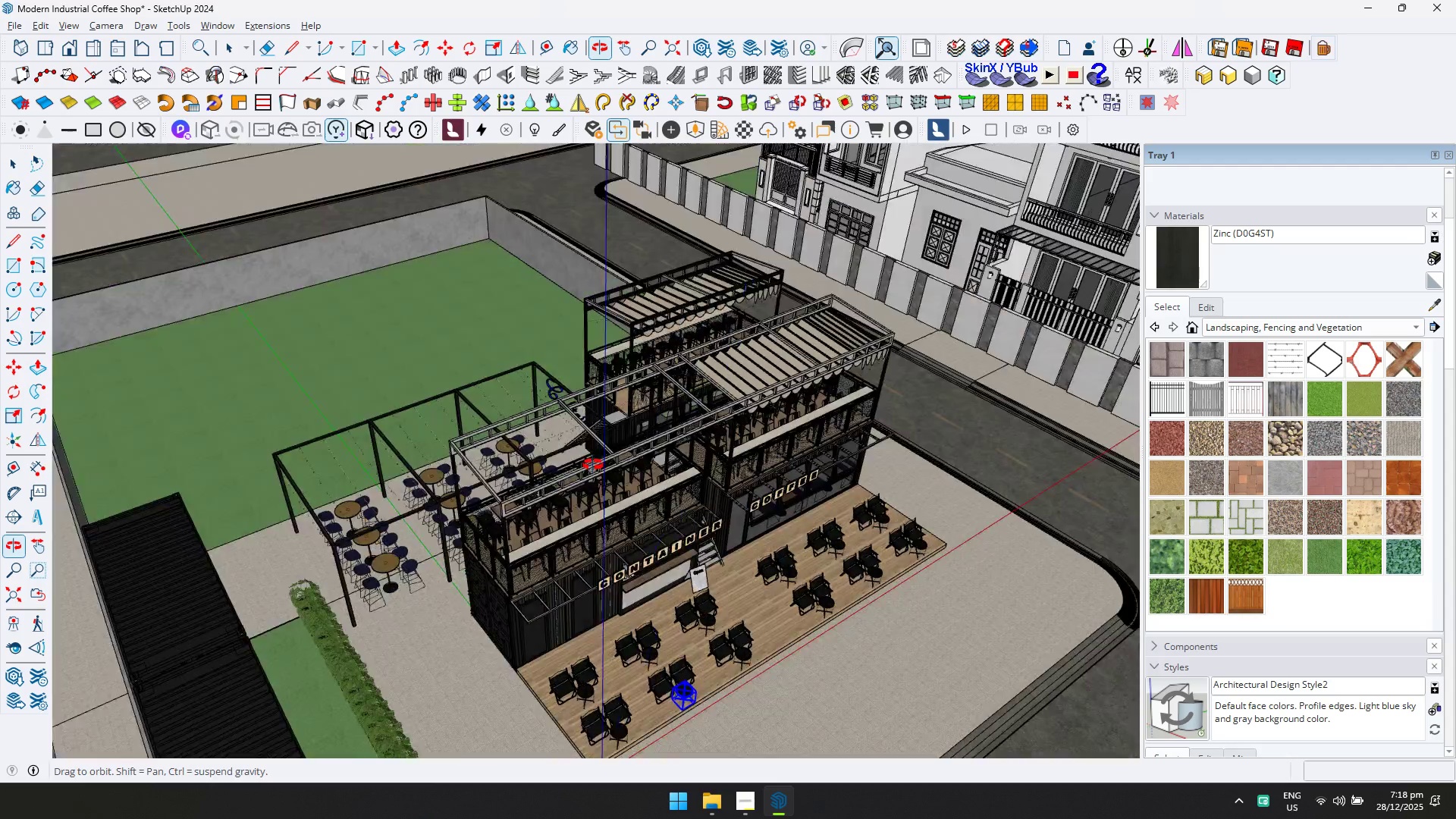 
key(Shift+ShiftLeft)
 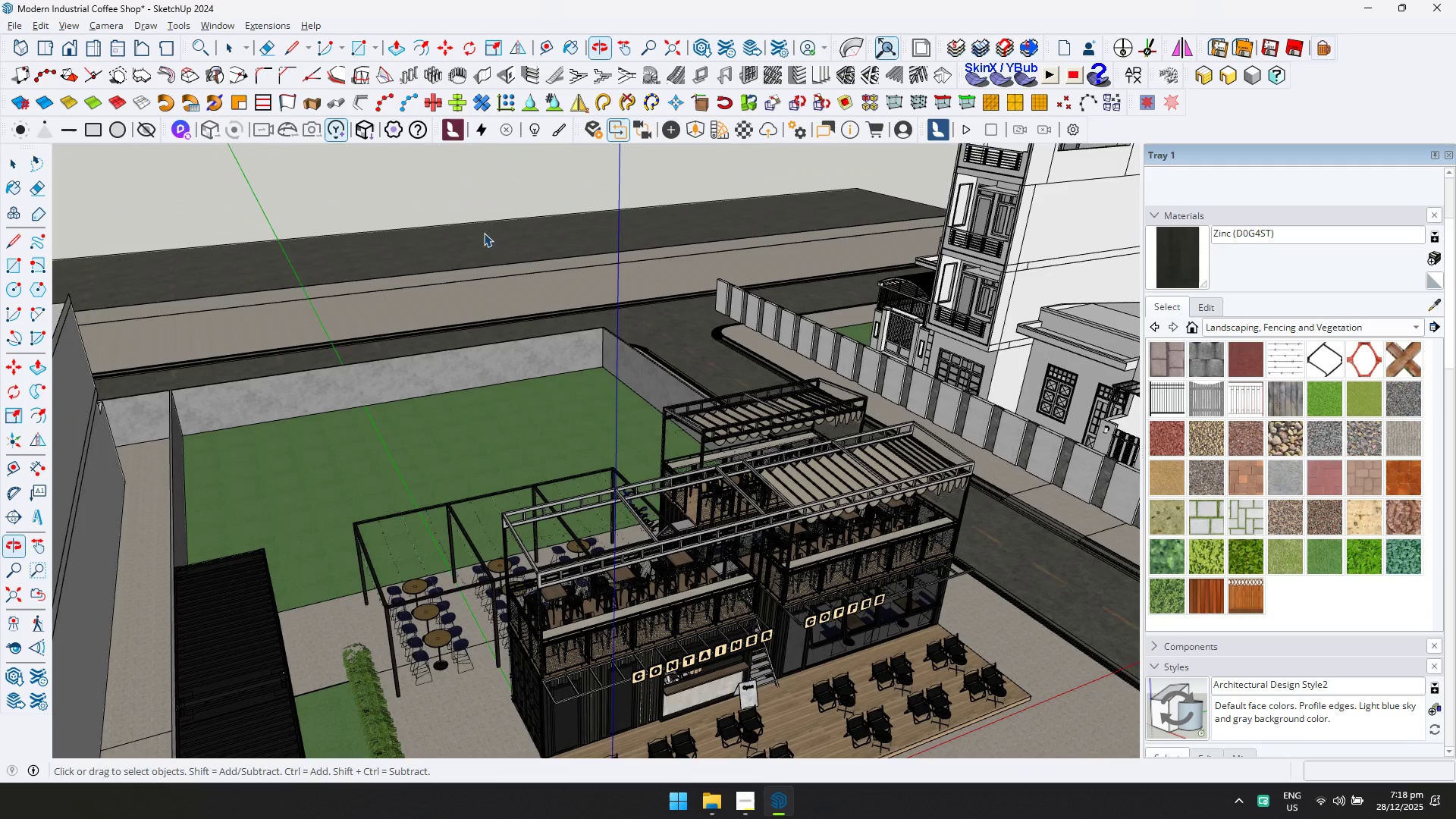 
left_click([442, 170])
 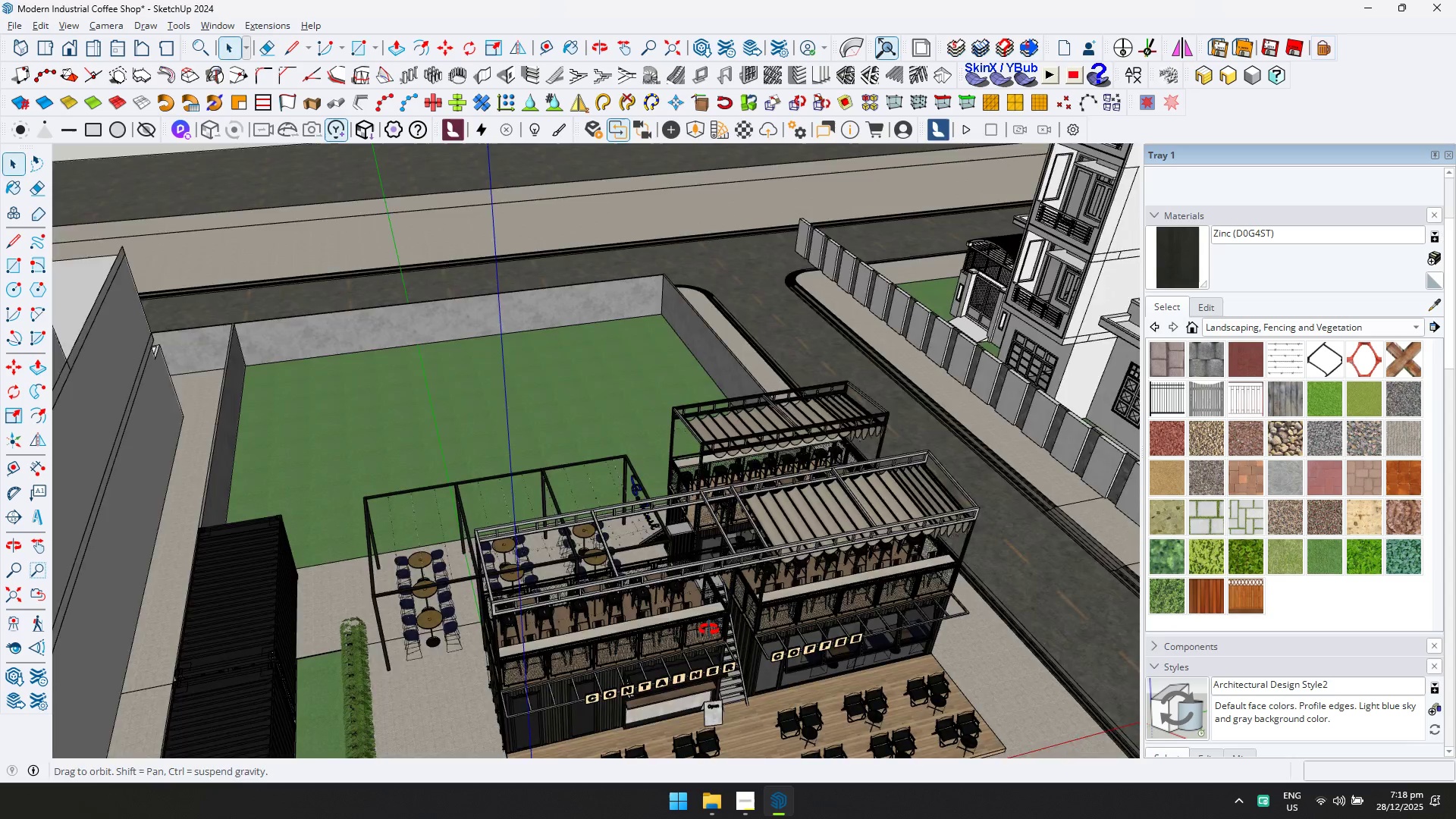 
scroll: coordinate [588, 529], scroll_direction: up, amount: 9.0
 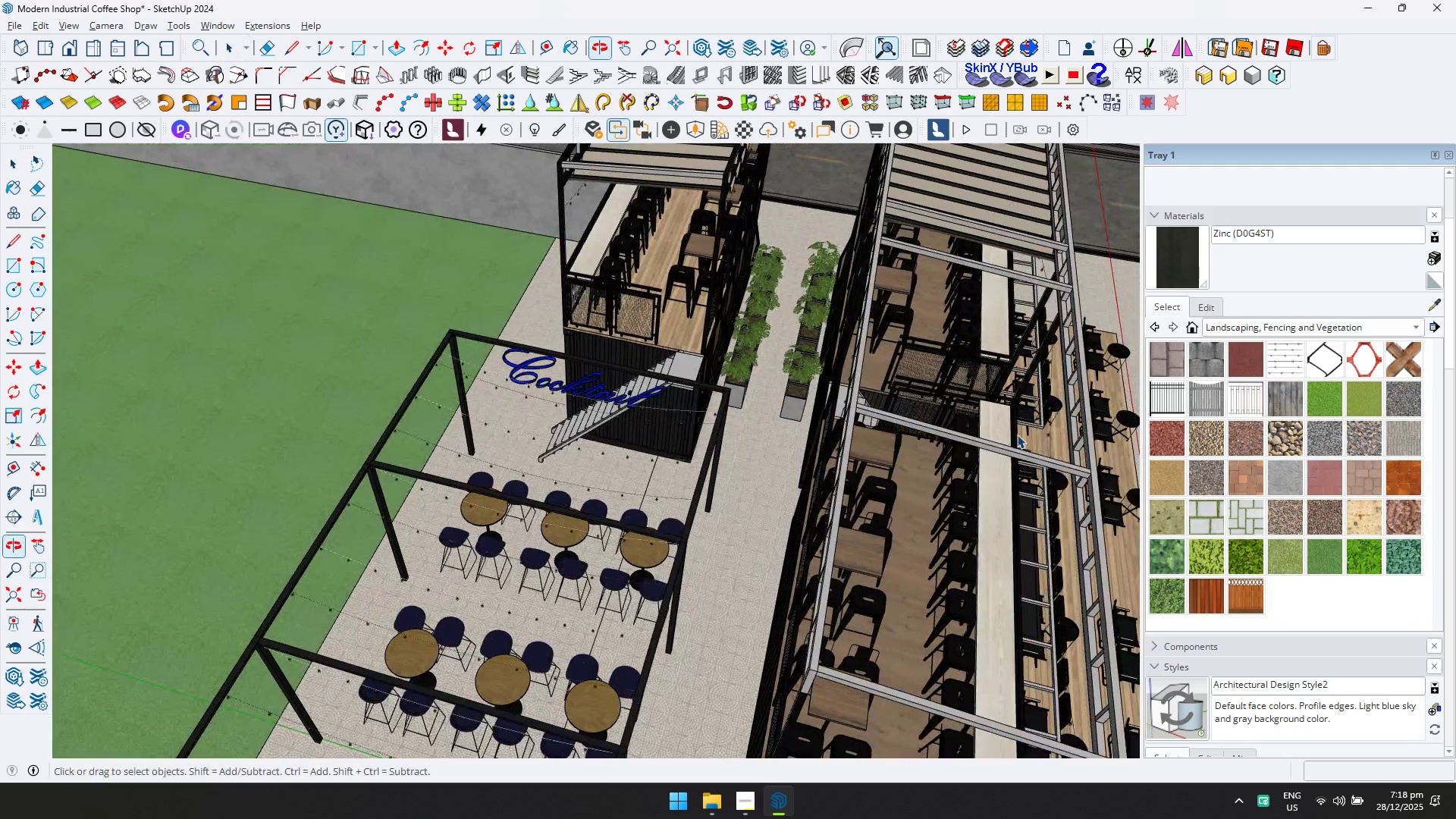 
hold_key(key=ShiftLeft, duration=0.36)
 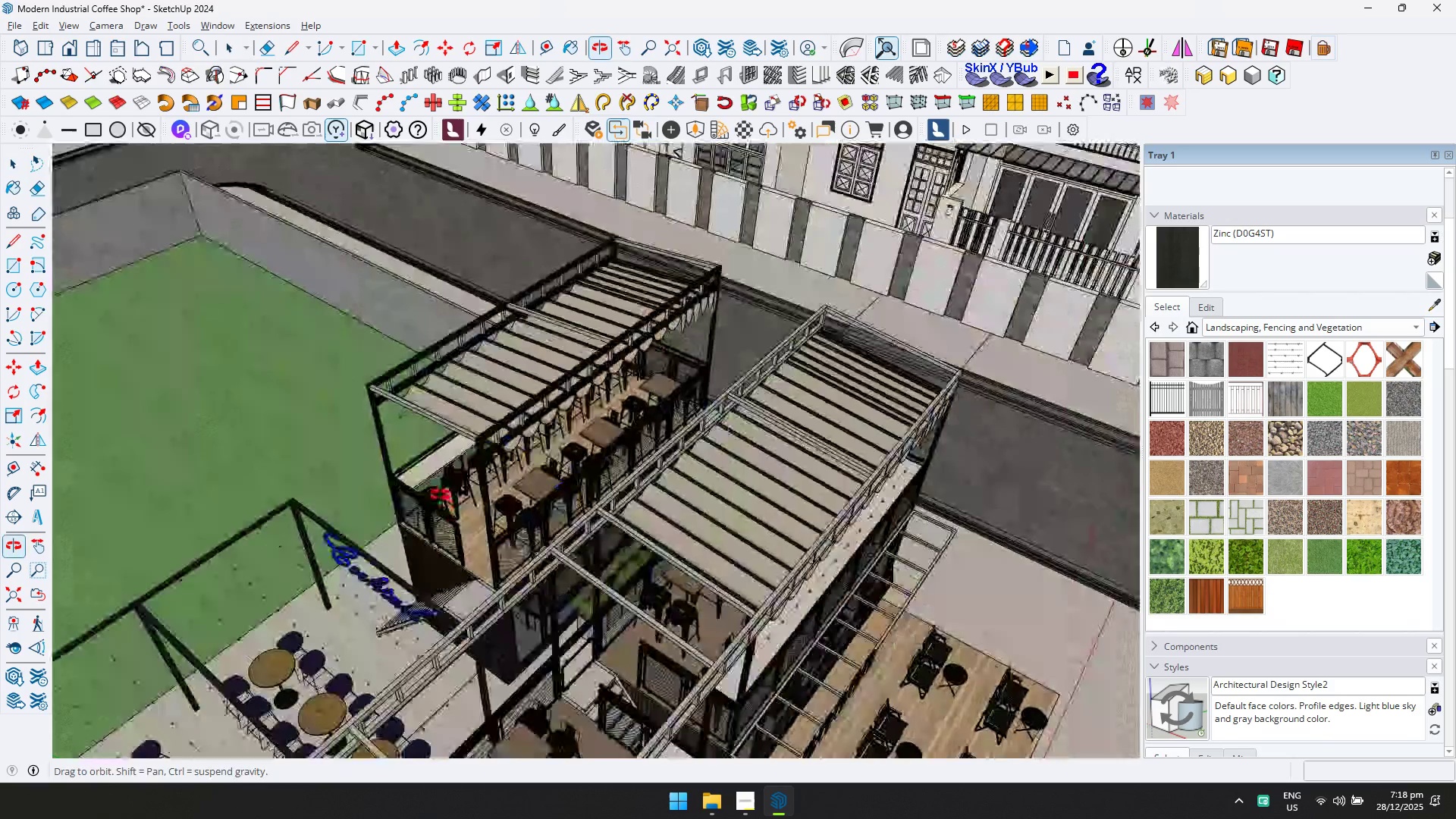 
scroll: coordinate [690, 298], scroll_direction: up, amount: 9.0
 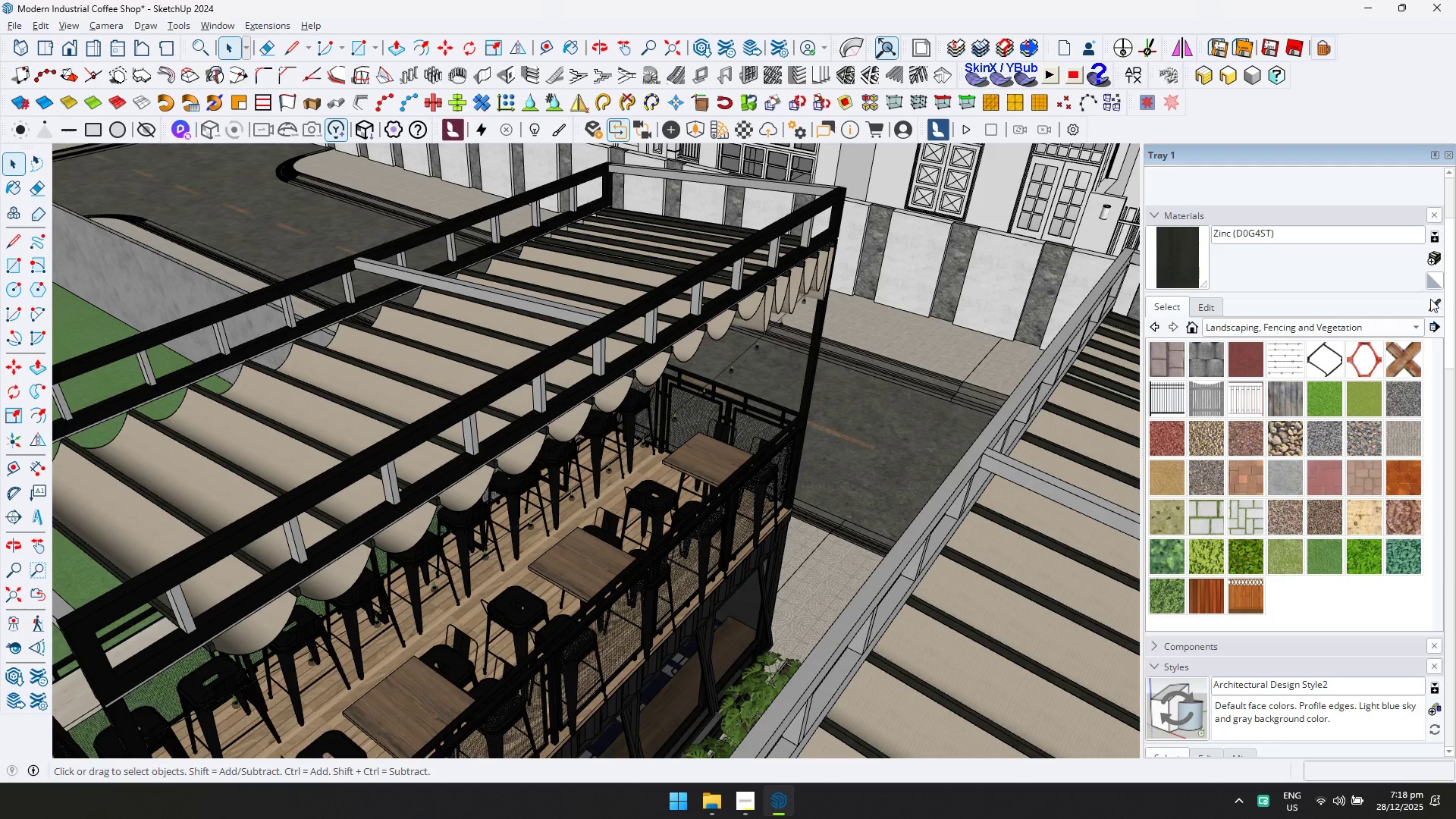 
left_click([1433, 300])
 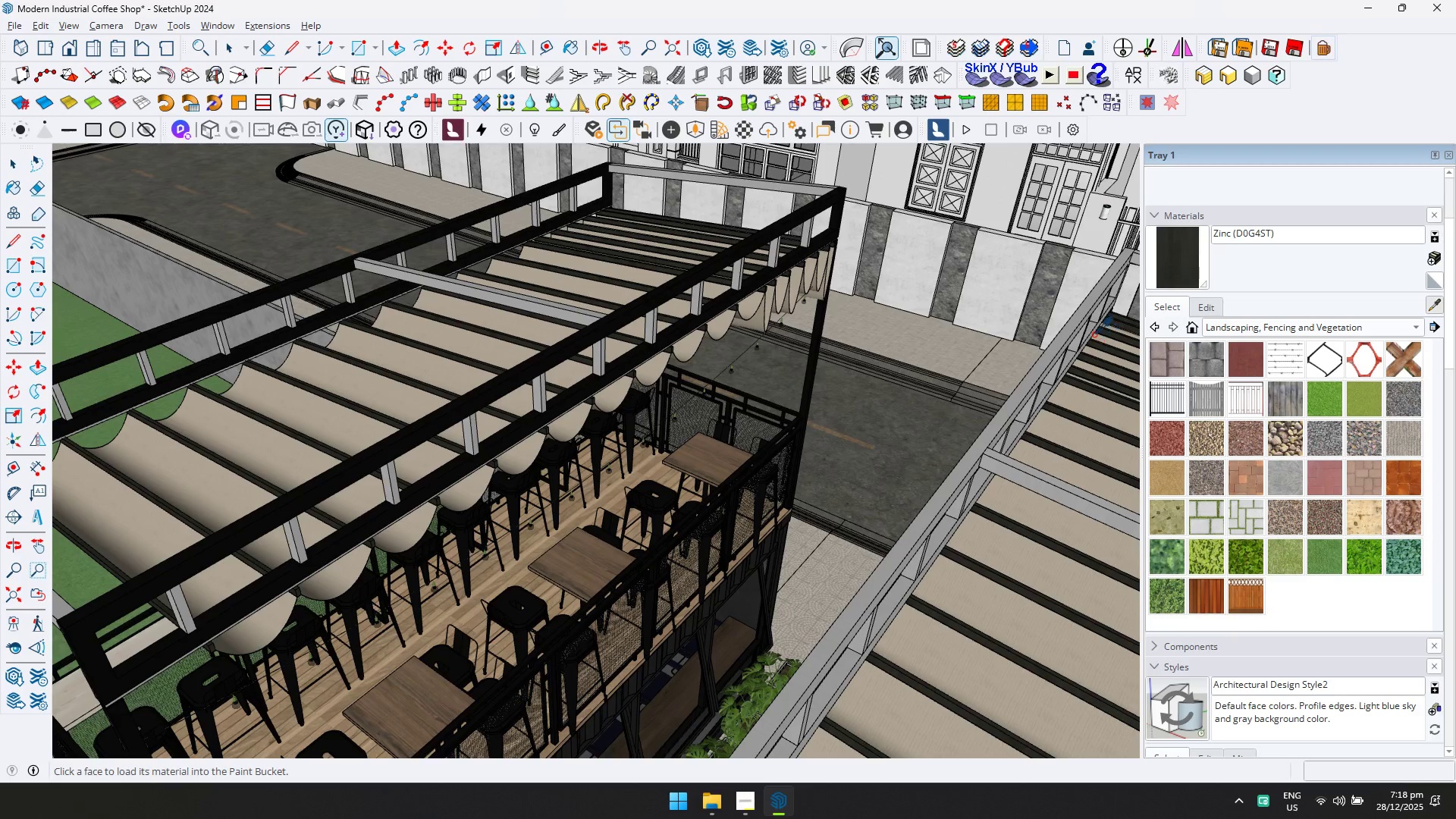 
left_click([1068, 325])
 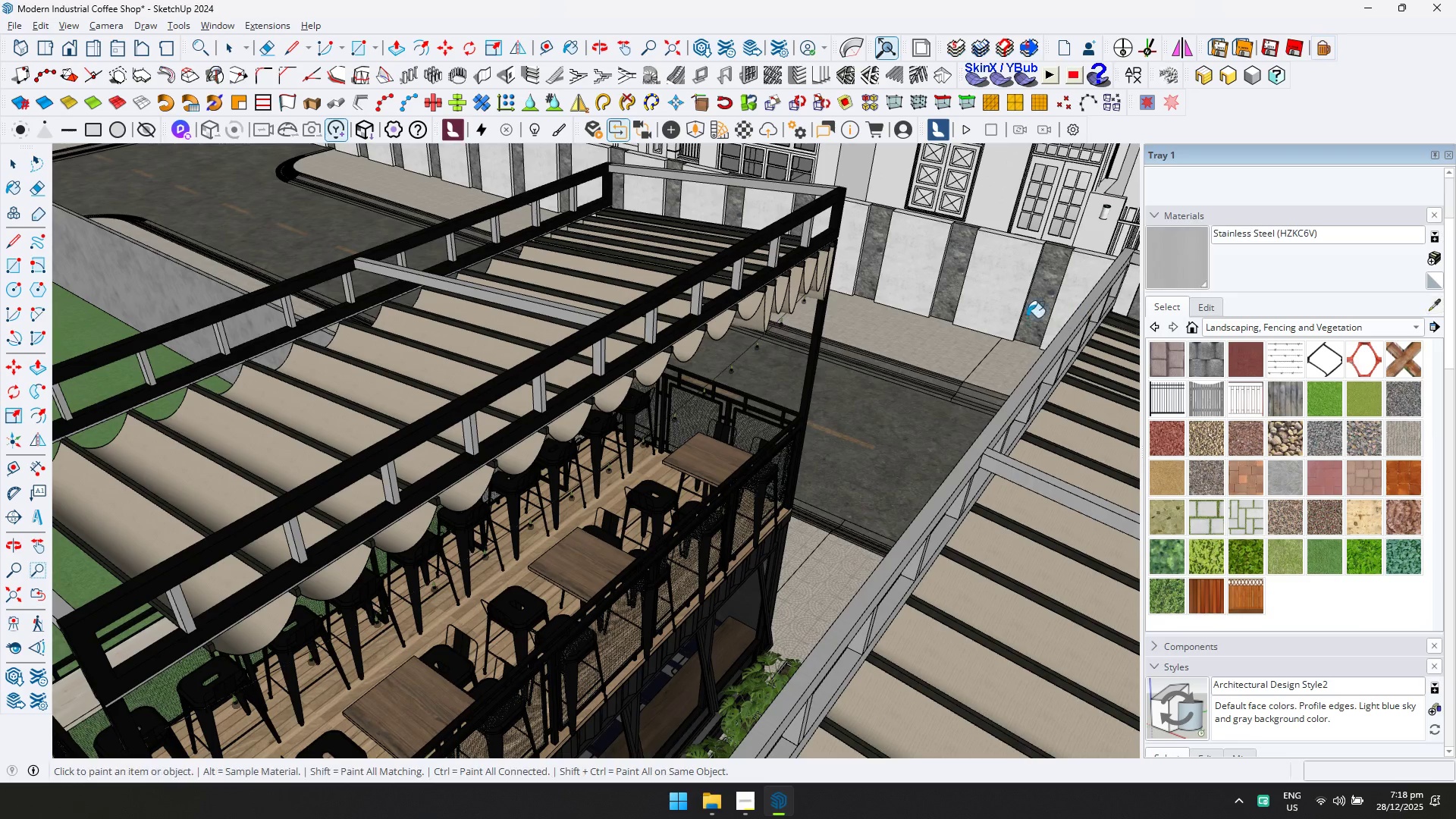 
key(Space)
 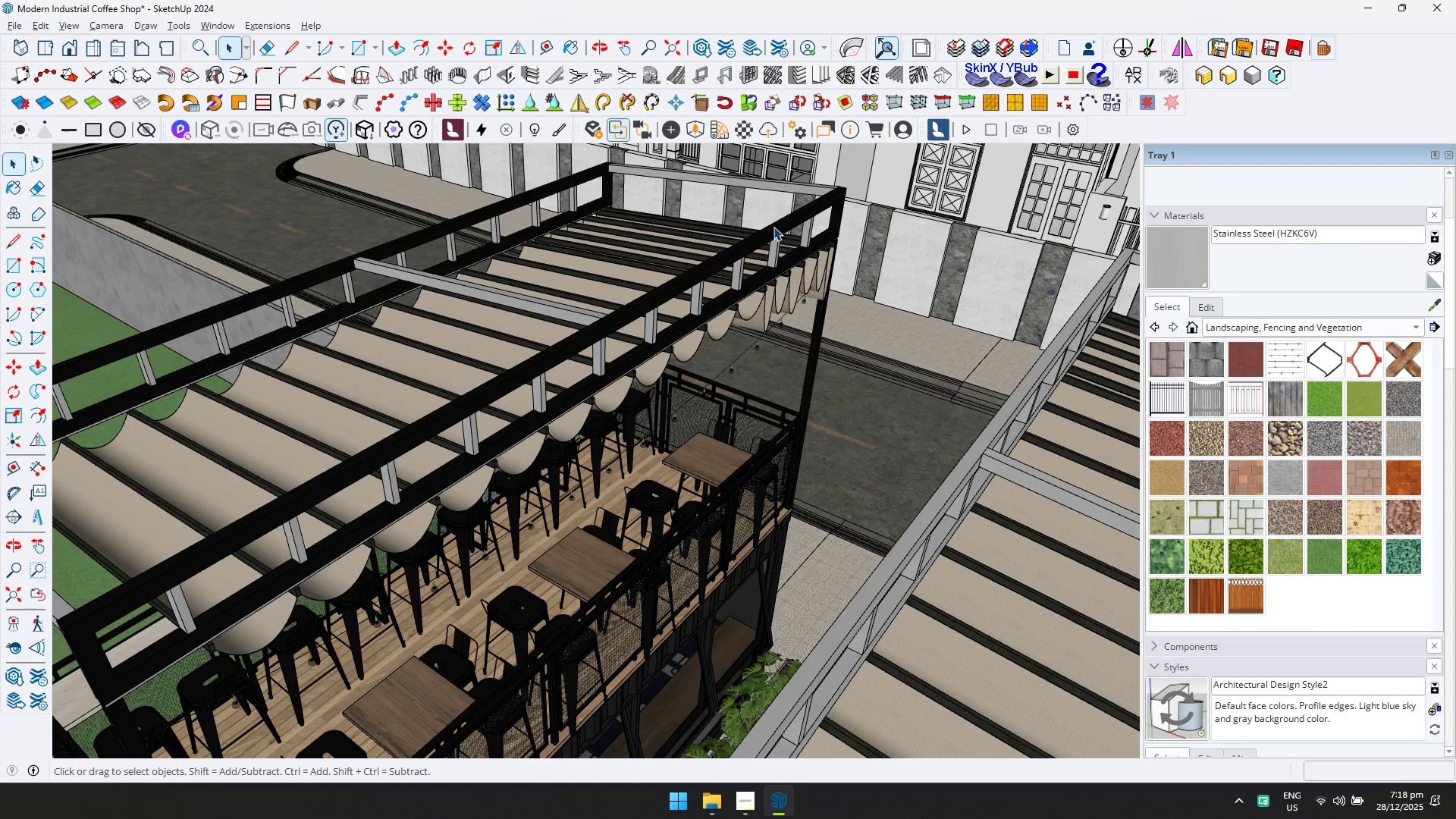 
double_click([774, 227])
 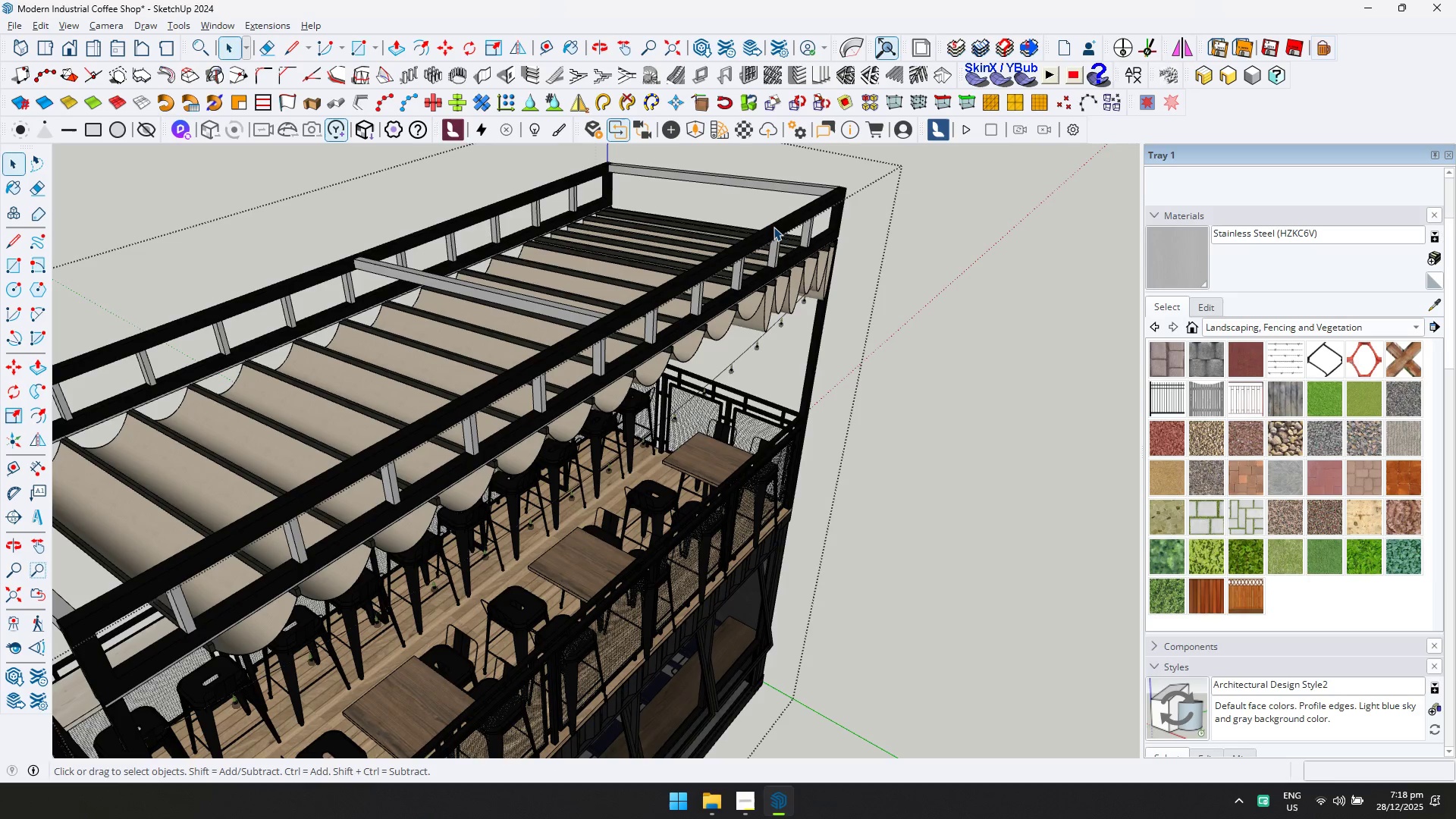 
double_click([774, 227])
 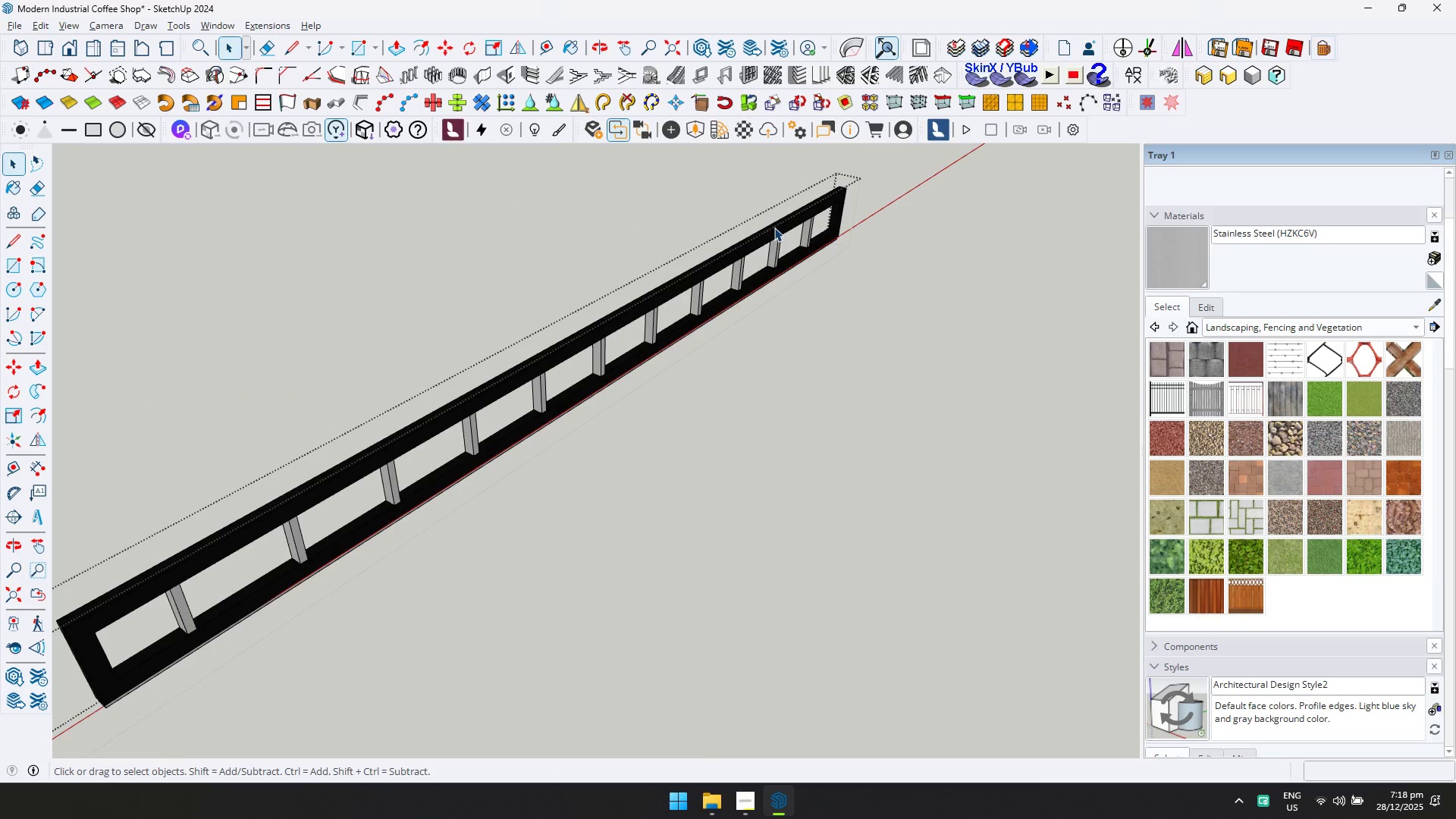 
double_click([774, 228])
 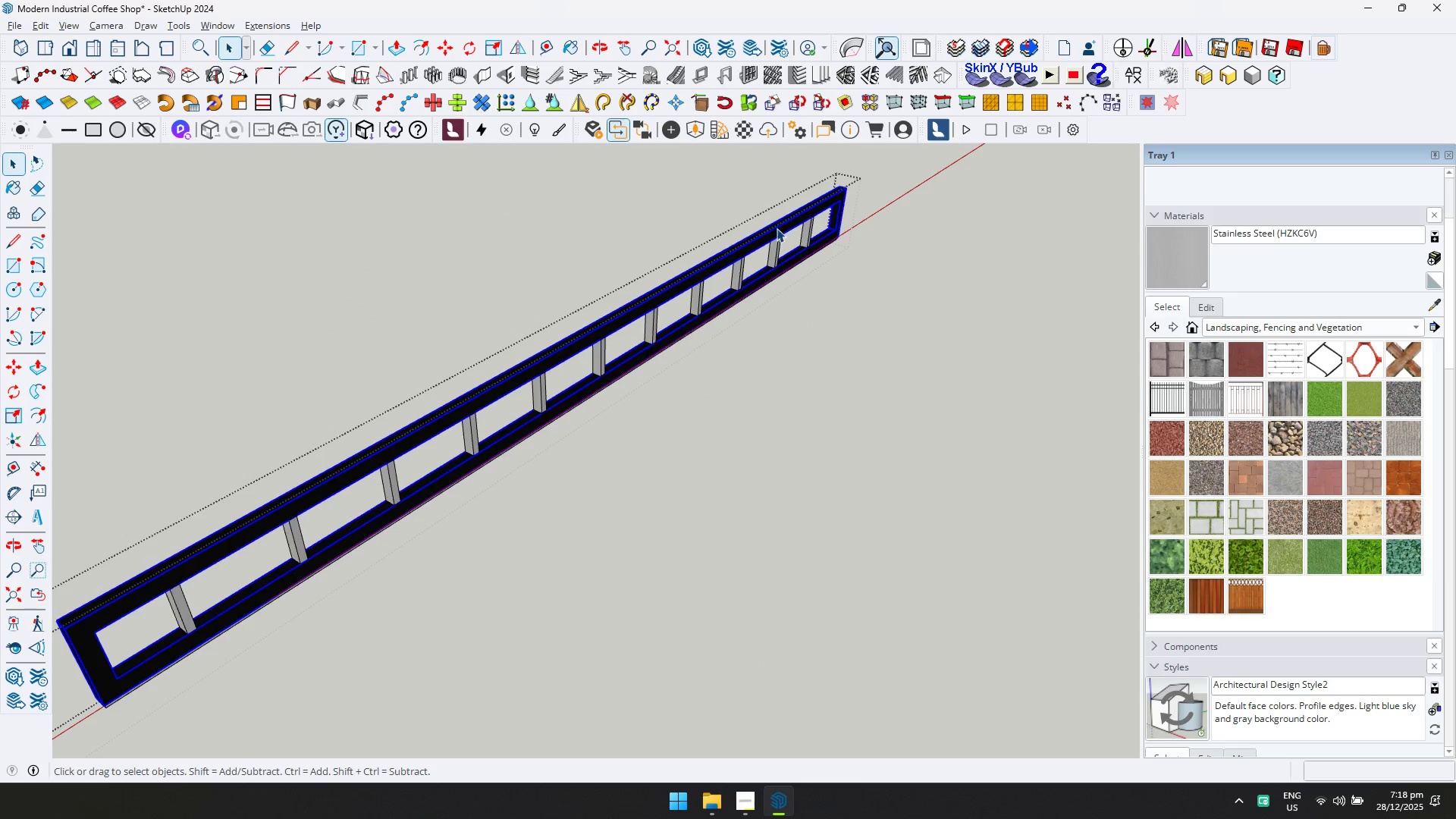 
key(Control+A)
 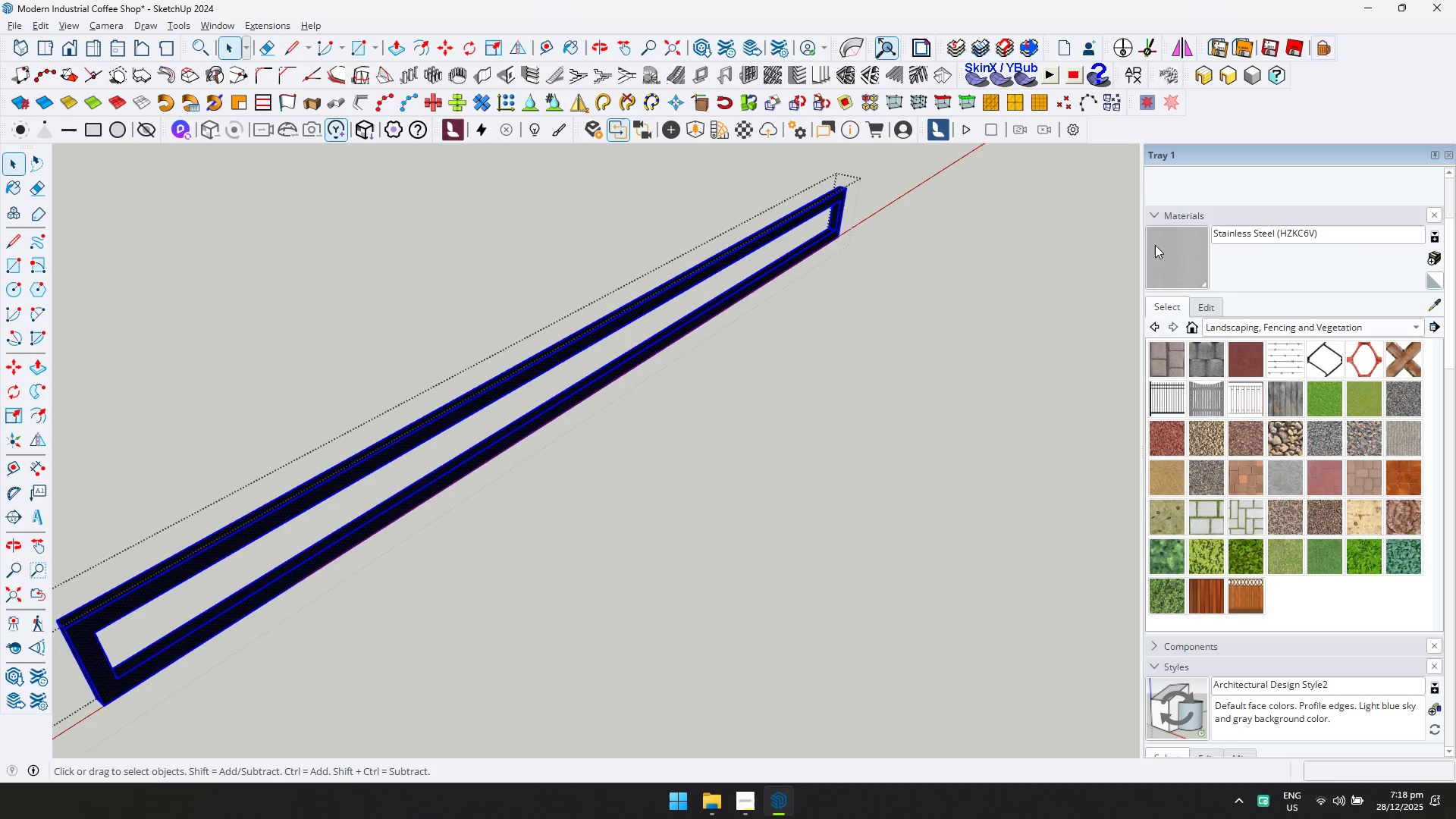 
left_click([1165, 247])
 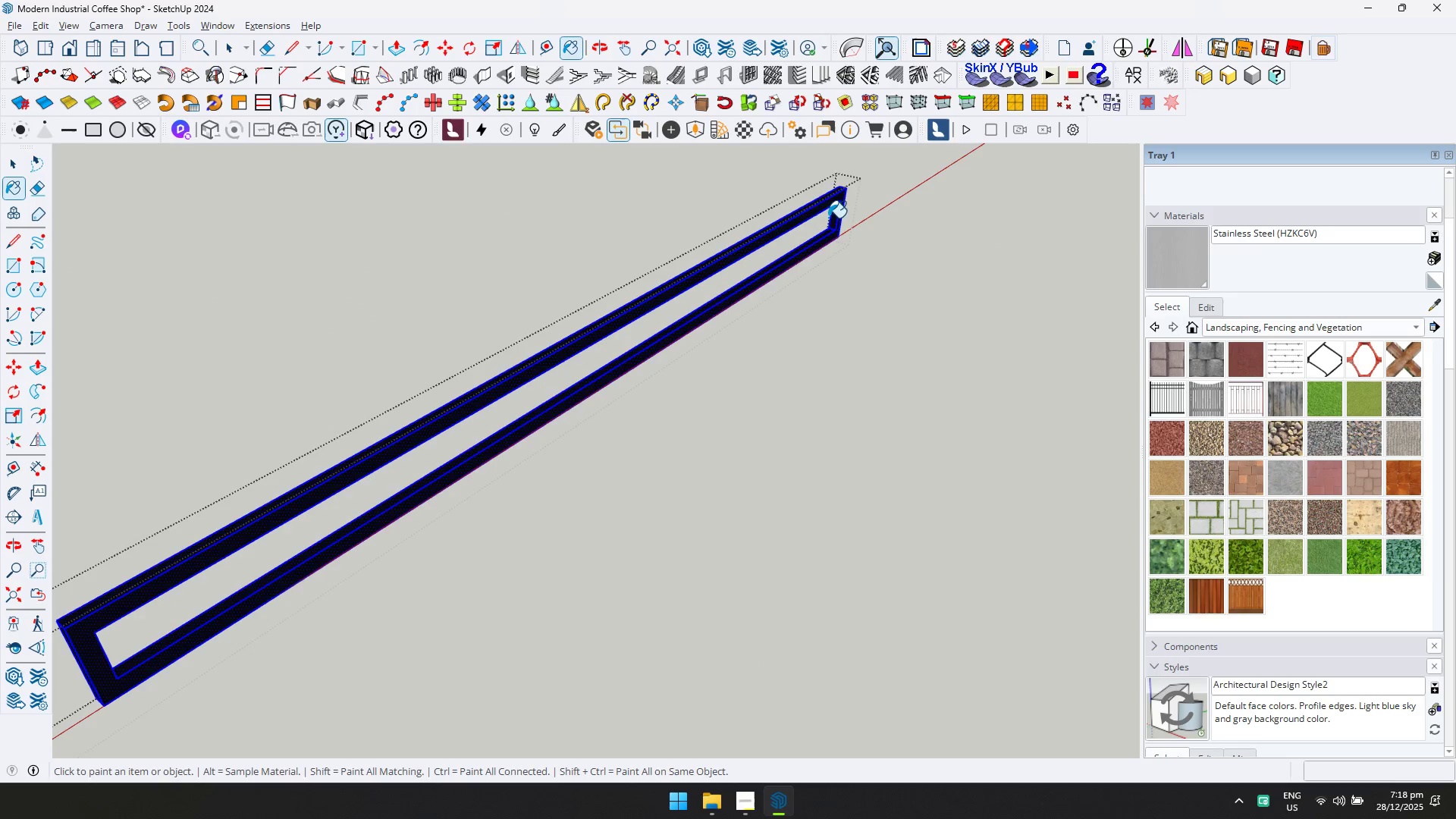 
left_click([806, 212])
 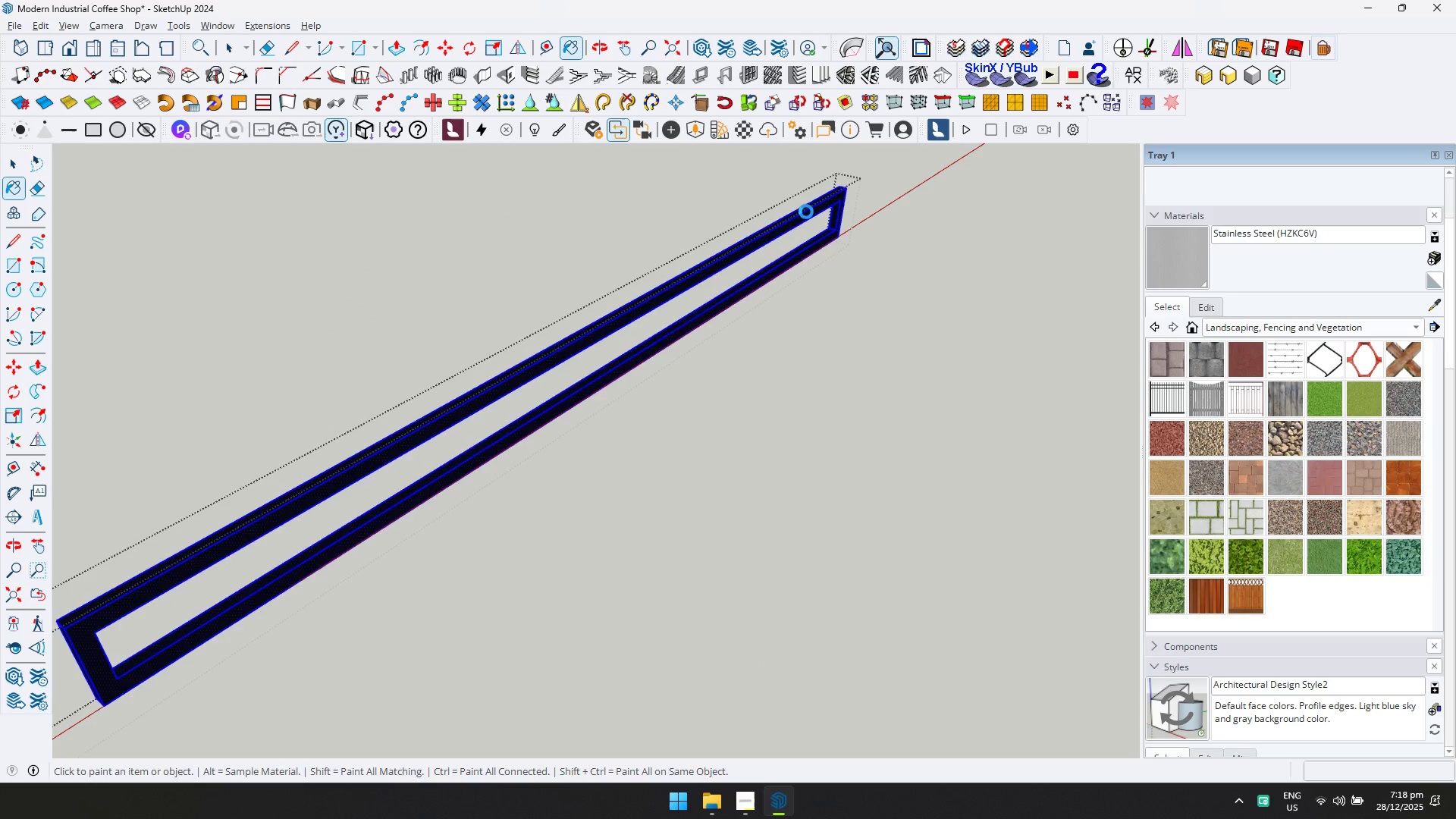 
key(Space)
 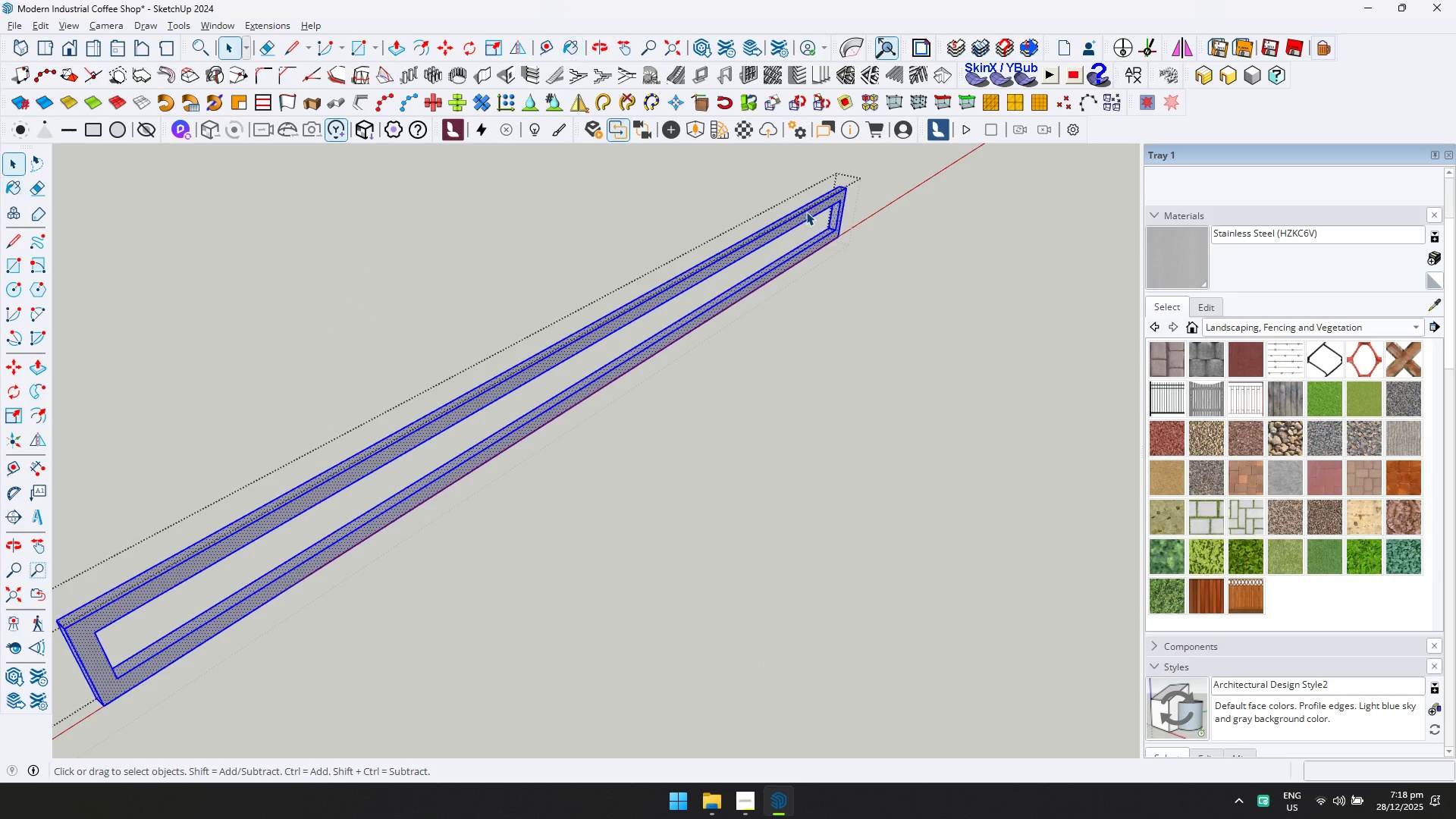 
key(Escape)
 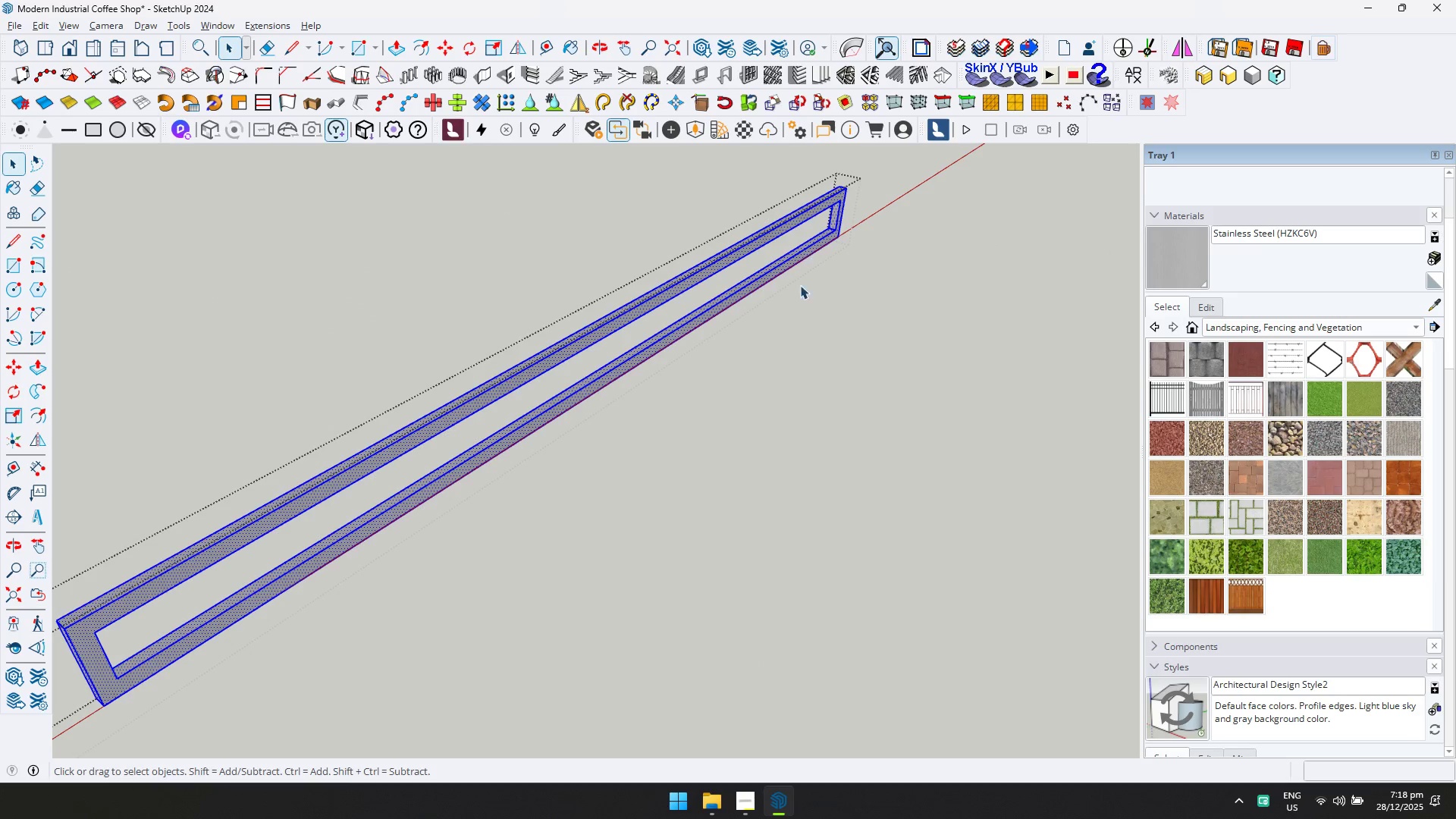 
key(Escape)
 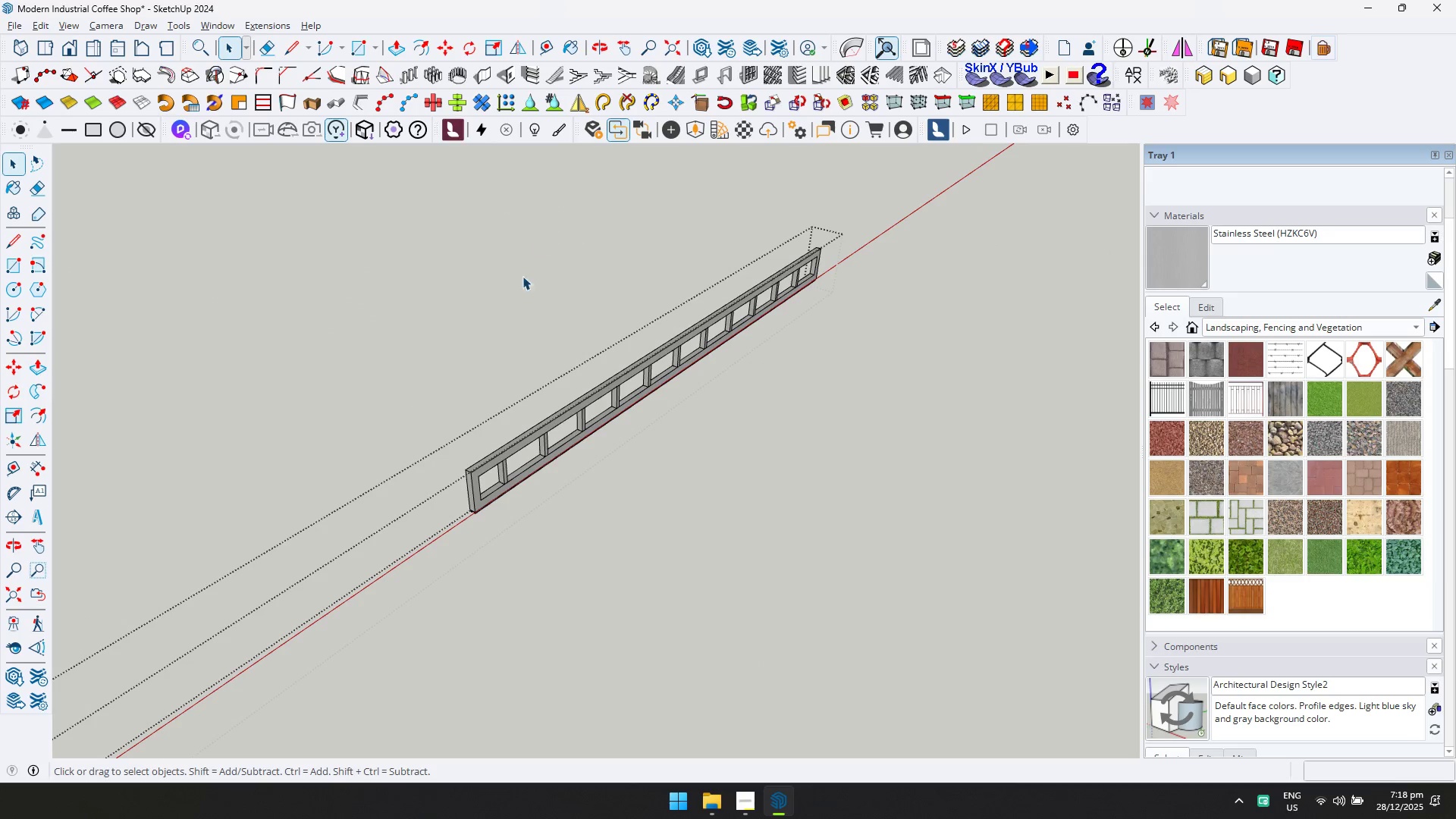 
scroll: coordinate [769, 366], scroll_direction: down, amount: 7.0
 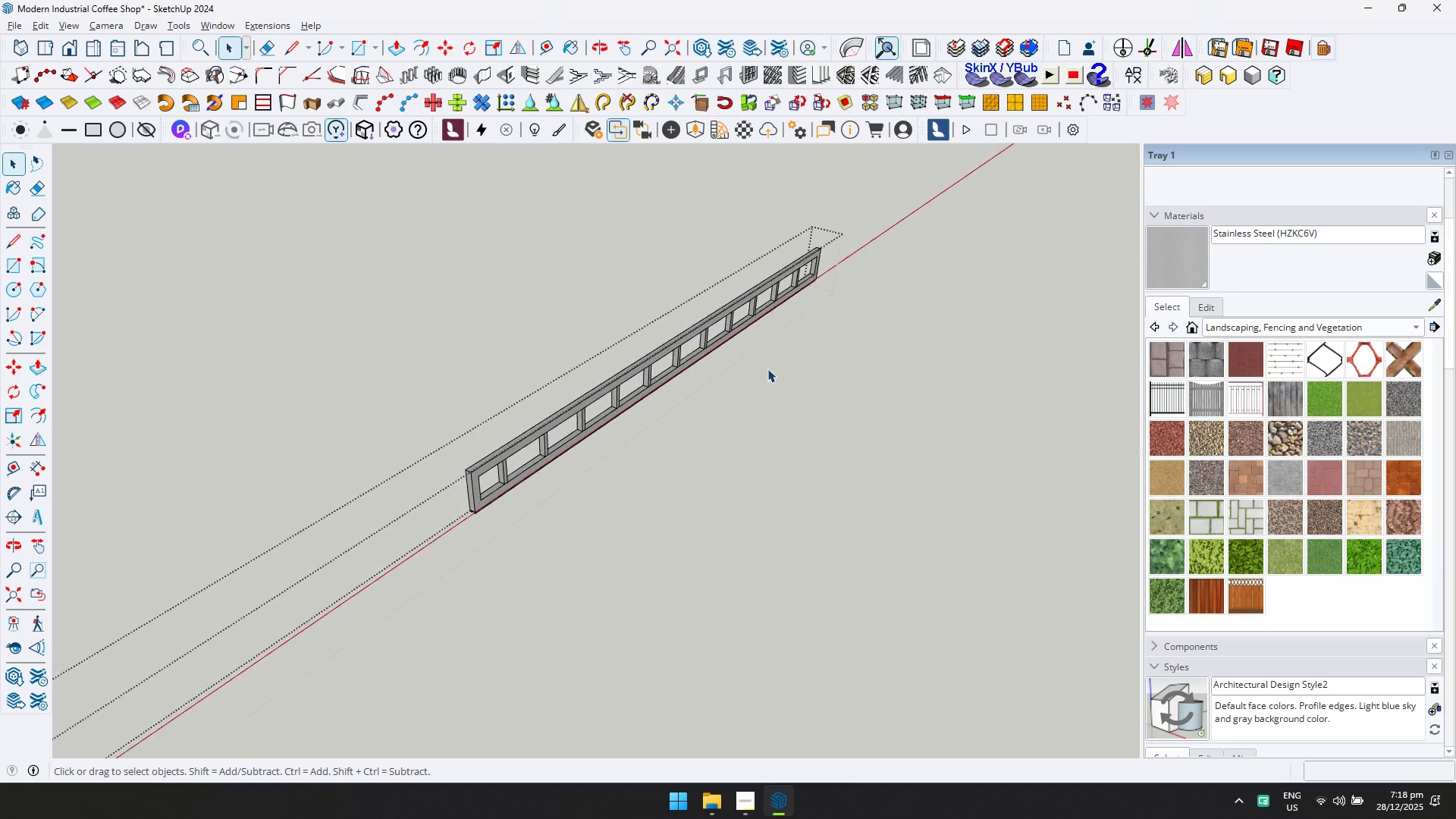 
scroll: coordinate [497, 316], scroll_direction: up, amount: 6.0
 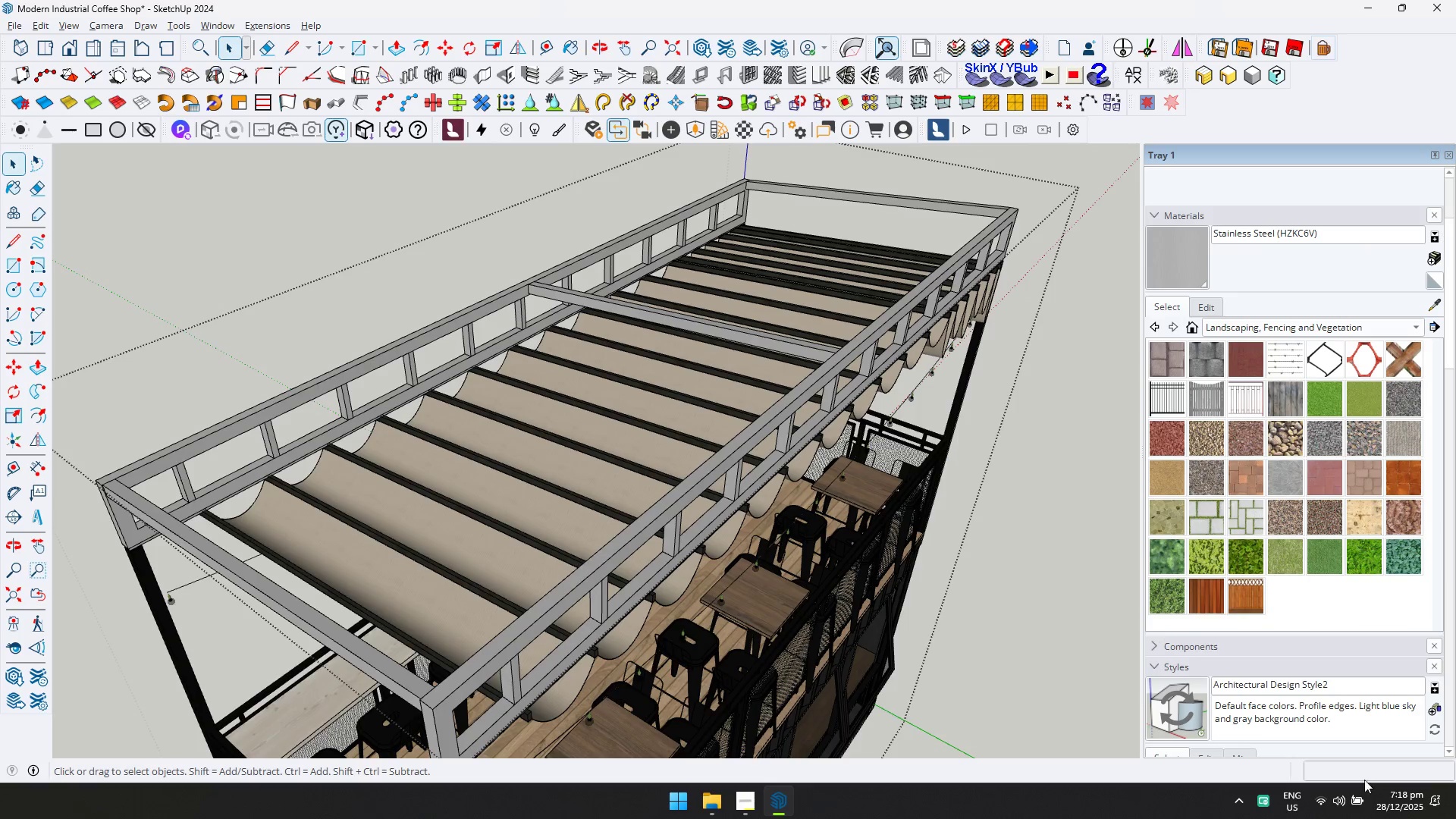 
left_click([1376, 814])
 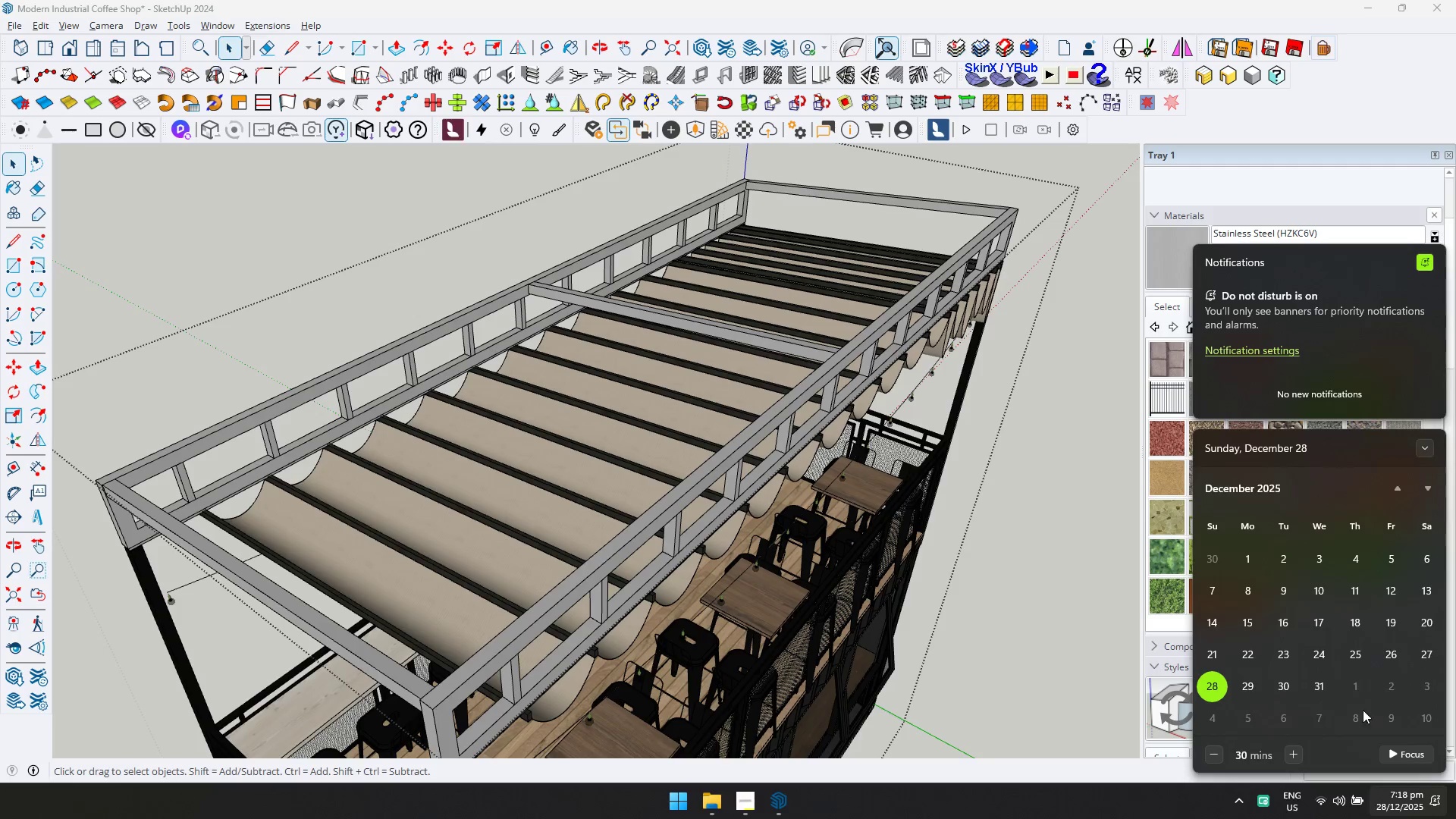 
left_click([1117, 818])
 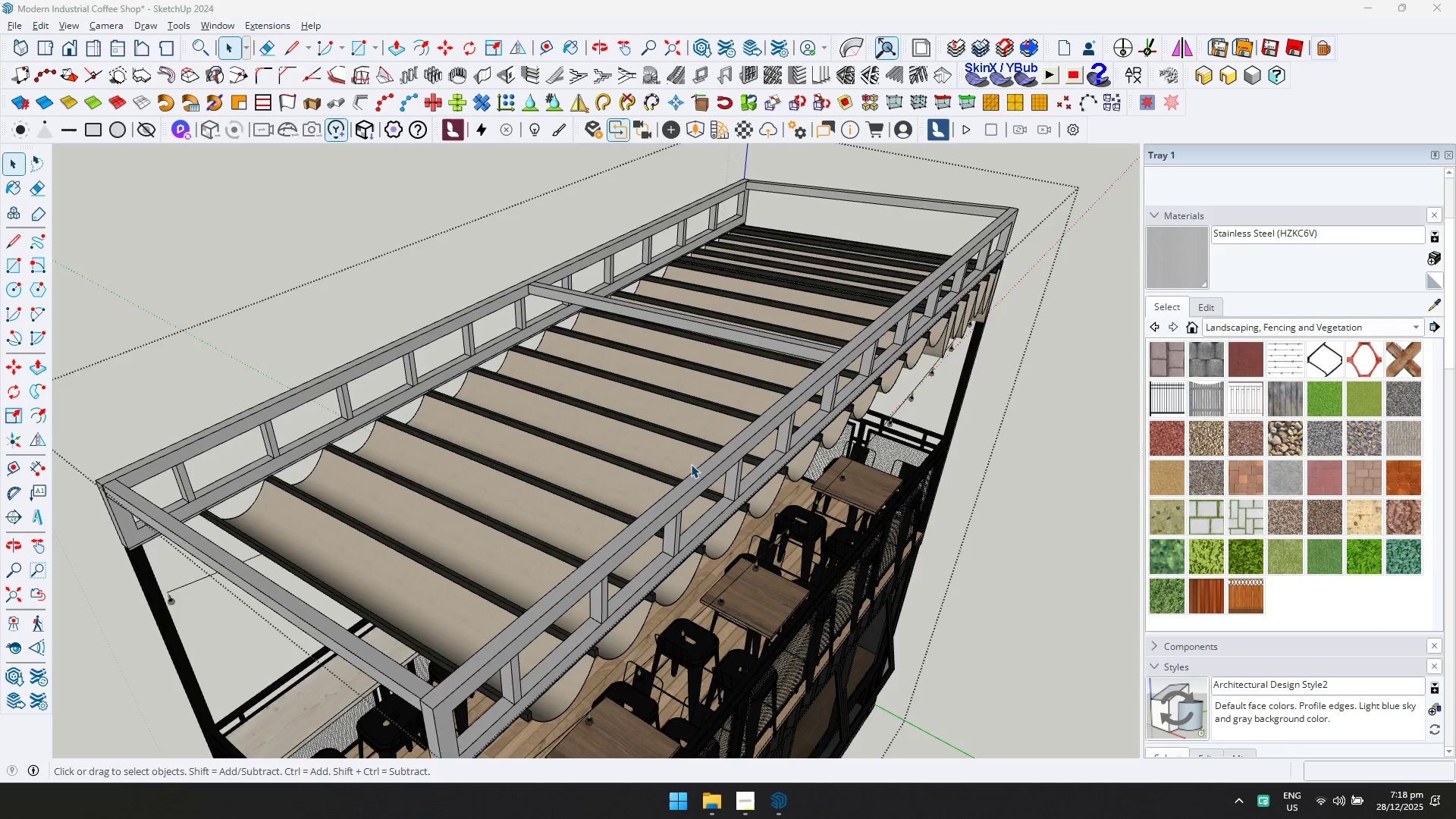 
scroll: coordinate [883, 347], scroll_direction: down, amount: 9.0
 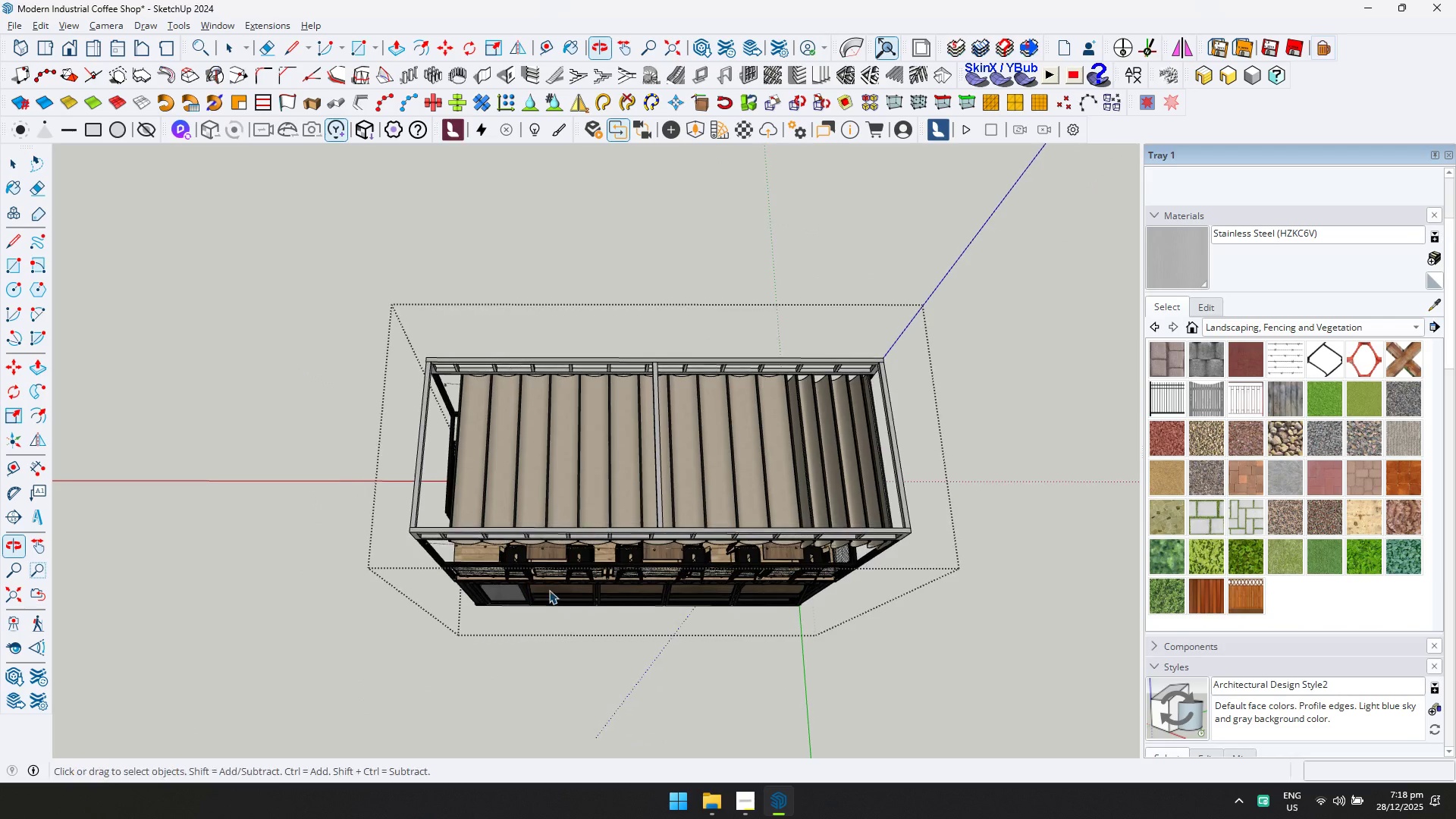 
scroll: coordinate [894, 465], scroll_direction: up, amount: 1.0
 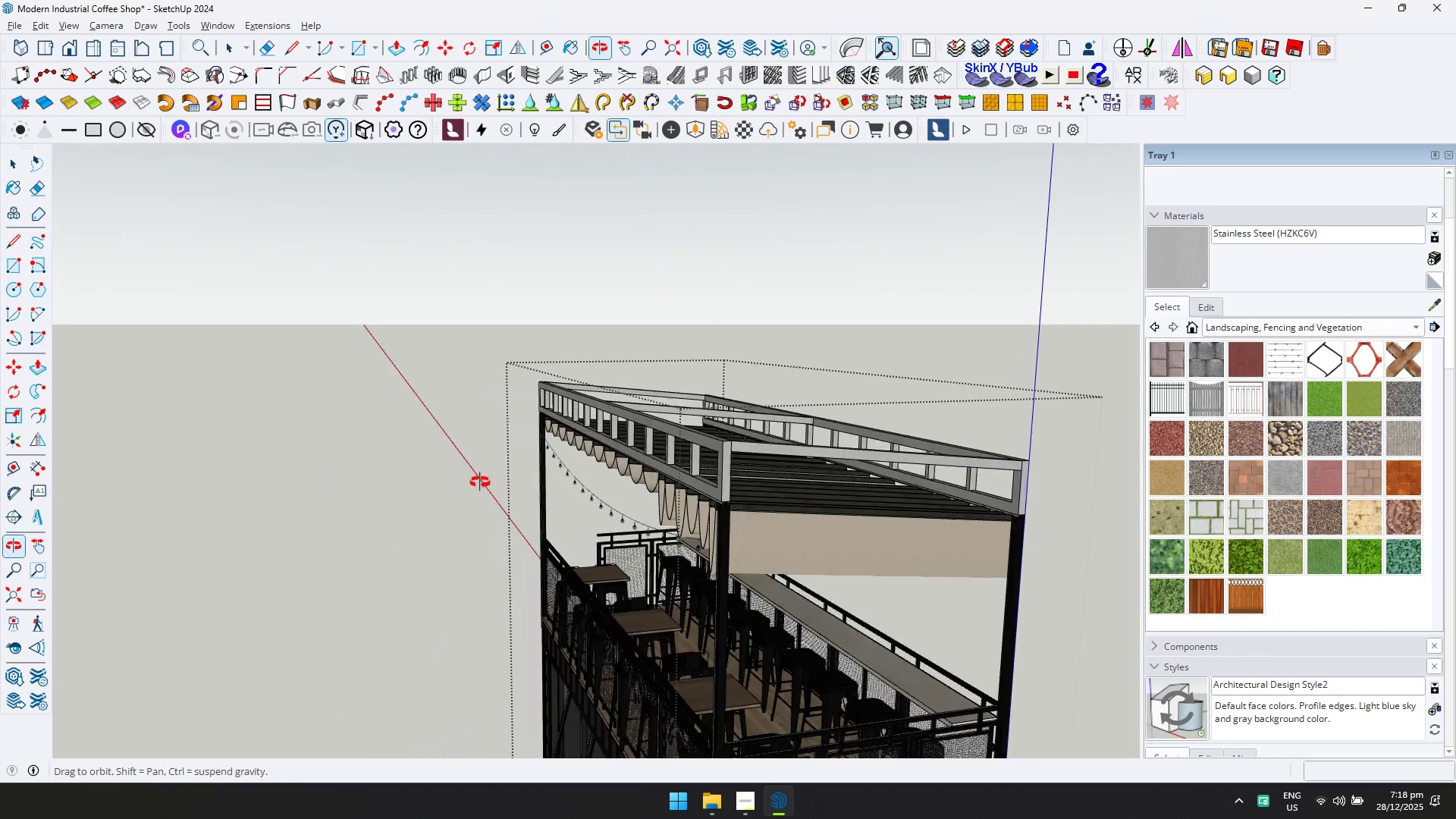 
scroll: coordinate [656, 458], scroll_direction: down, amount: 3.0
 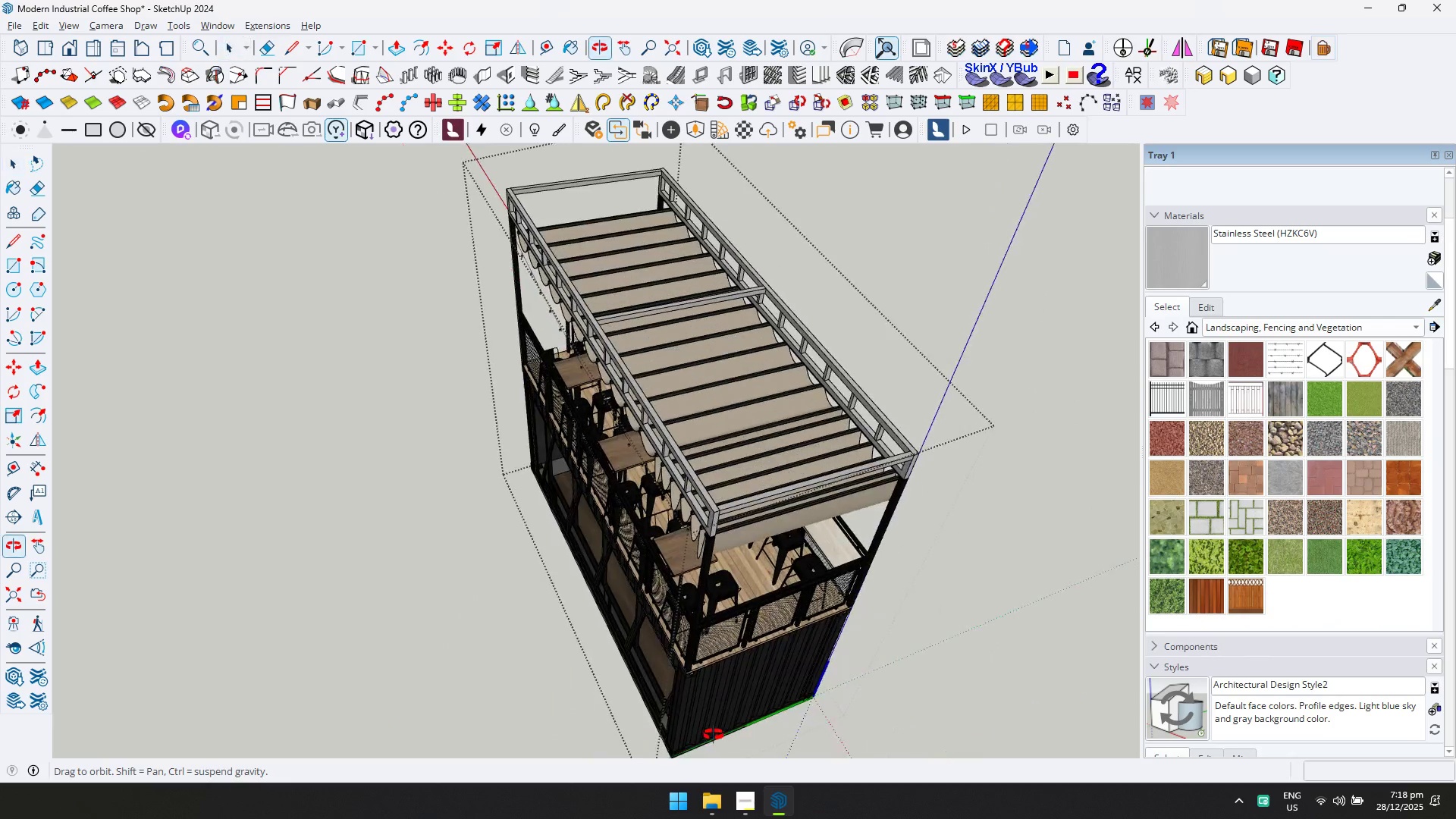 
key(Escape)
 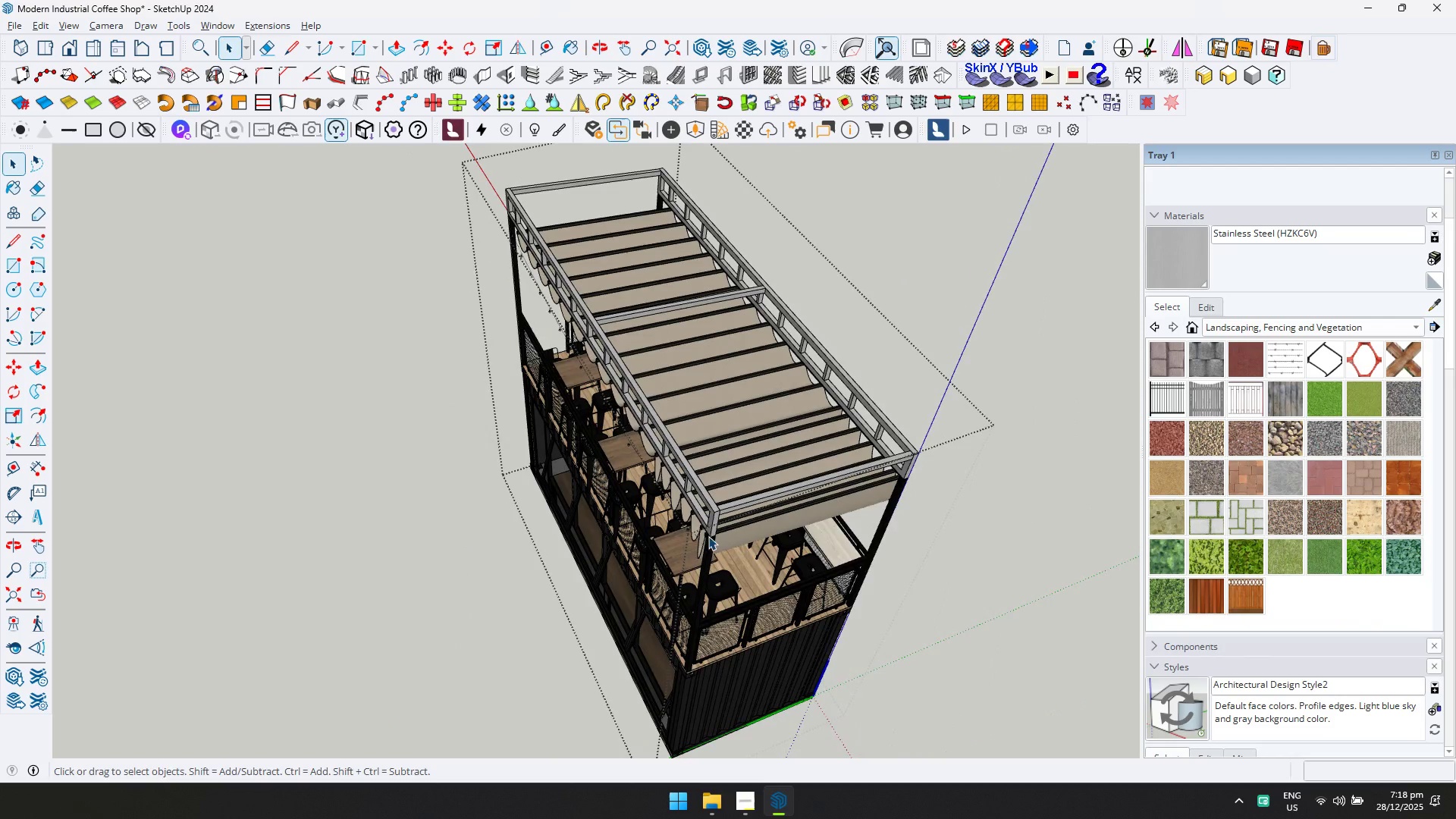 
scroll: coordinate [716, 500], scroll_direction: down, amount: 14.0
 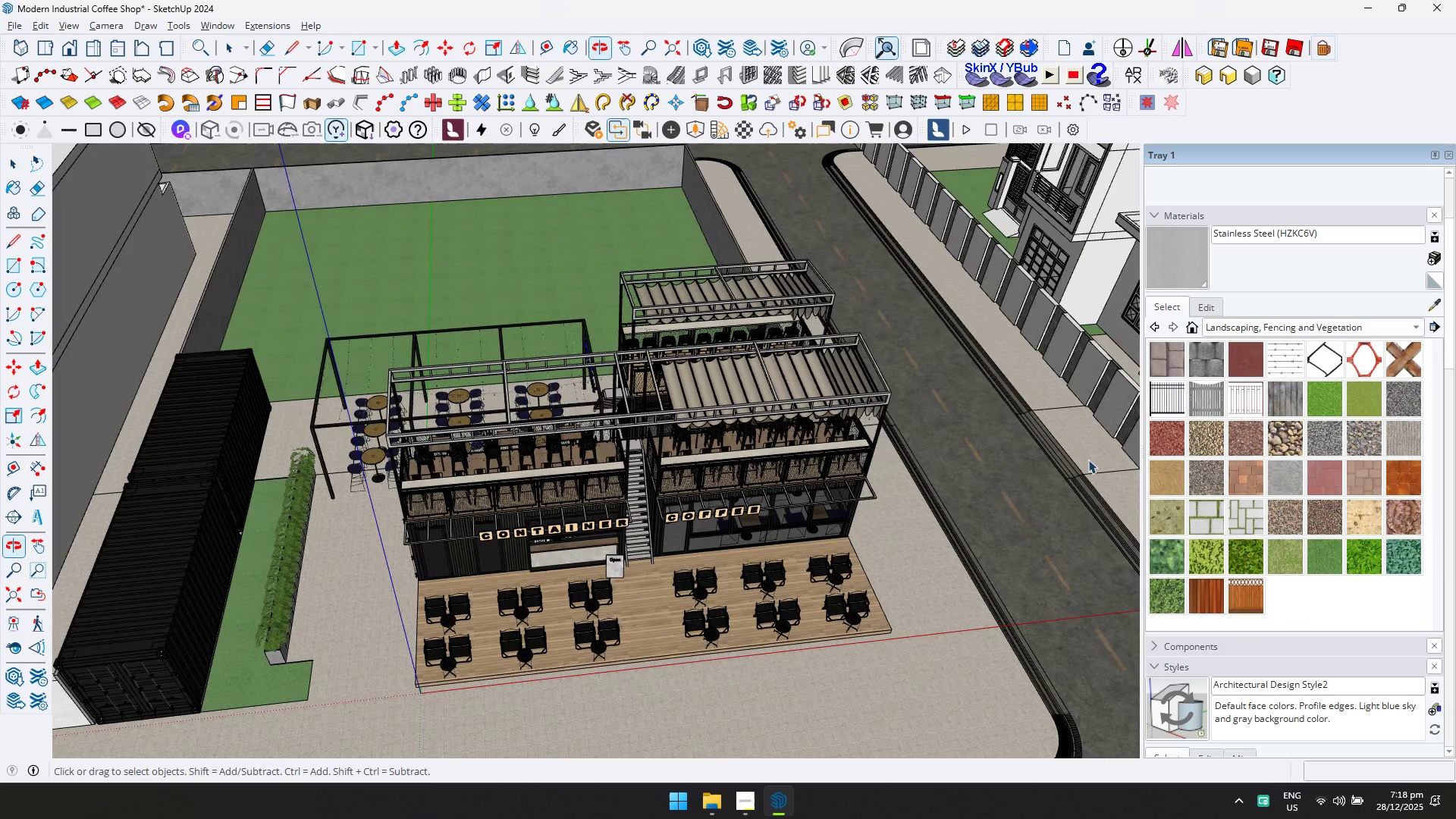 
scroll: coordinate [571, 330], scroll_direction: up, amount: 9.0
 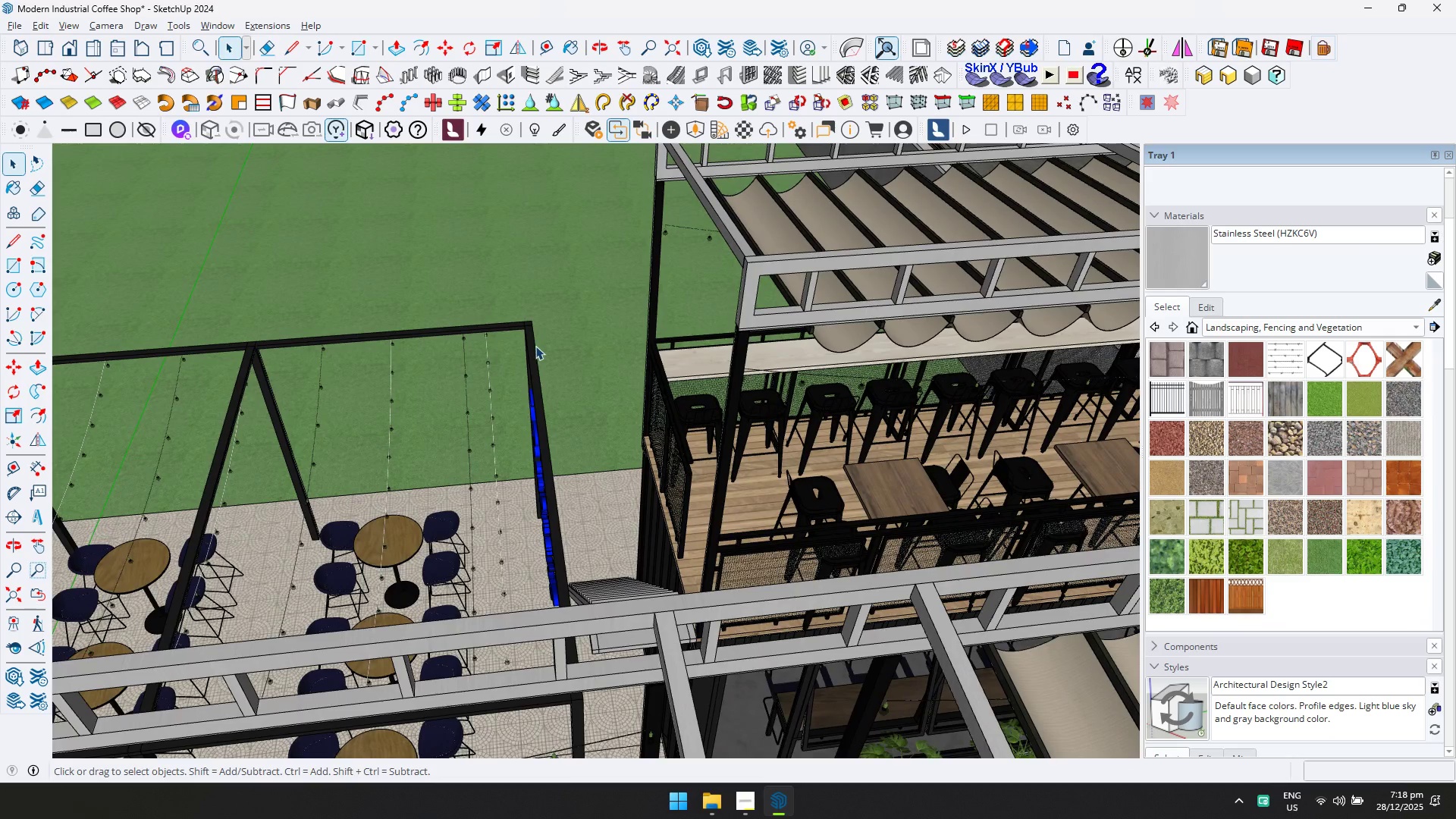 
hold_key(key=ShiftLeft, duration=0.56)
scroll: coordinate [485, 387], scroll_direction: down, amount: 7.0
 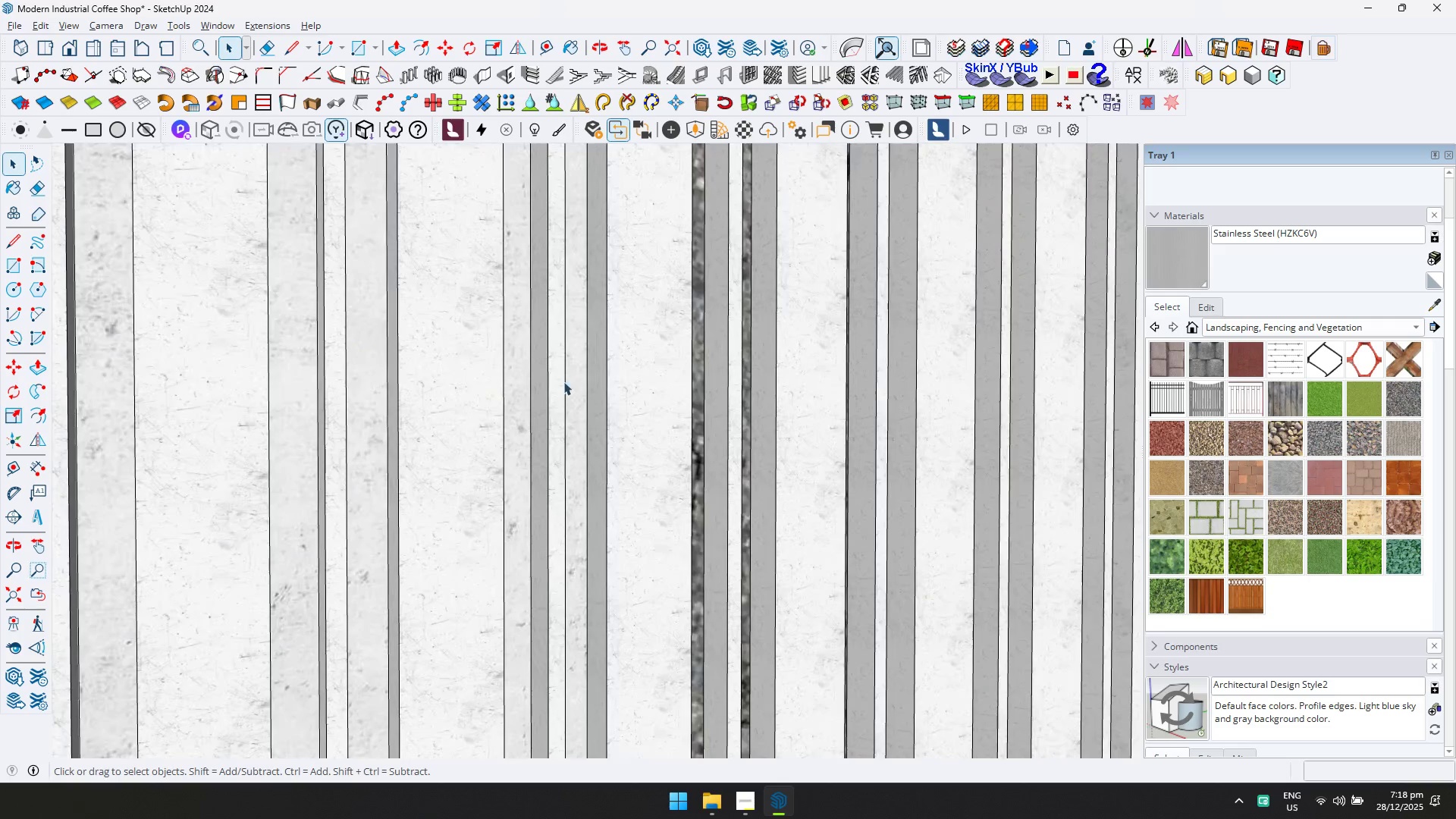 
middle_click([571, 381])
 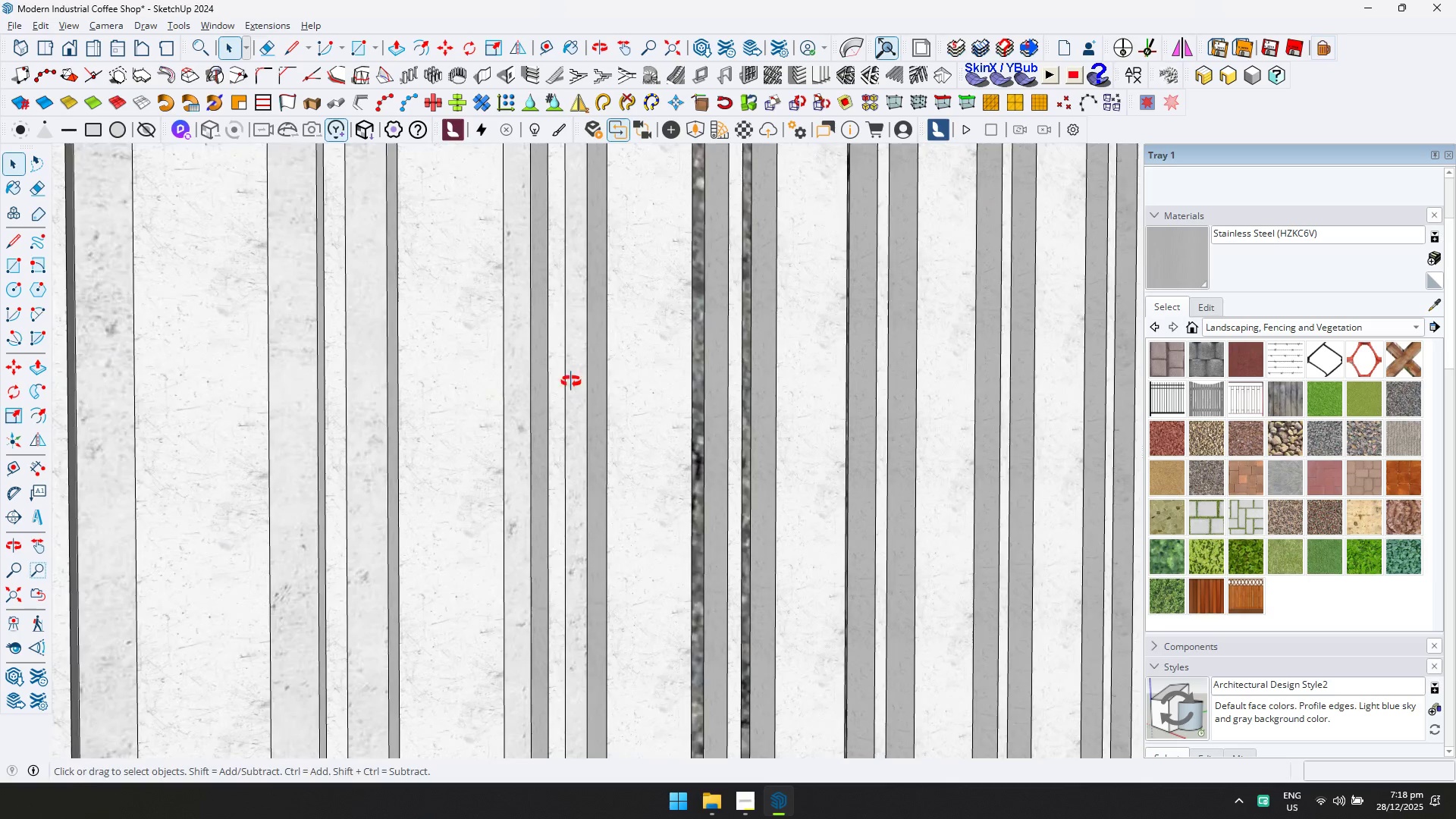 
scroll: coordinate [754, 475], scroll_direction: up, amount: 36.0
 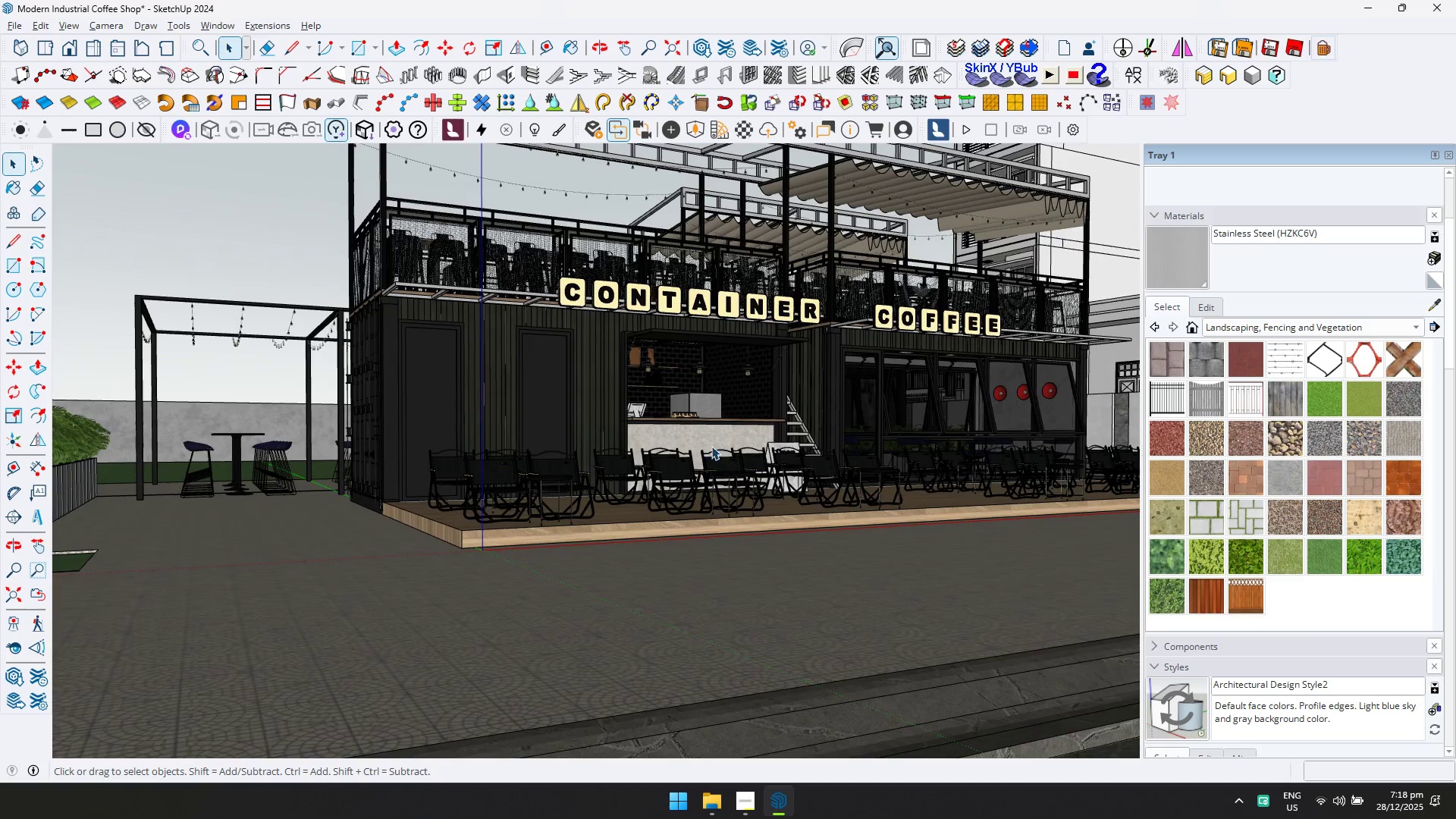 
key(Shift+ShiftLeft)
 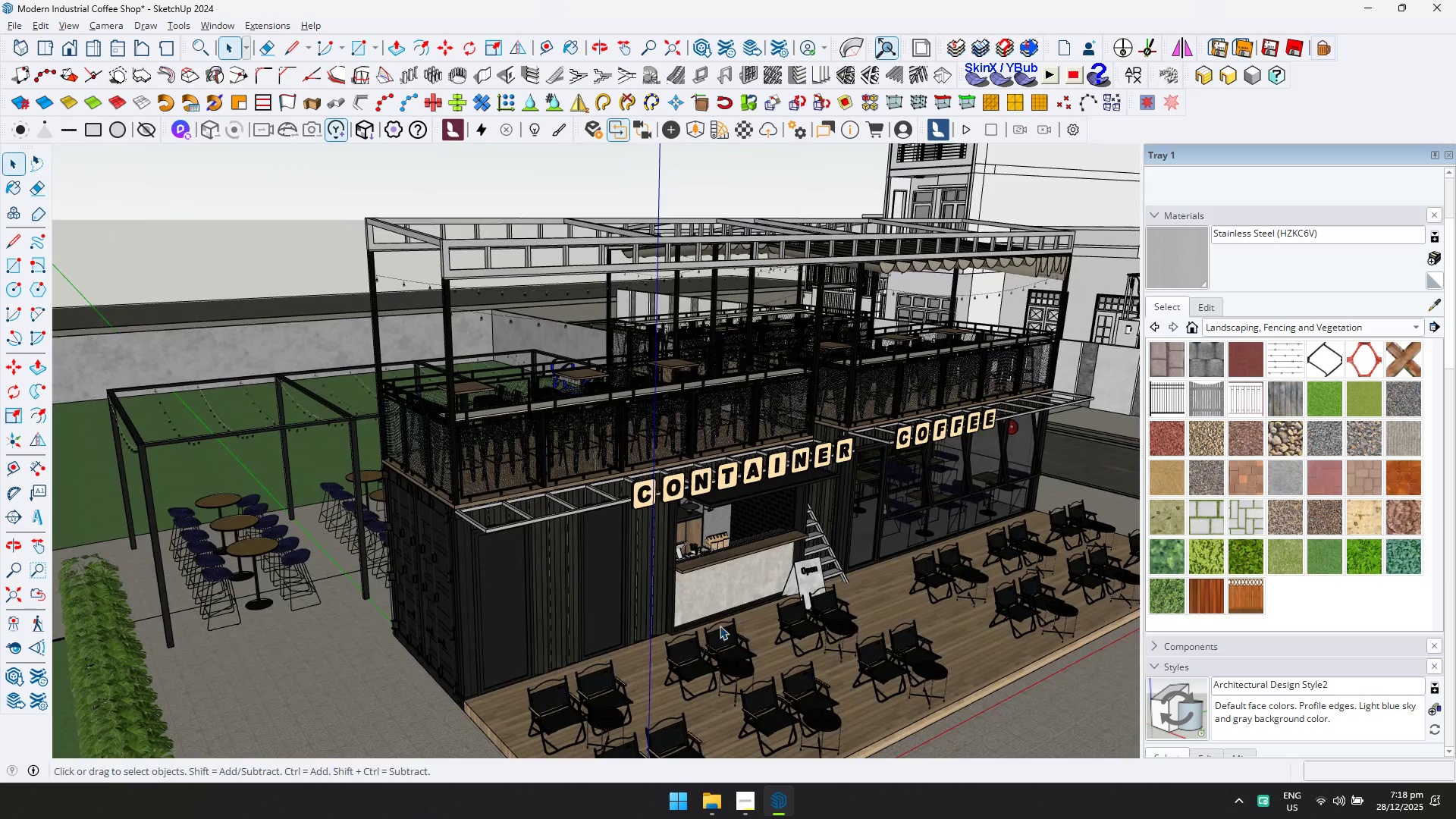 
scroll: coordinate [444, 541], scroll_direction: up, amount: 18.0
 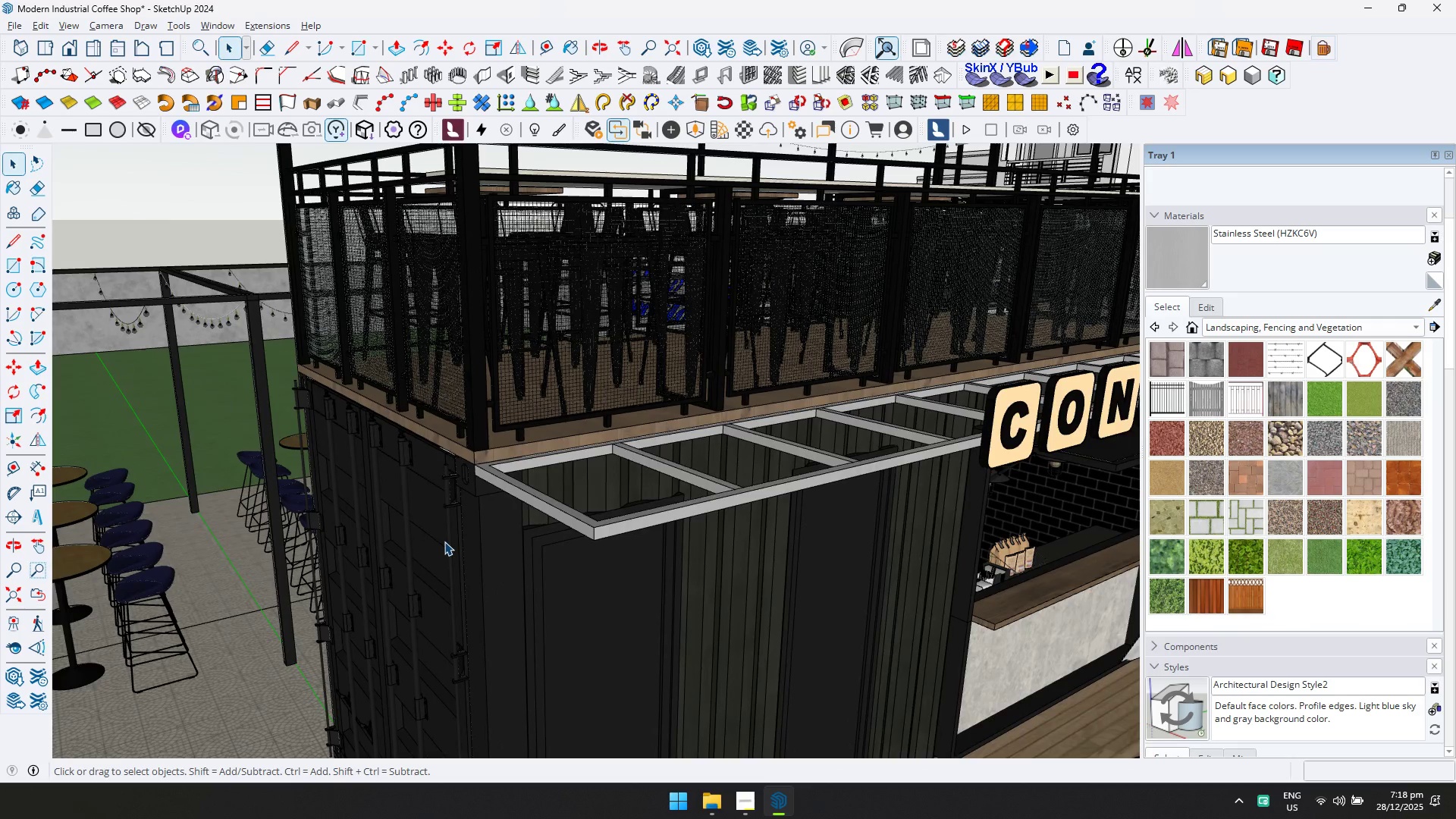 
hold_key(key=ShiftLeft, duration=0.38)
 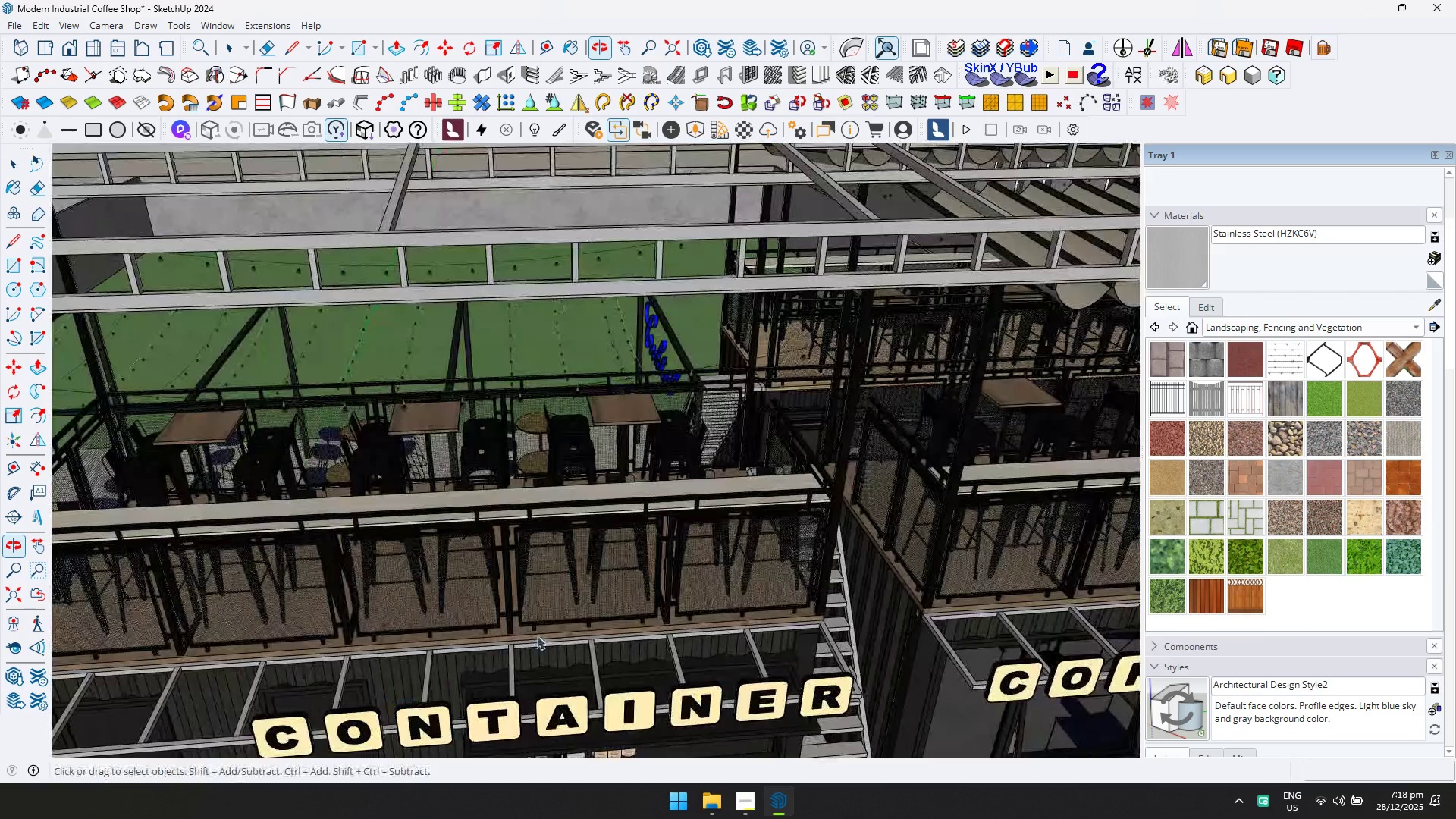 
scroll: coordinate [447, 529], scroll_direction: down, amount: 6.0
 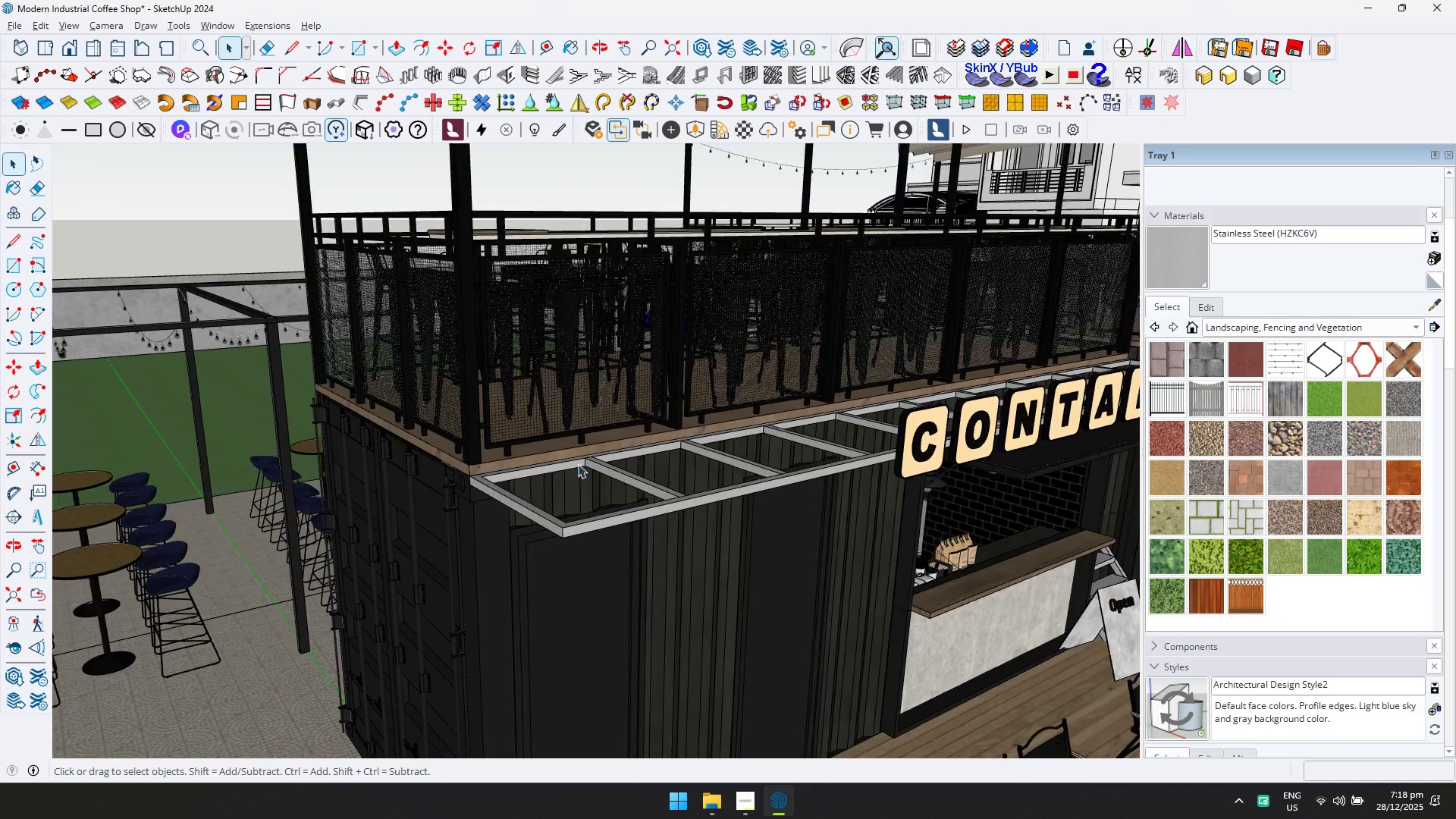 
hold_key(key=ShiftLeft, duration=0.33)
 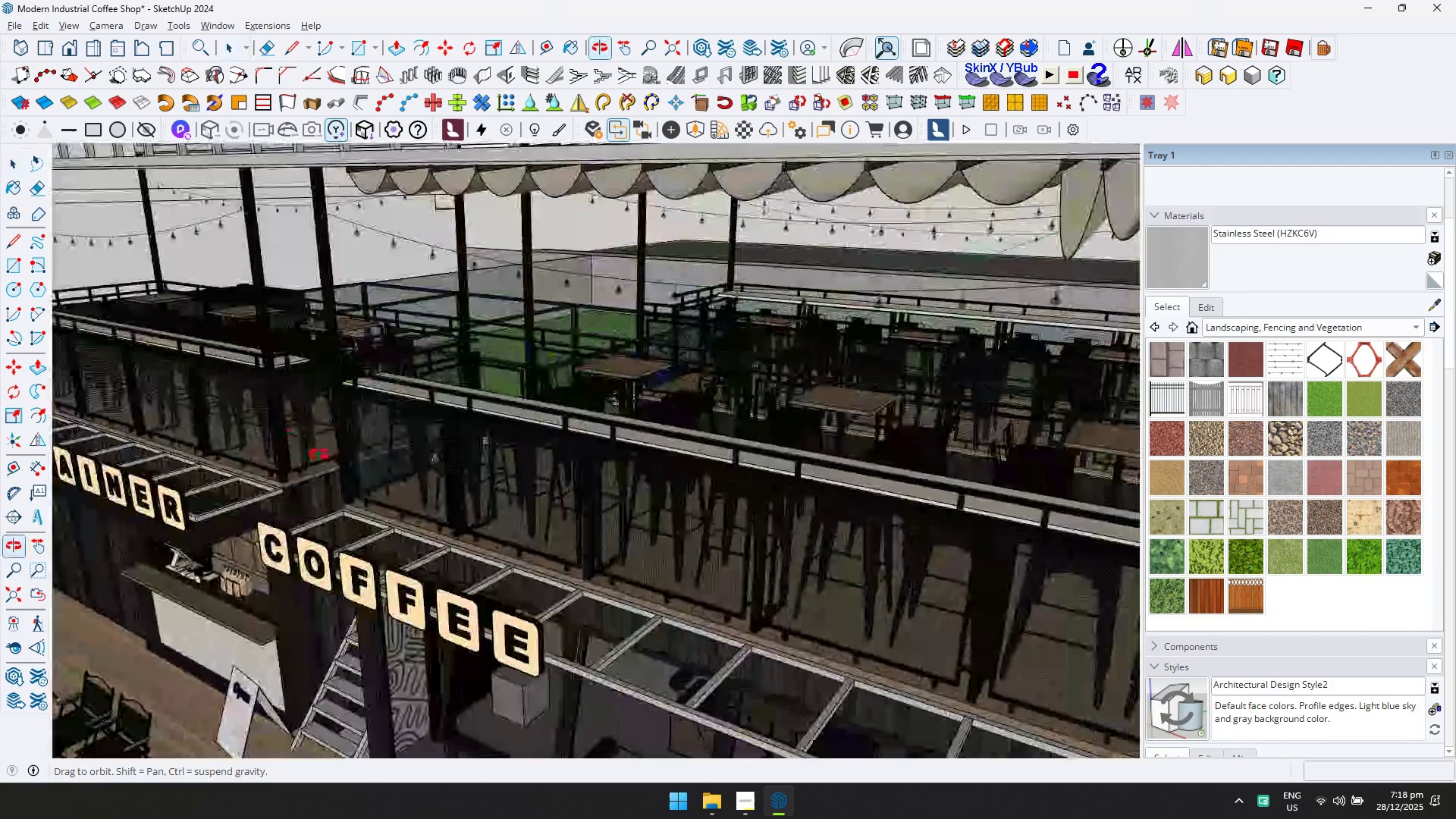 
hold_key(key=ShiftLeft, duration=0.59)
 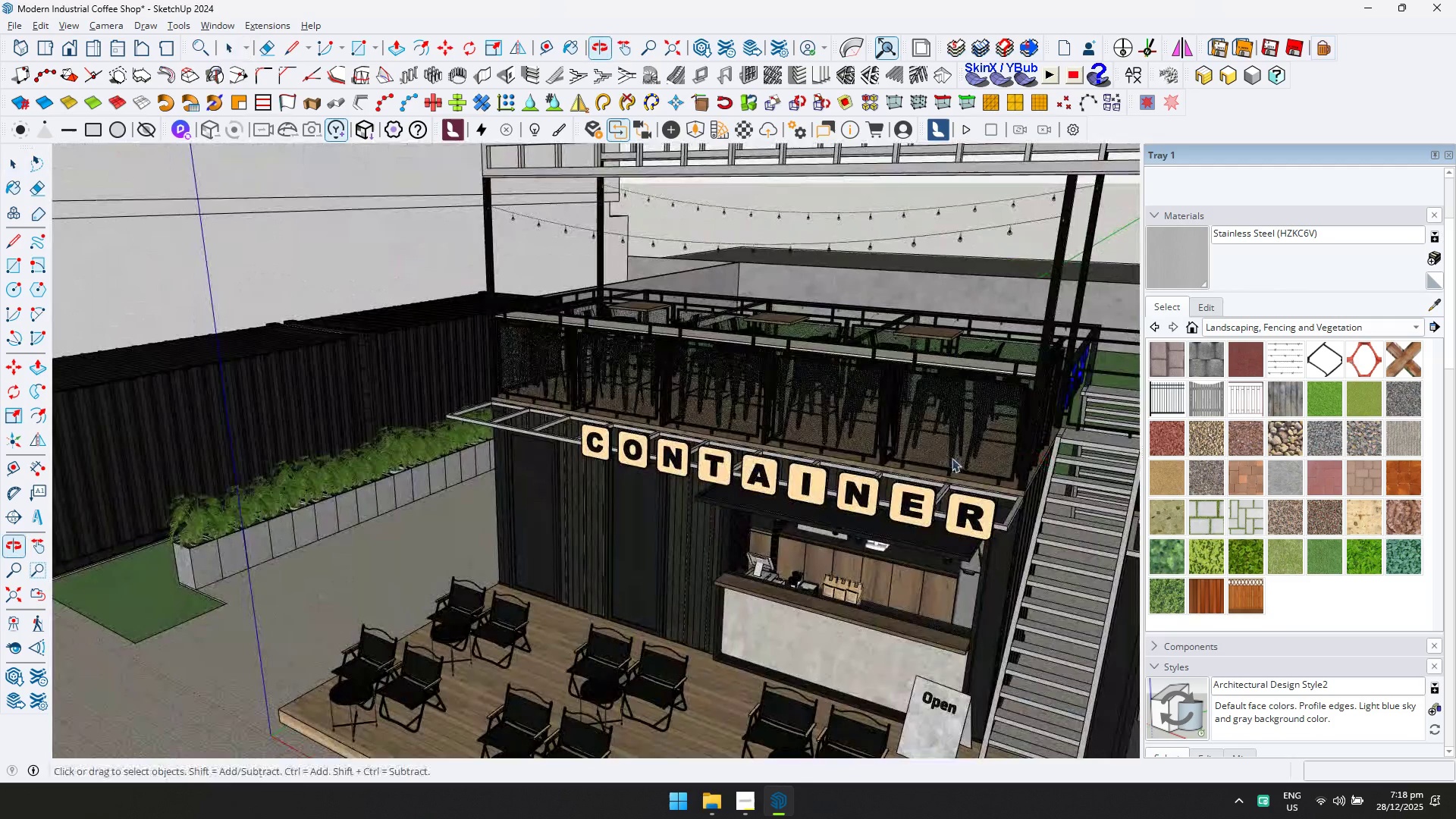 
scroll: coordinate [557, 397], scroll_direction: down, amount: 6.0
 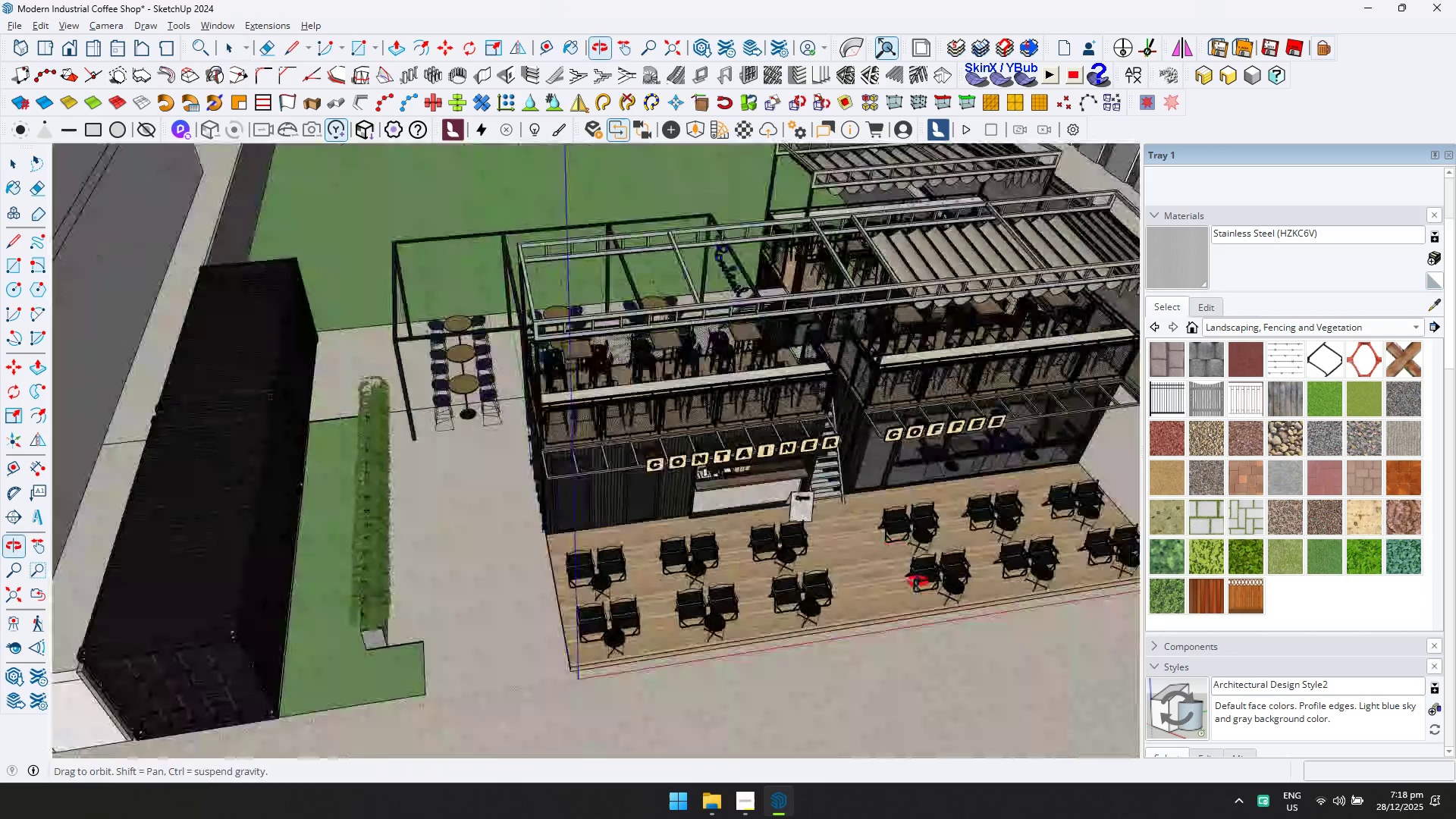 
hold_key(key=ShiftLeft, duration=0.44)
 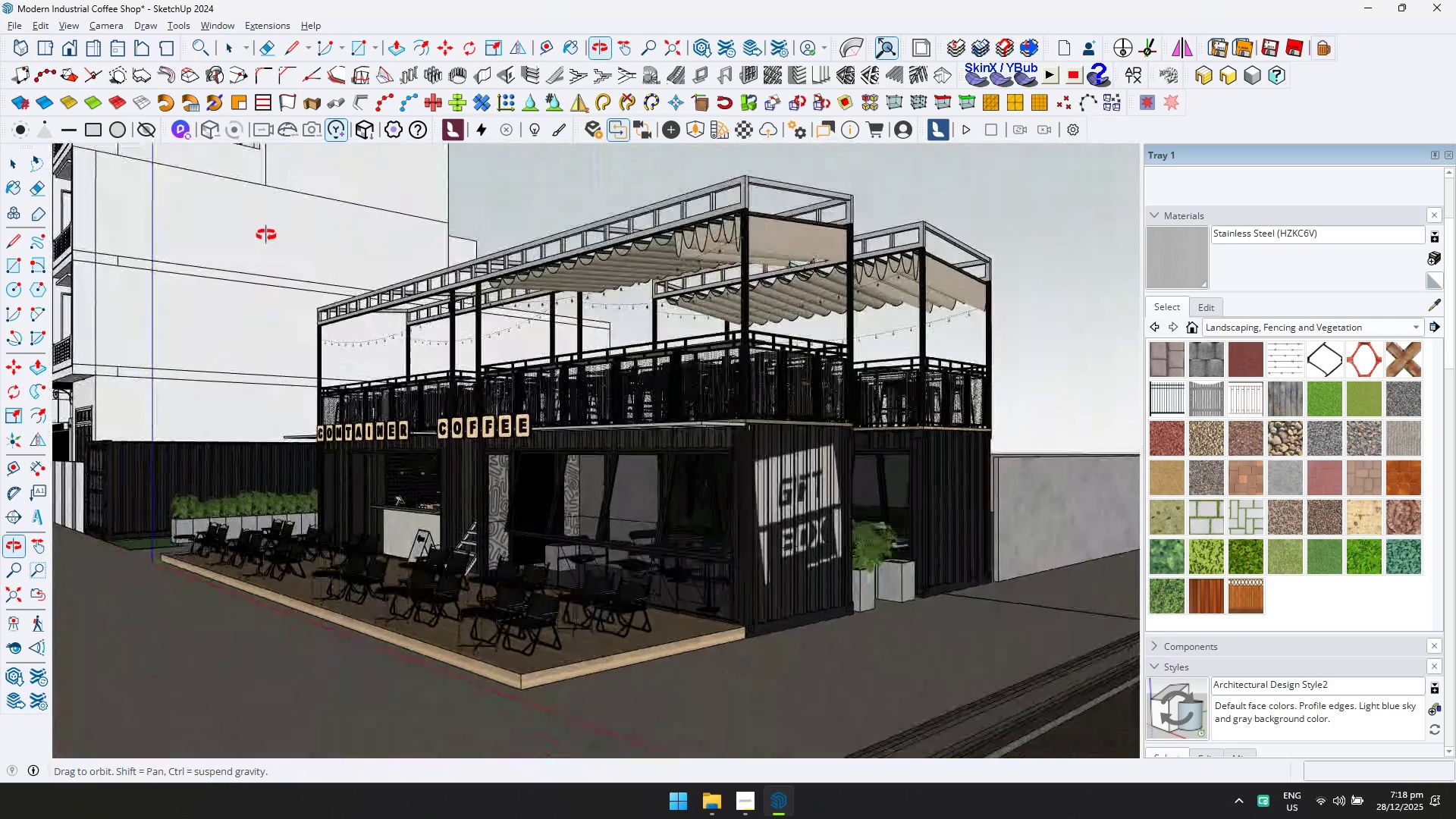 
scroll: coordinate [869, 408], scroll_direction: up, amount: 1.0
 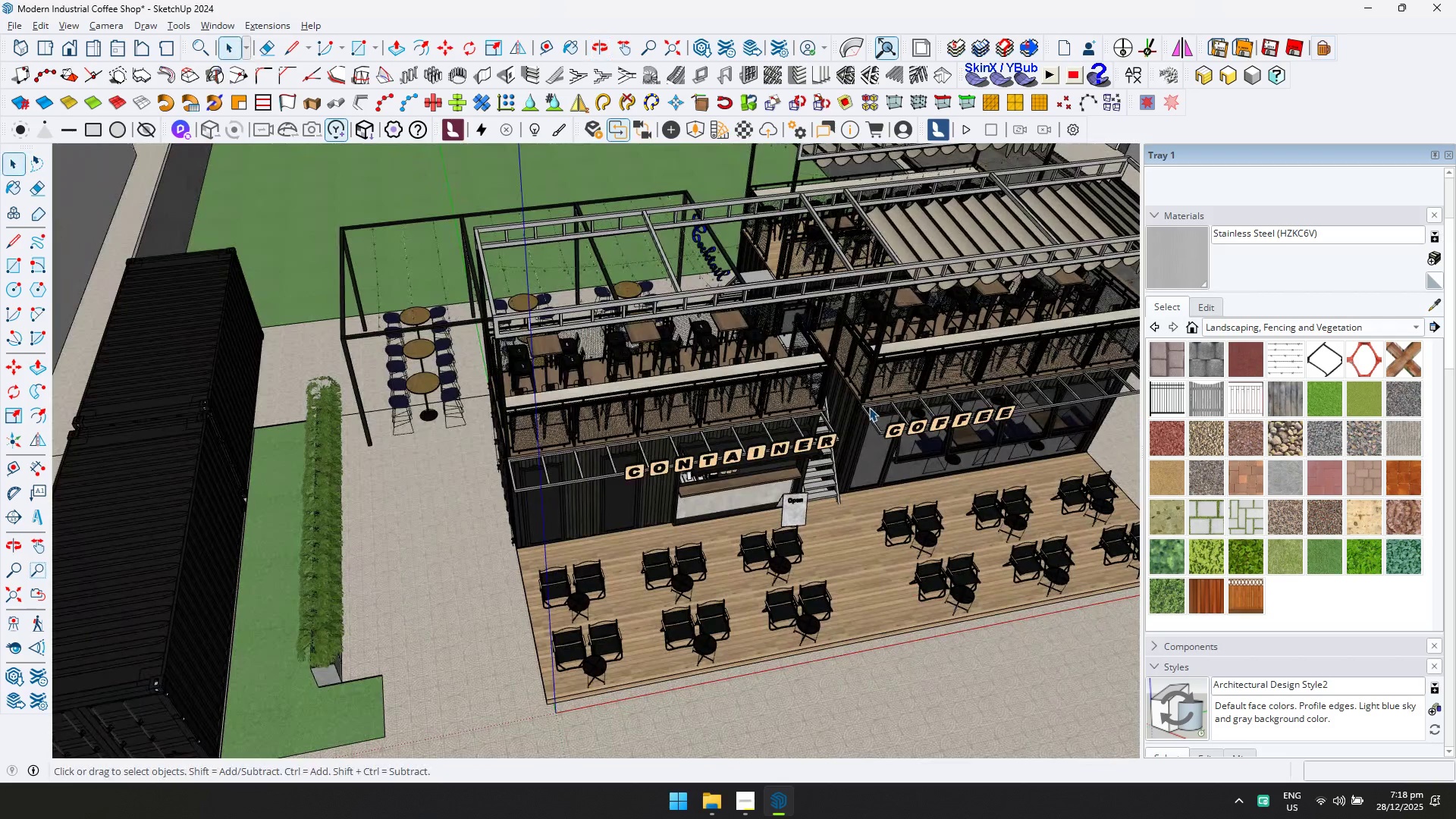 
hold_key(key=ShiftLeft, duration=0.64)
 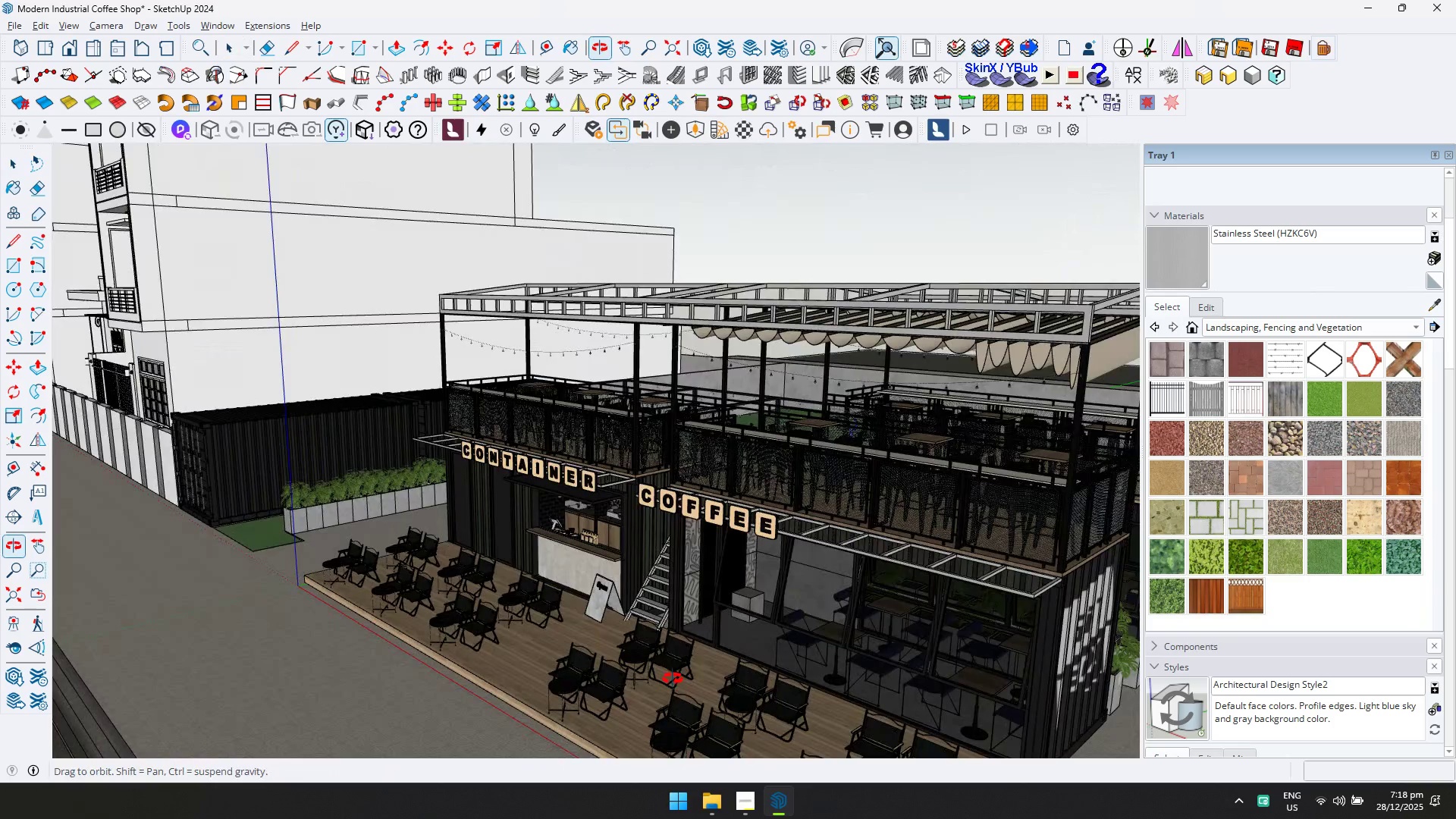 
scroll: coordinate [918, 617], scroll_direction: up, amount: 1.0
 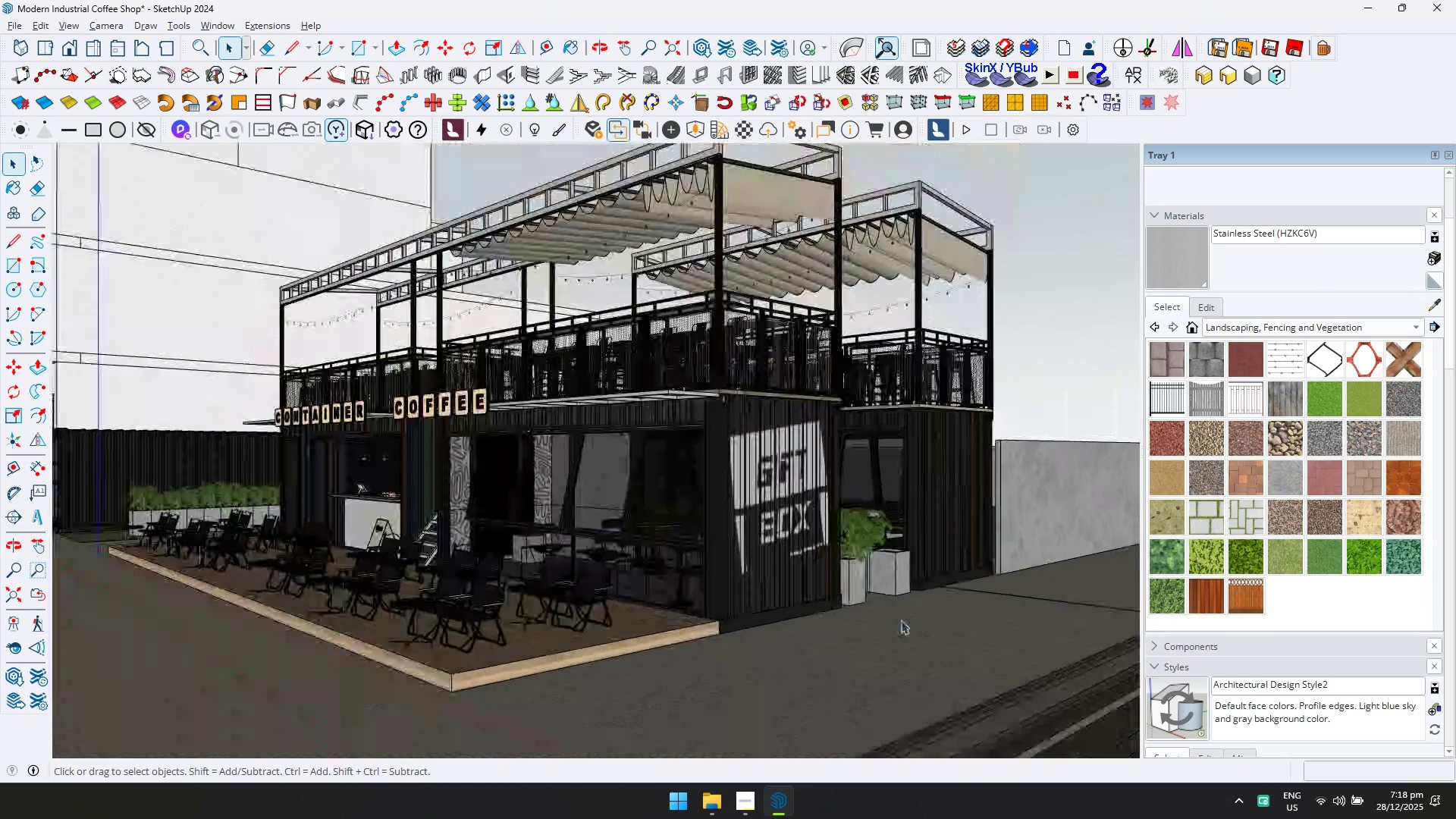 
hold_key(key=ShiftLeft, duration=0.88)
 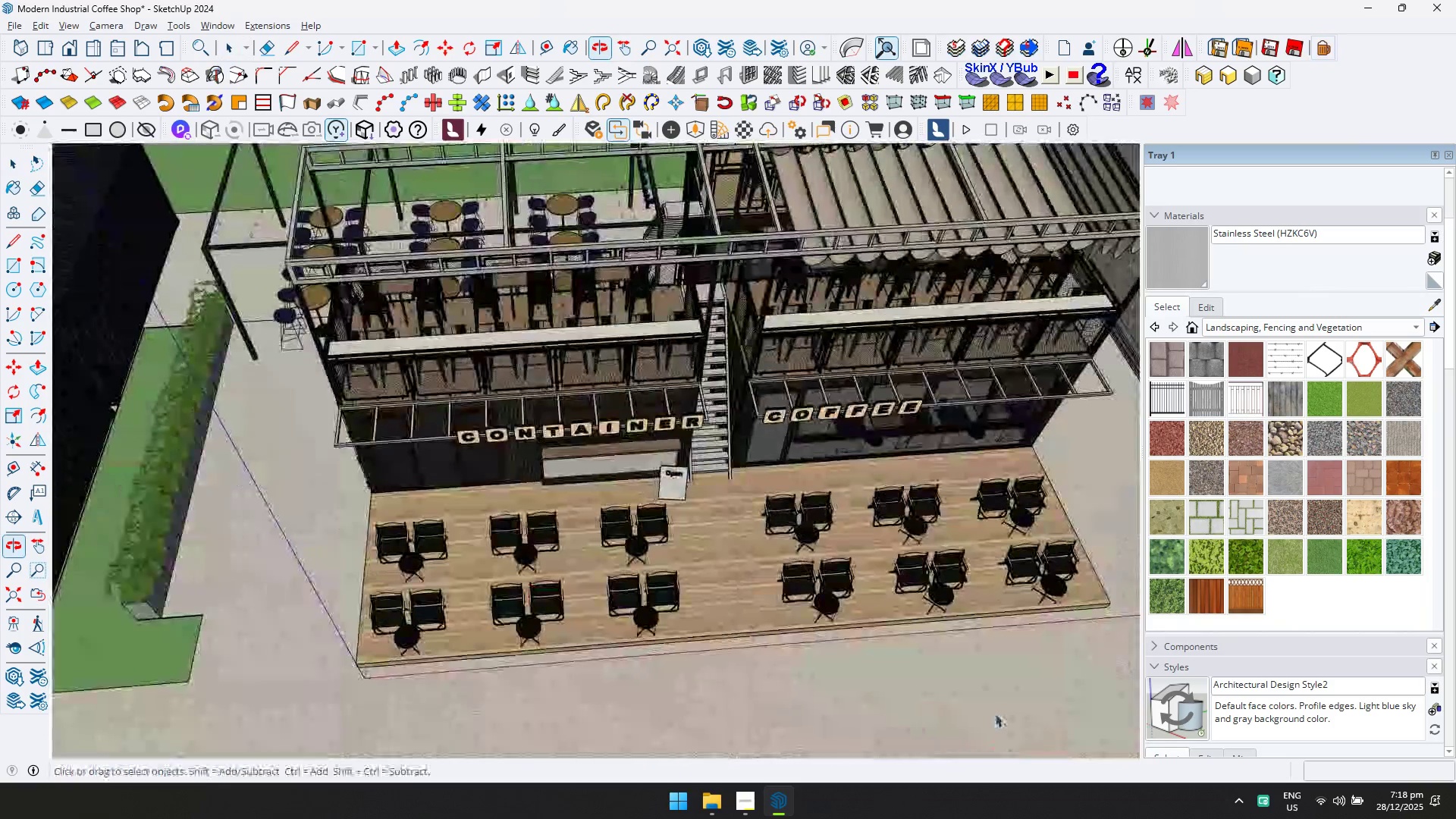 
key(Shift+ShiftLeft)
 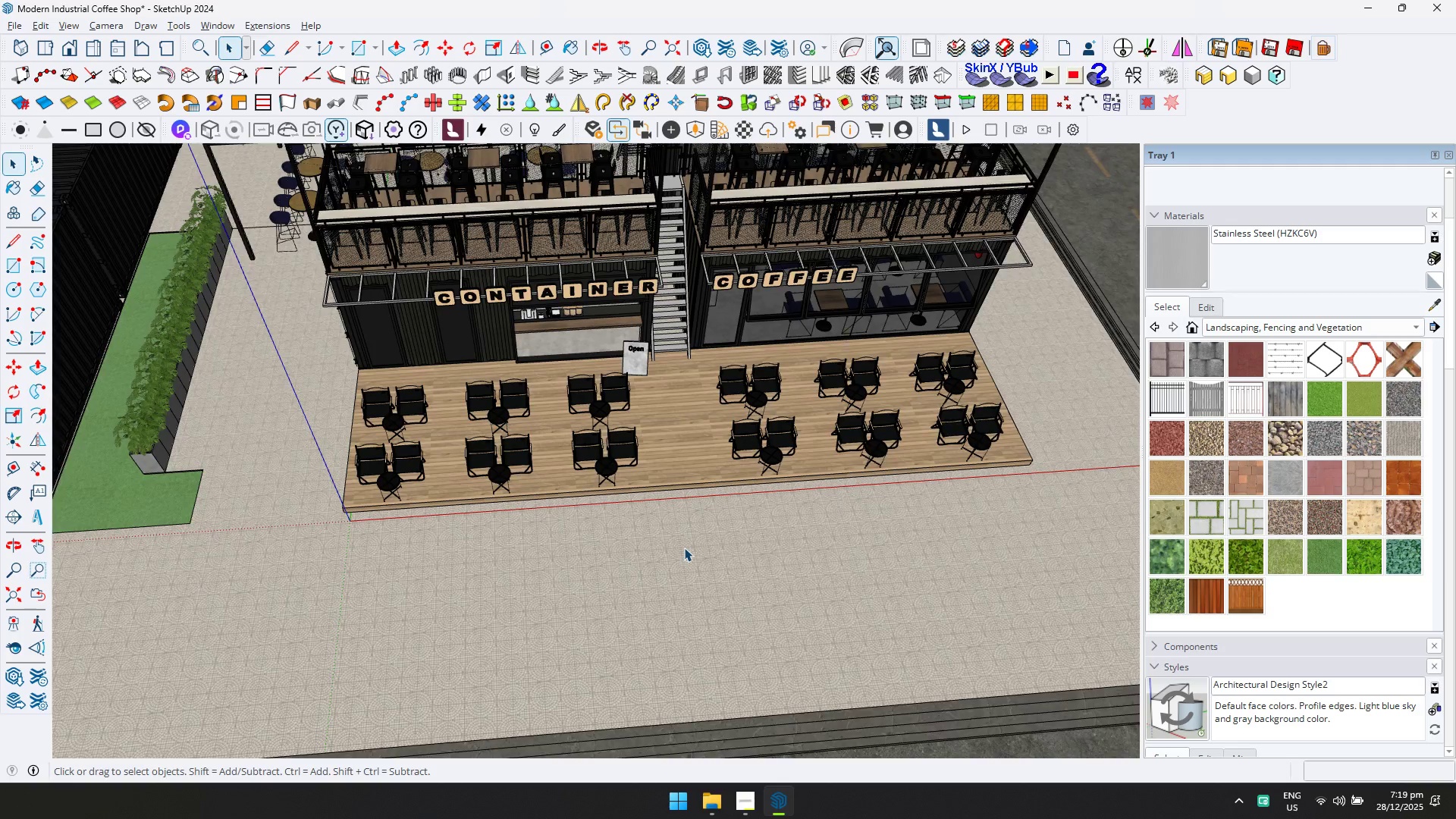 
double_click([684, 548])
 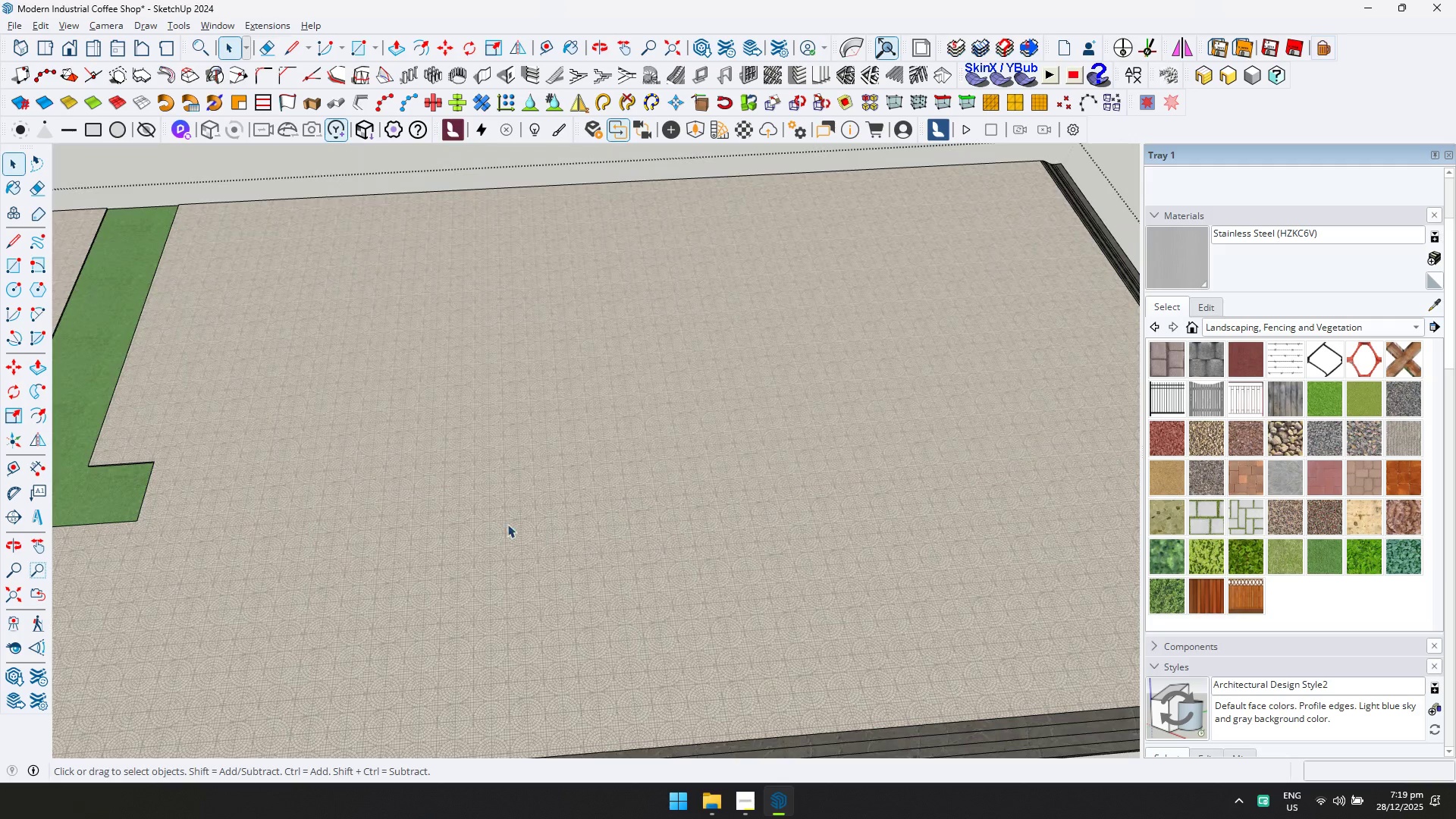 
scroll: coordinate [684, 548], scroll_direction: none, amount: 0.0
 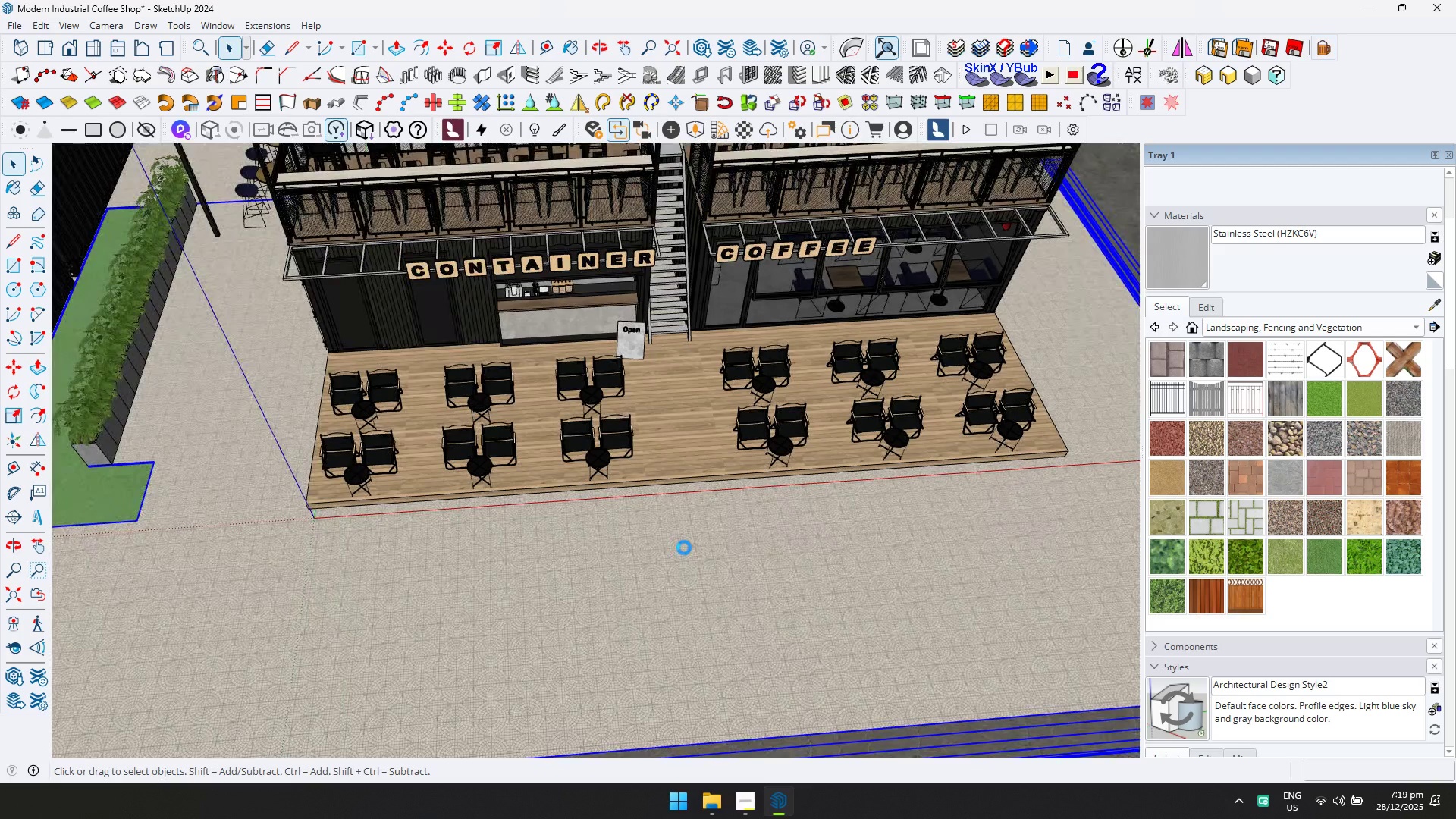 
key(D)
 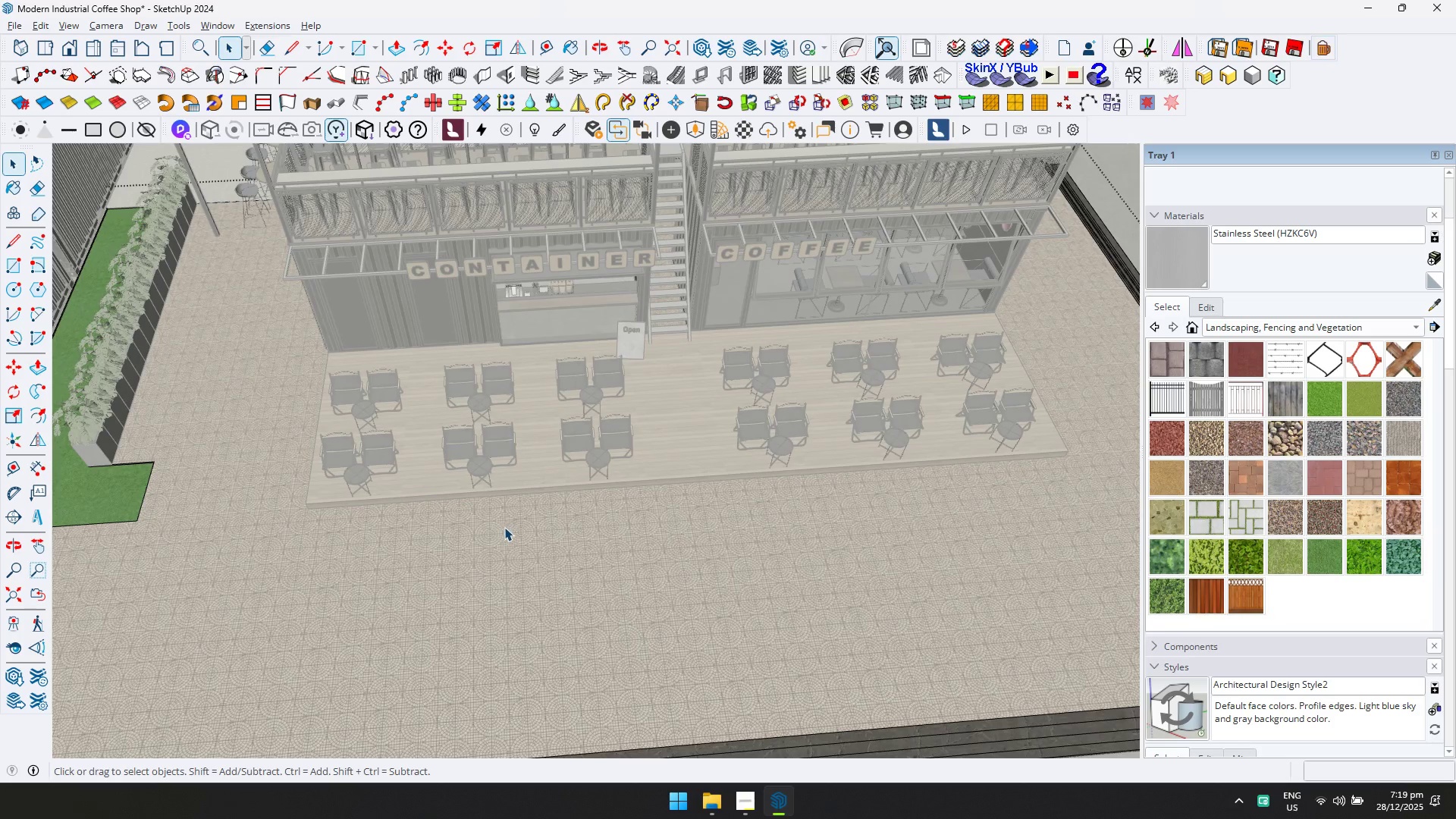 
left_click([498, 535])
 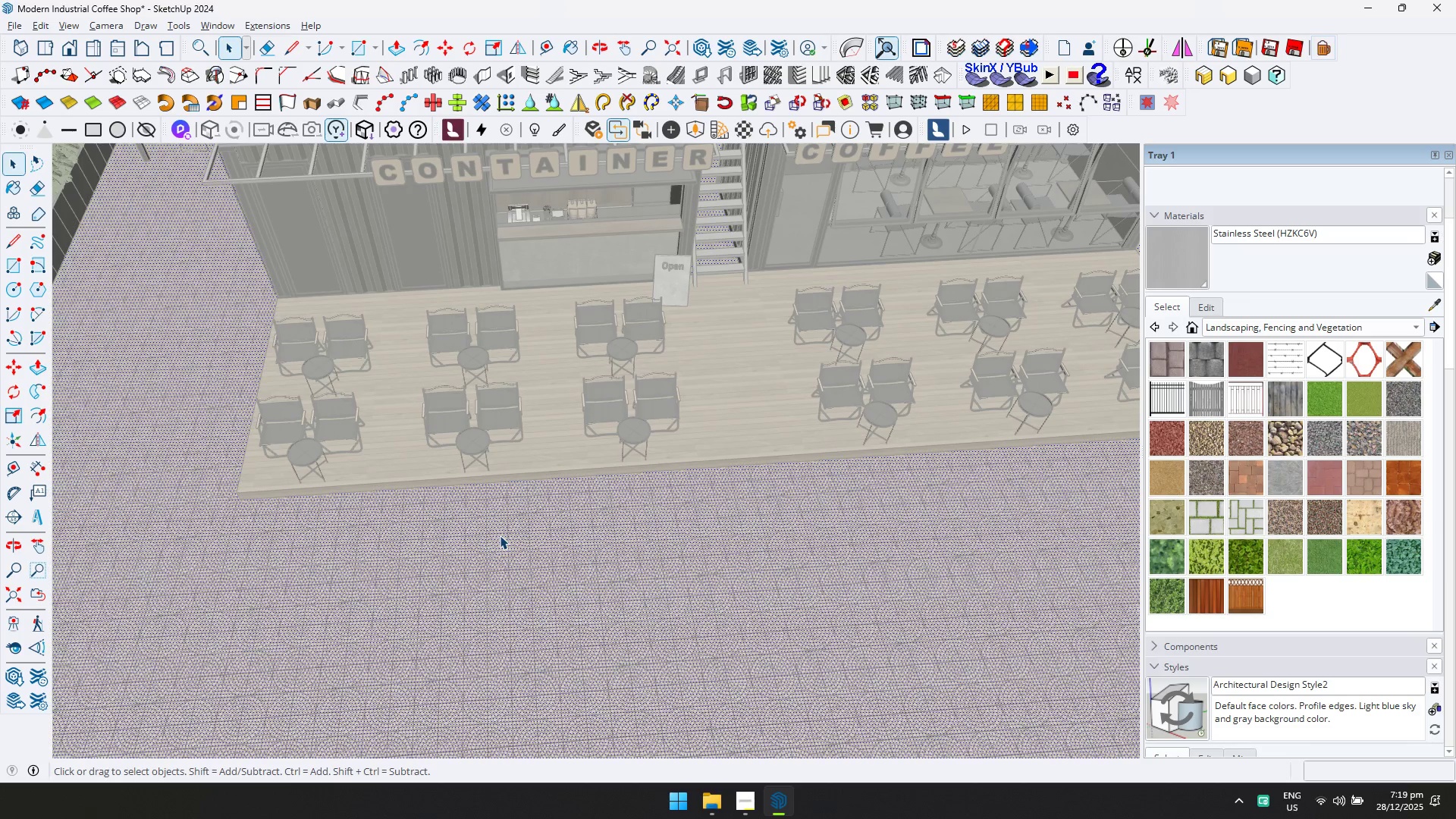 
scroll: coordinate [498, 535], scroll_direction: up, amount: 4.0
 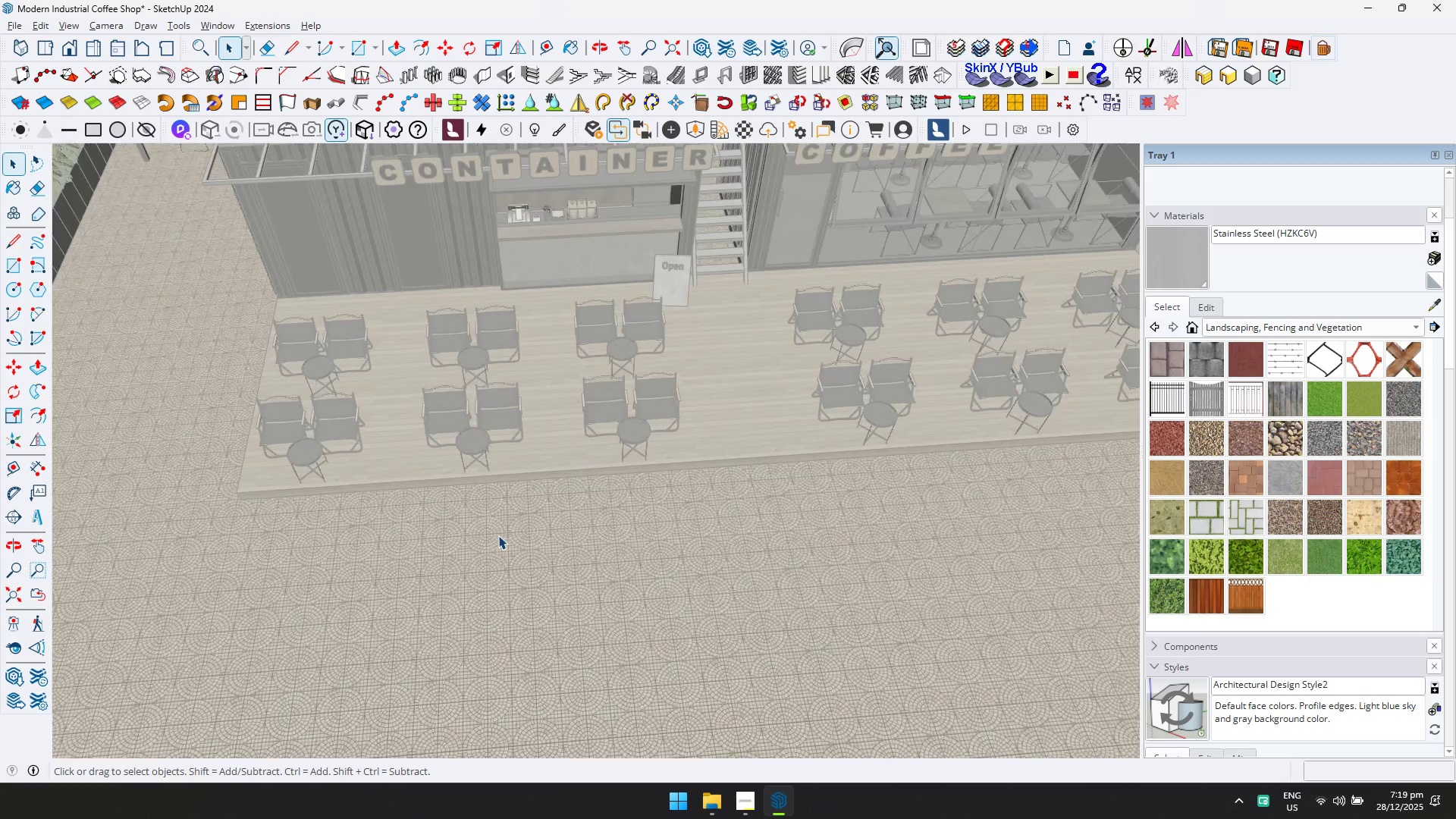 
key(L)
 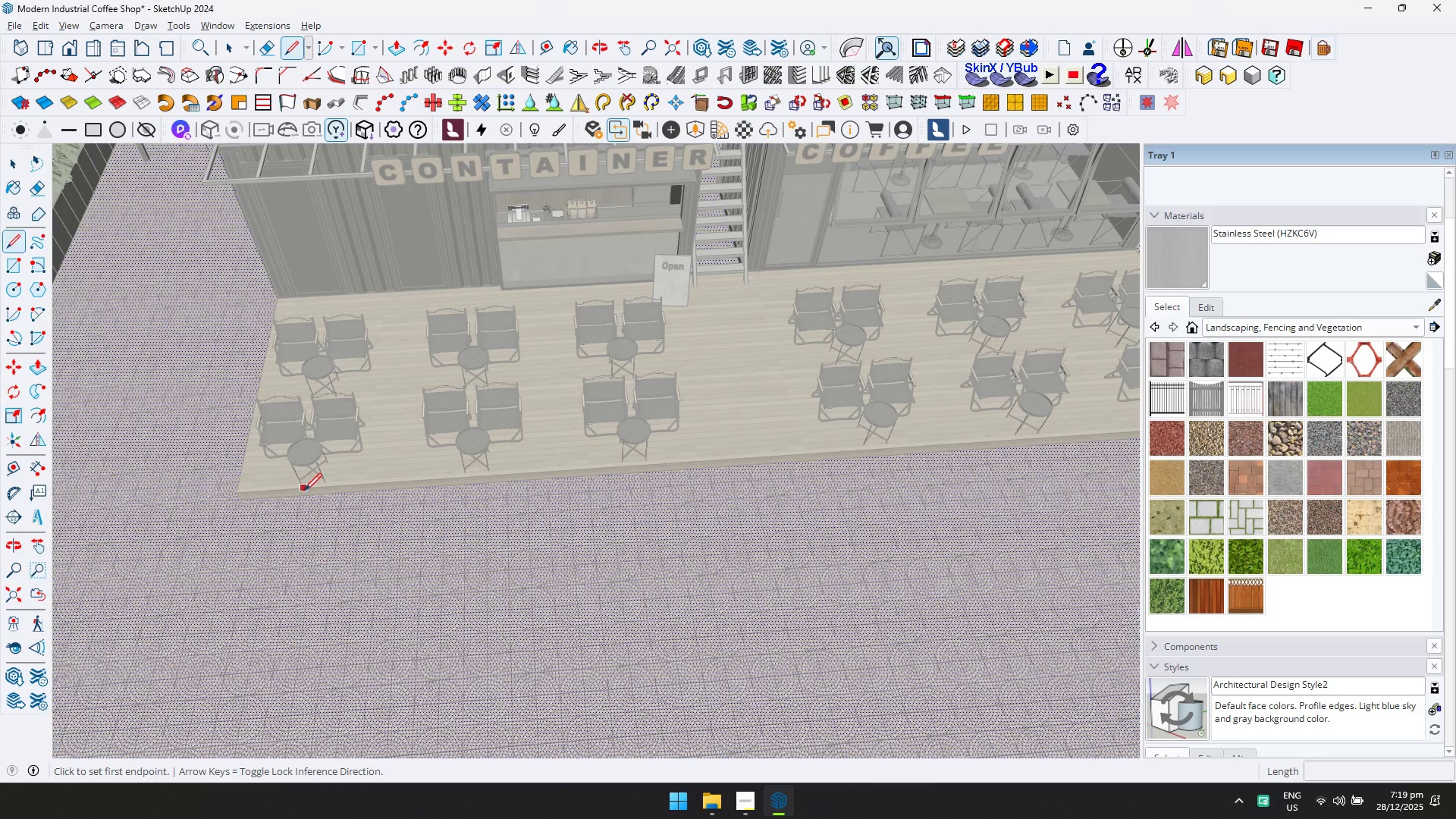 
type(ty)
 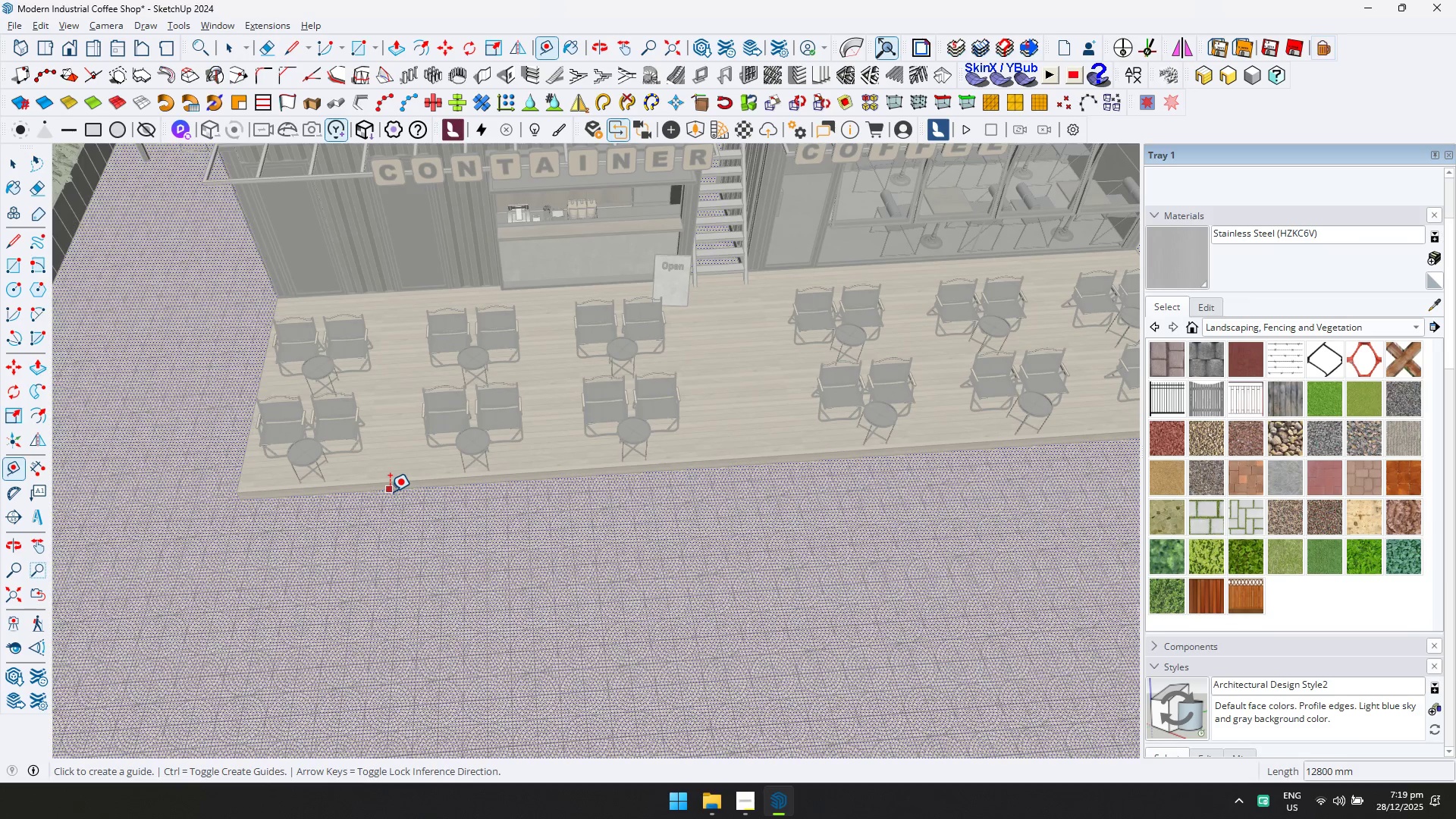 
double_click([390, 491])
 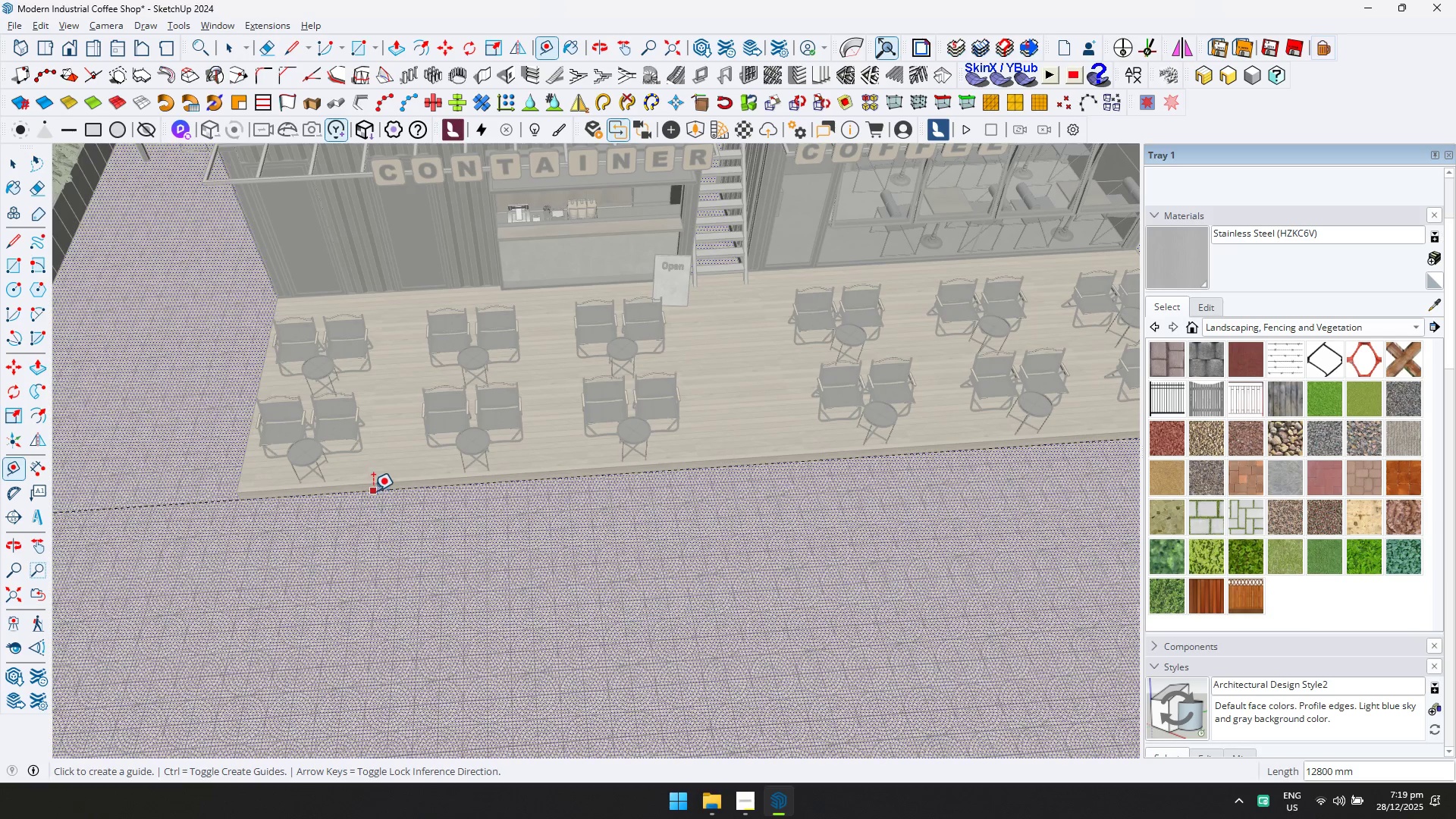 
left_click([373, 490])
 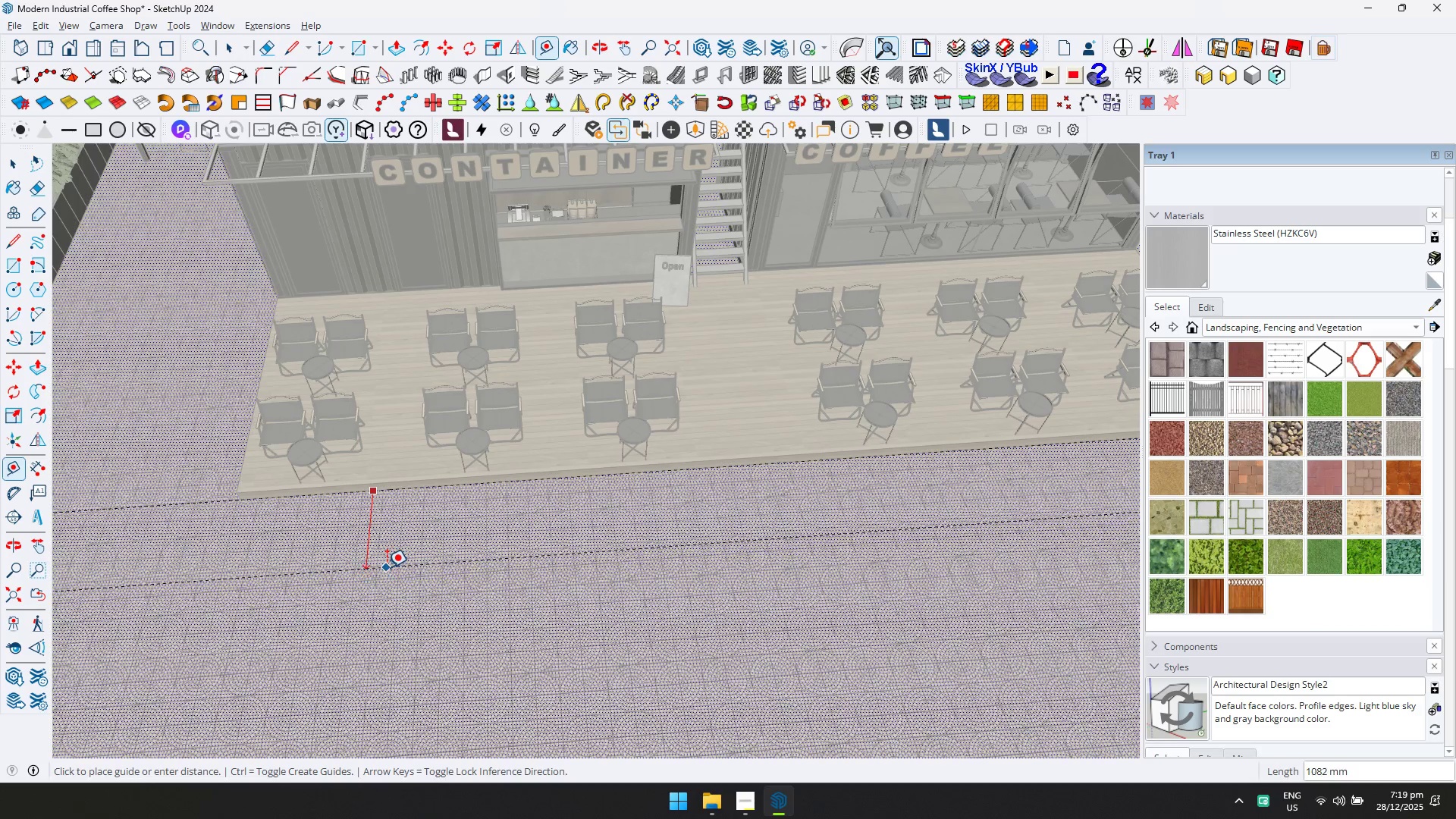 
type(1200)
 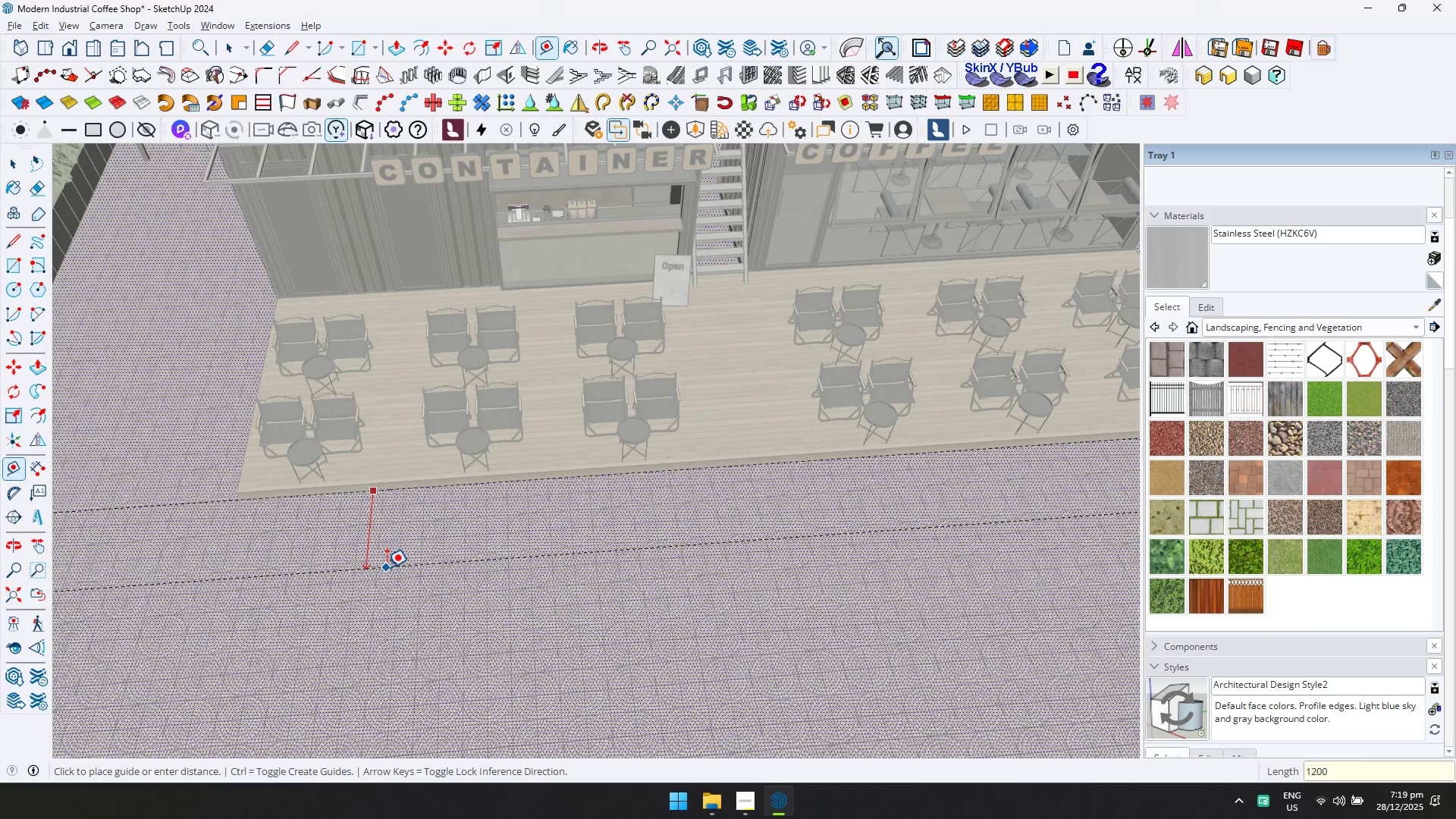 
key(Enter)
 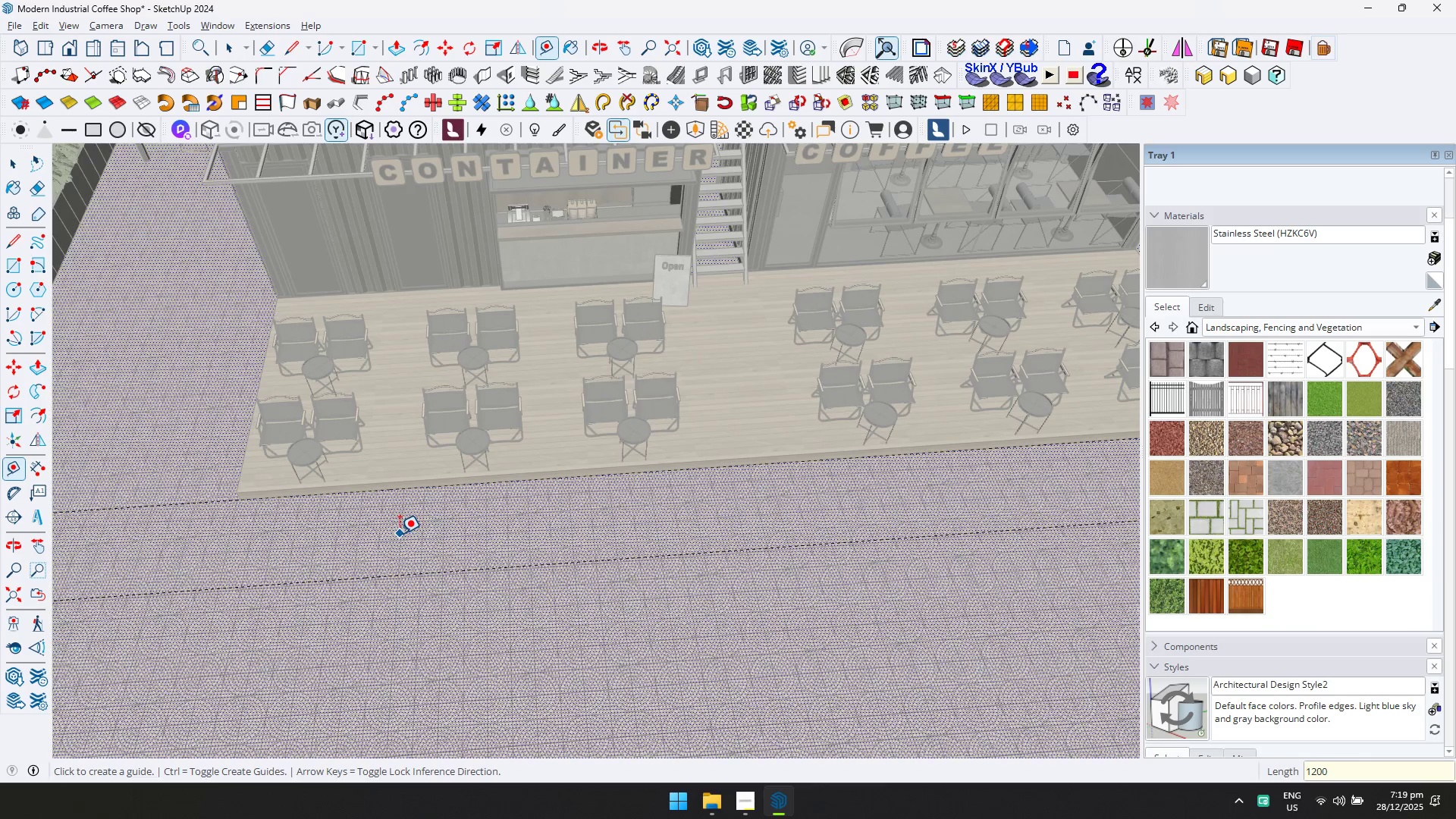 
key(L)
 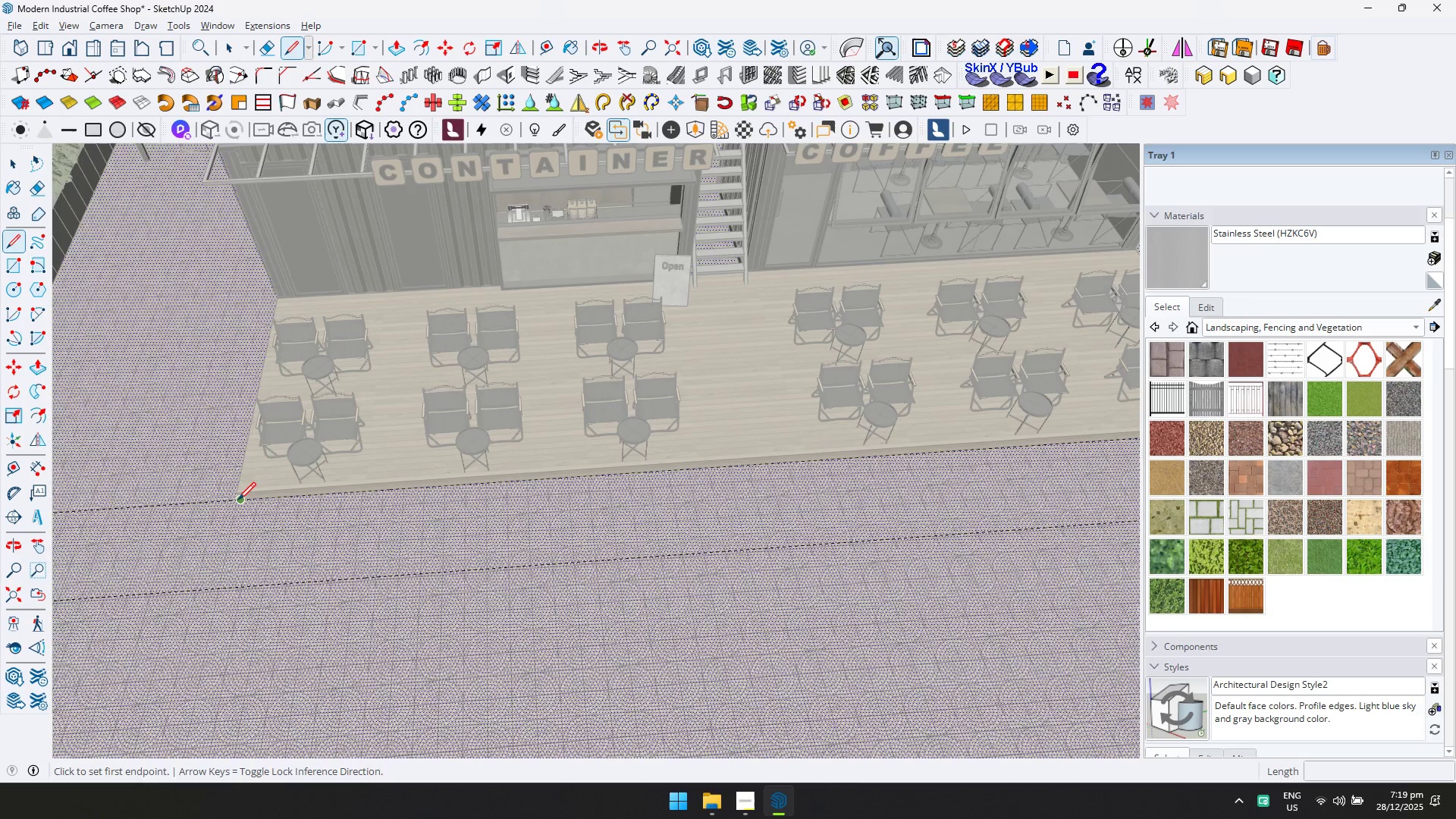 
left_click([237, 500])
 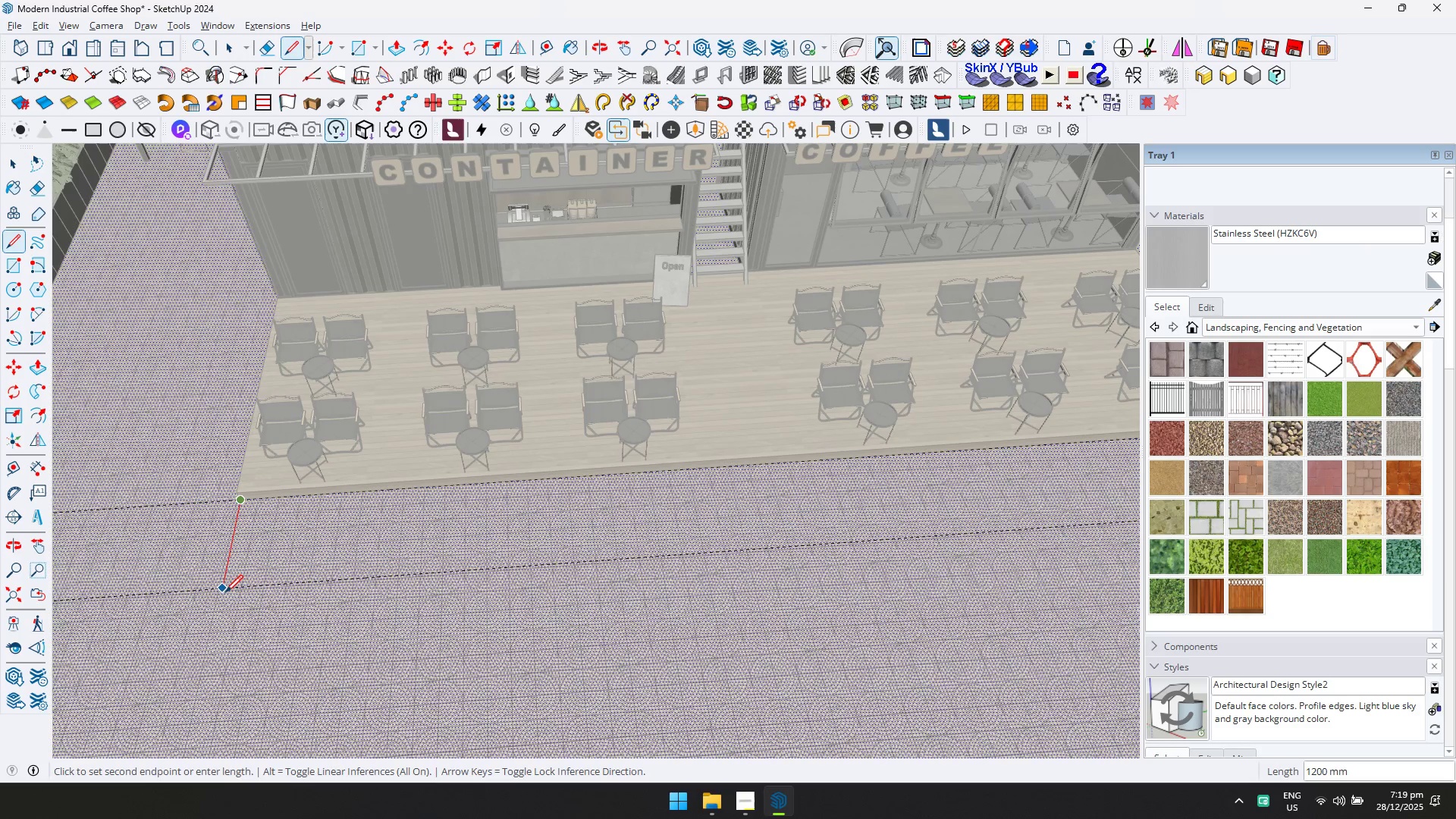 
left_click([224, 592])
 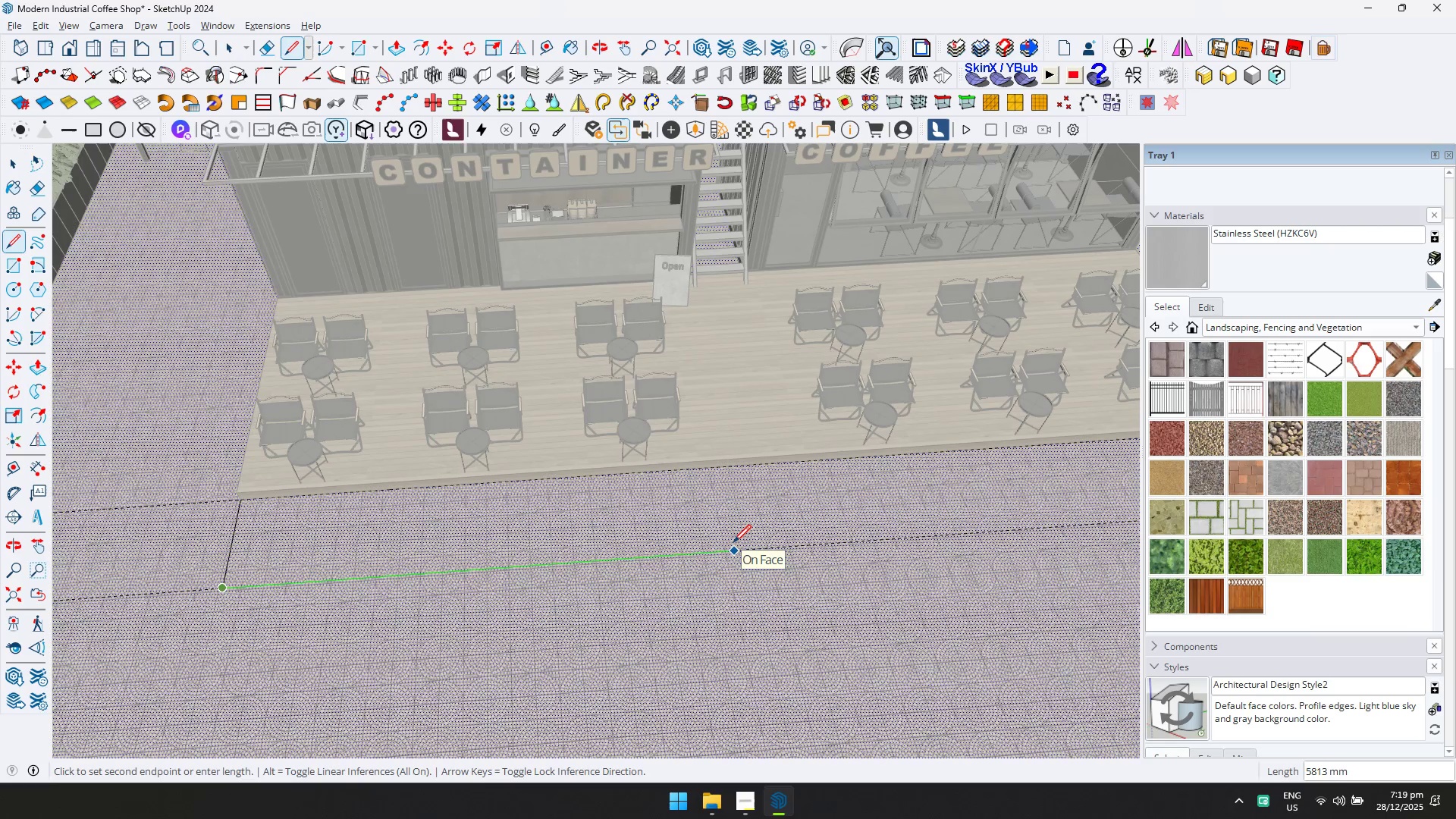 
key(ArrowLeft)
 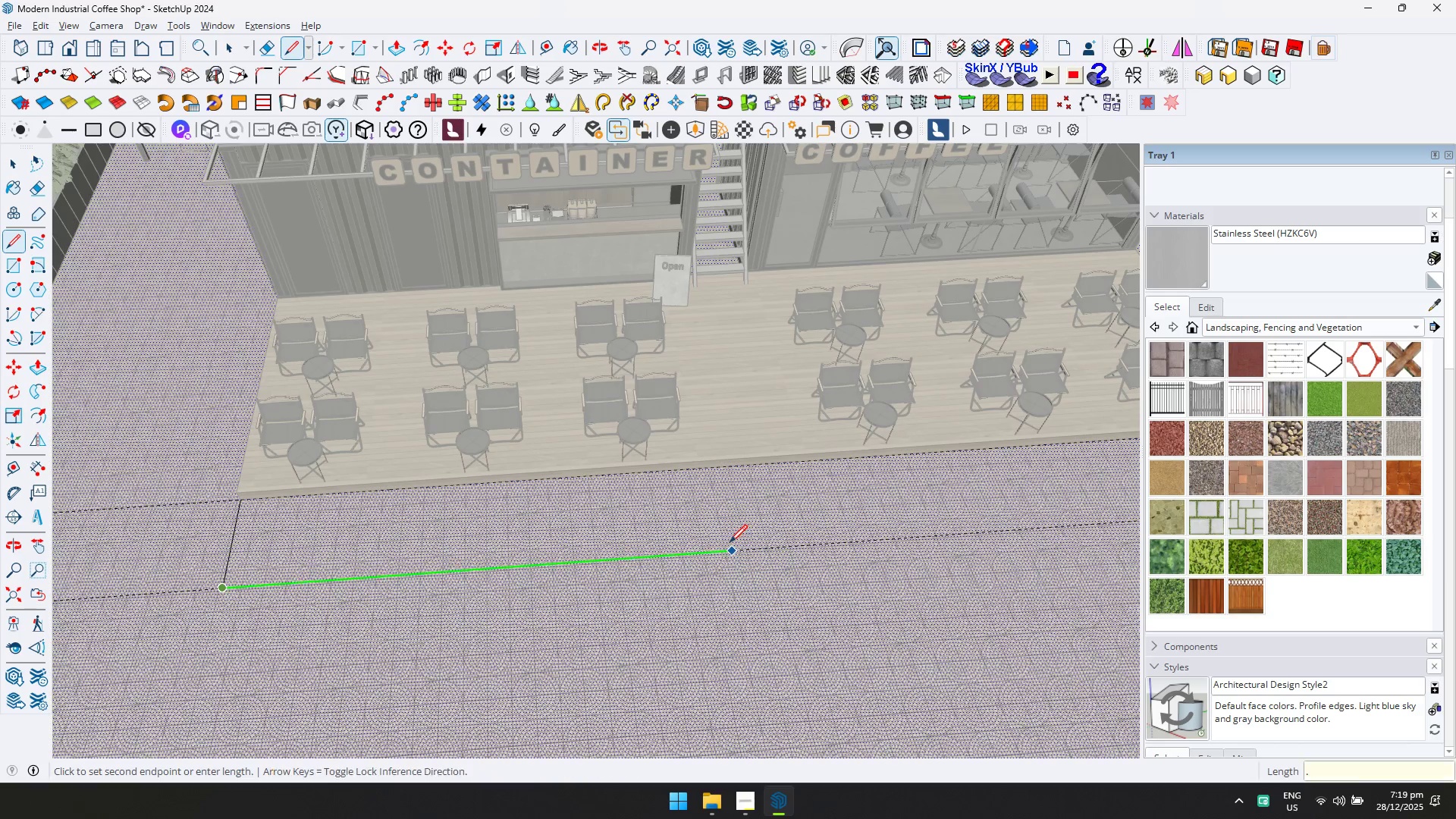 
key(Period)
 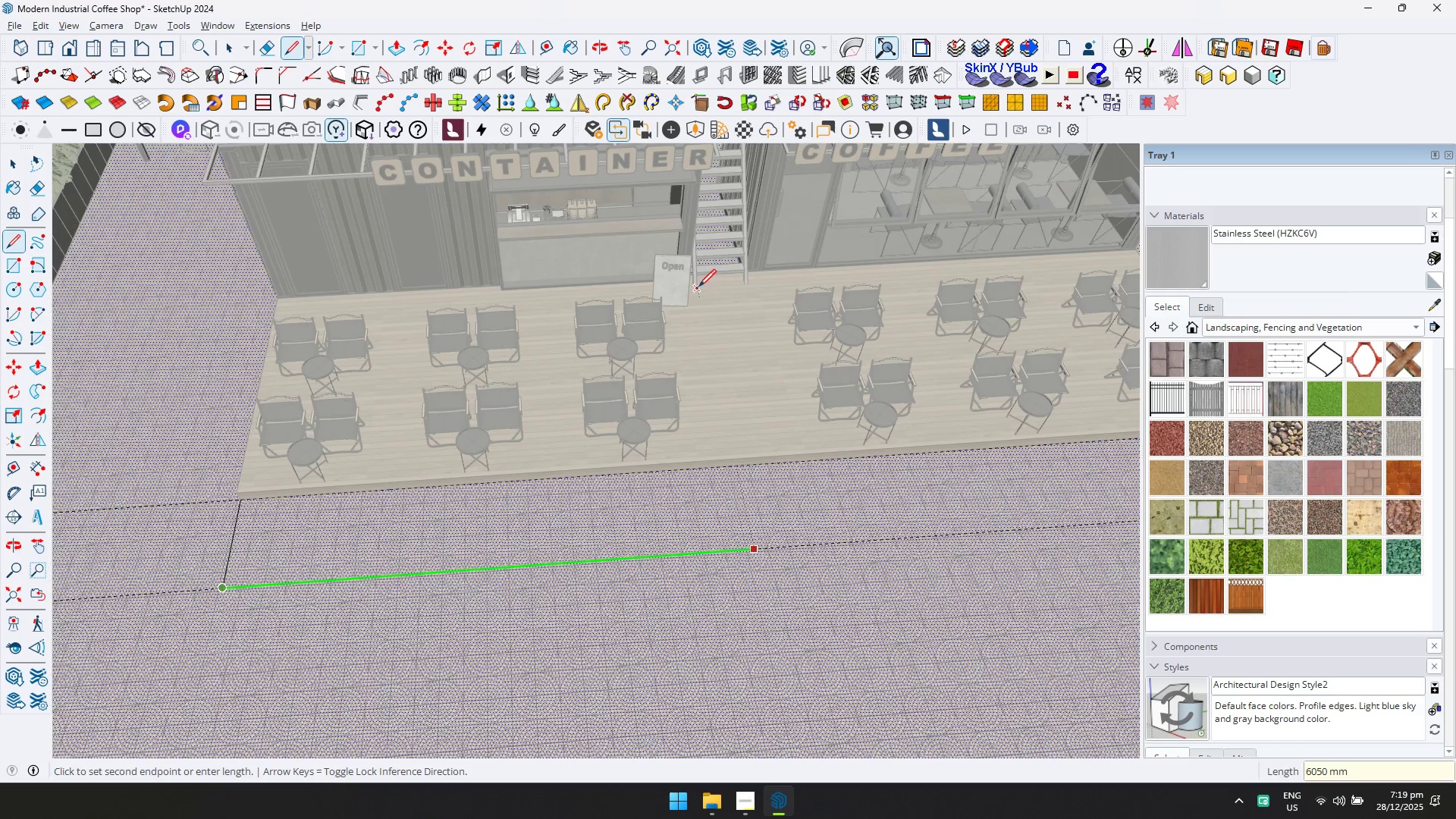 
scroll: coordinate [692, 282], scroll_direction: up, amount: 7.0
 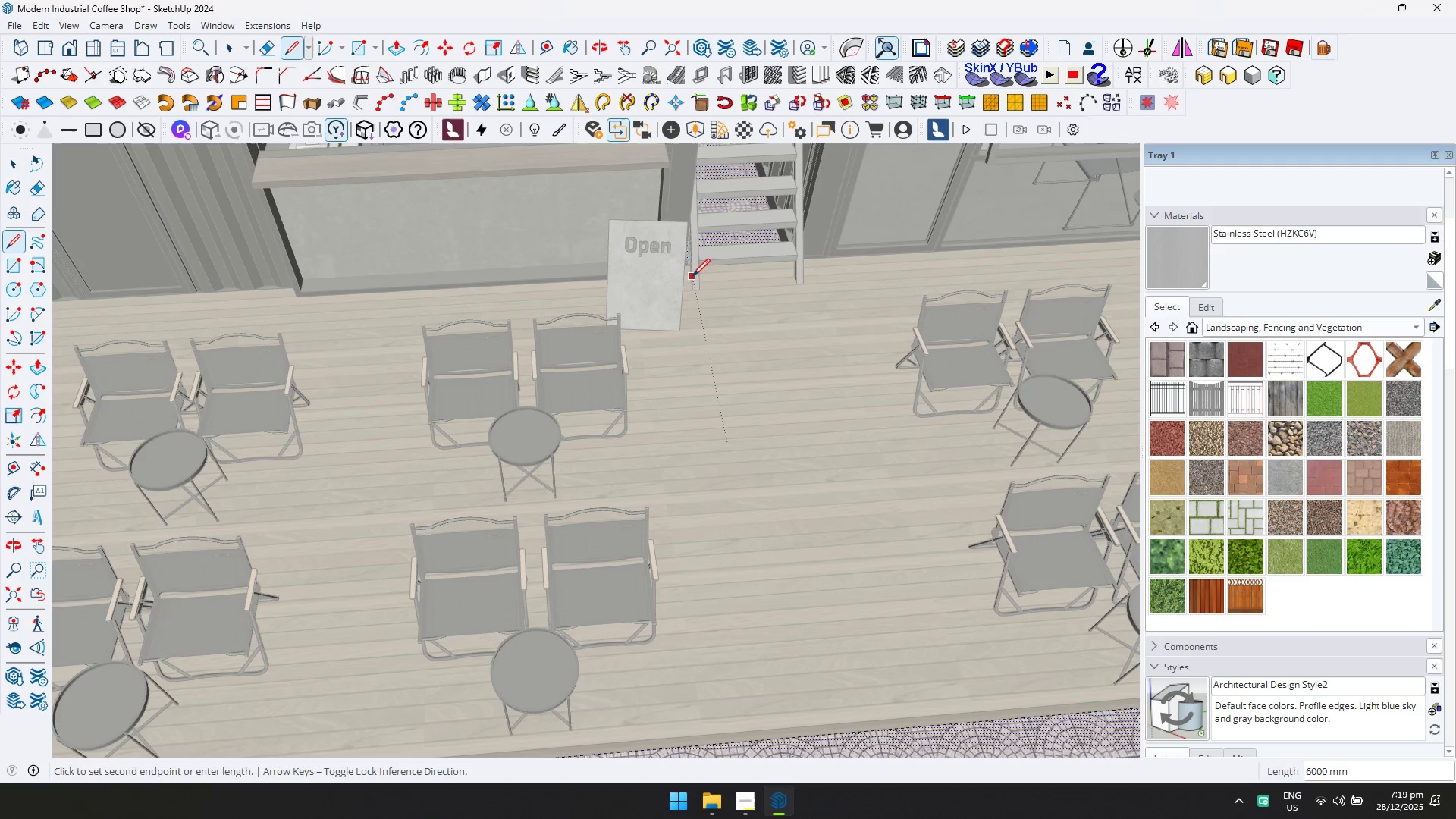 
scroll: coordinate [704, 362], scroll_direction: down, amount: 6.0
 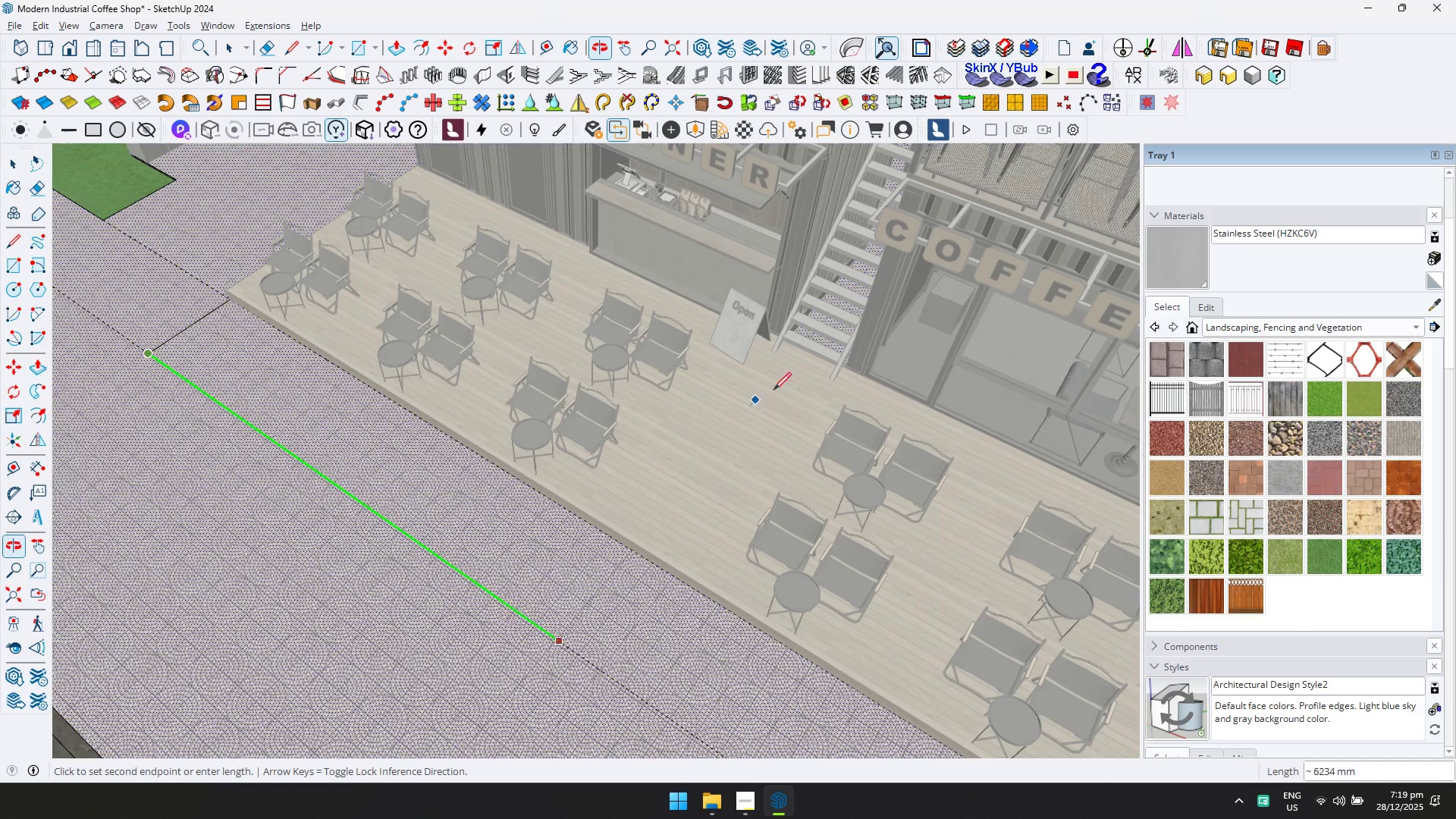 
scroll: coordinate [765, 372], scroll_direction: up, amount: 9.0
 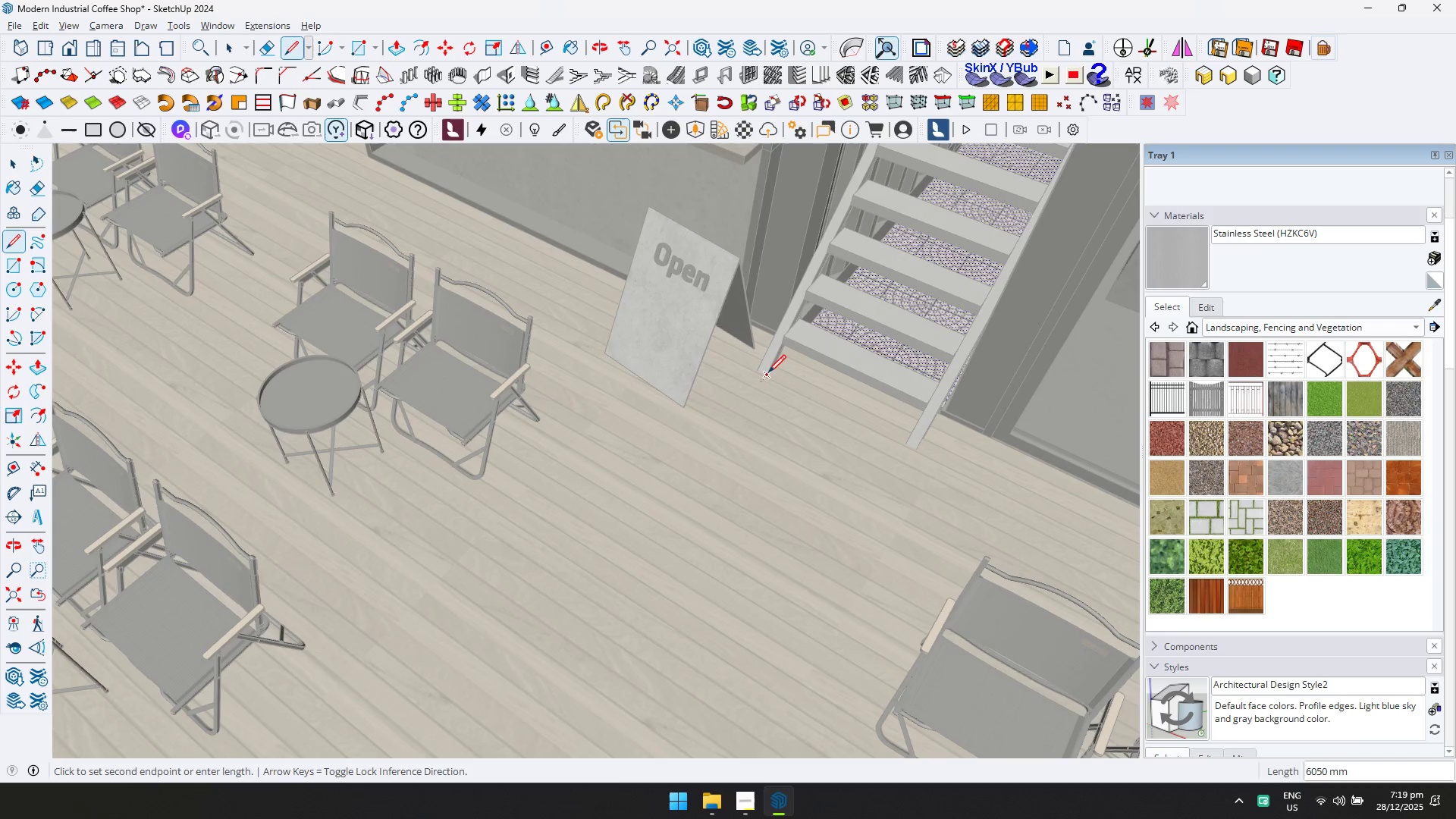 
left_click([768, 372])
 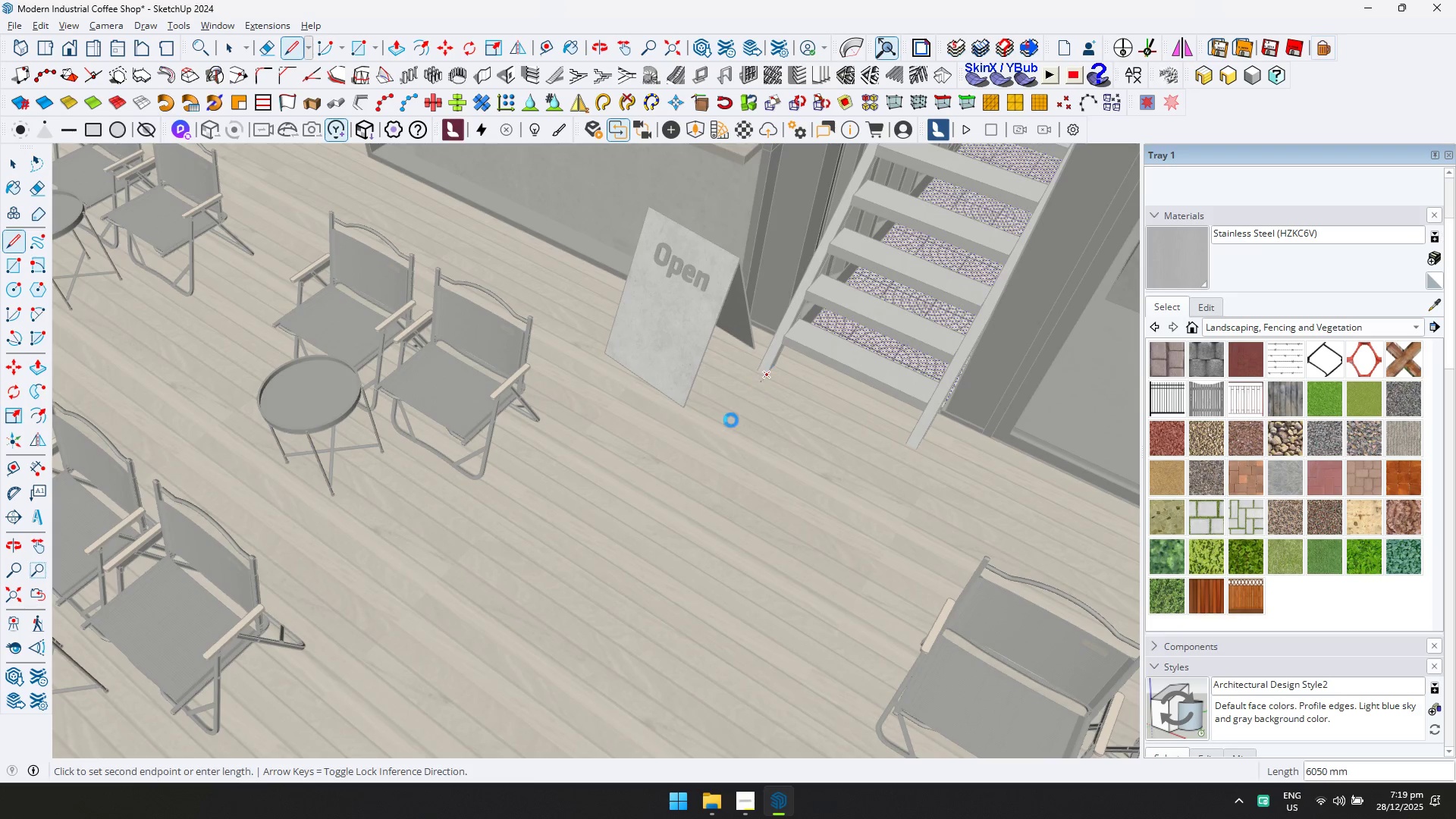 
scroll: coordinate [544, 537], scroll_direction: down, amount: 11.0
 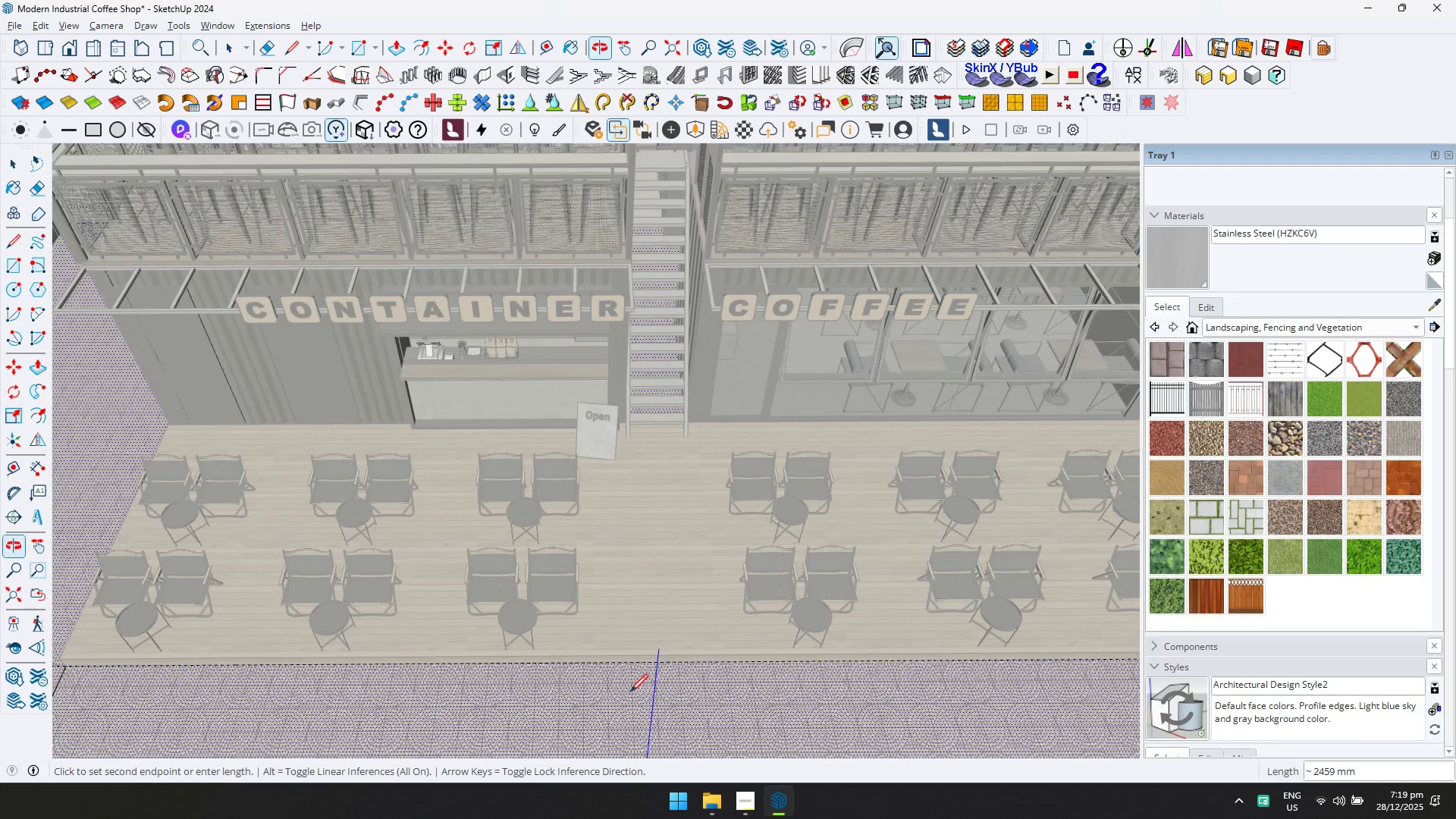 
key(Shift+ShiftLeft)
 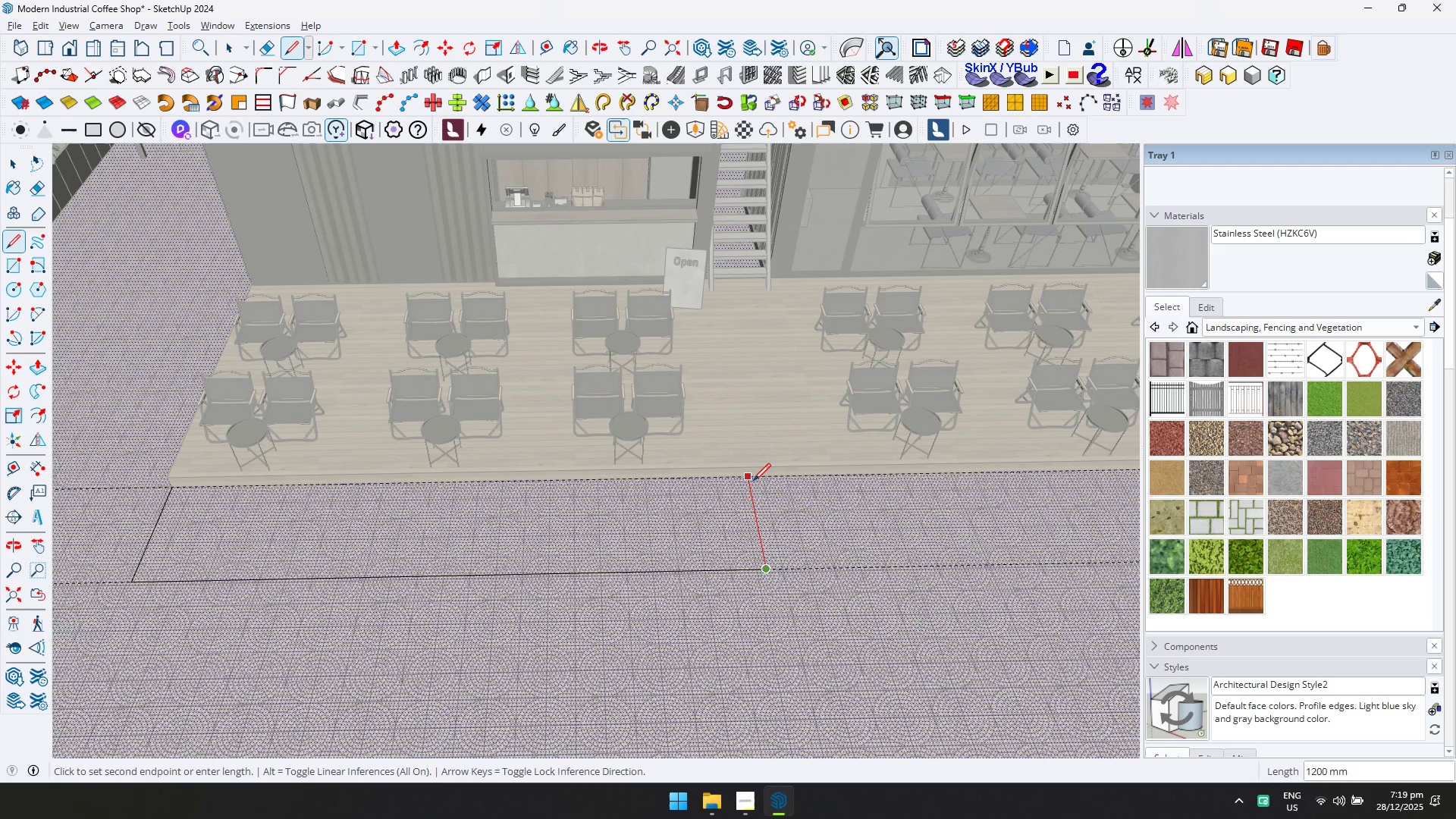 
left_click([755, 478])
 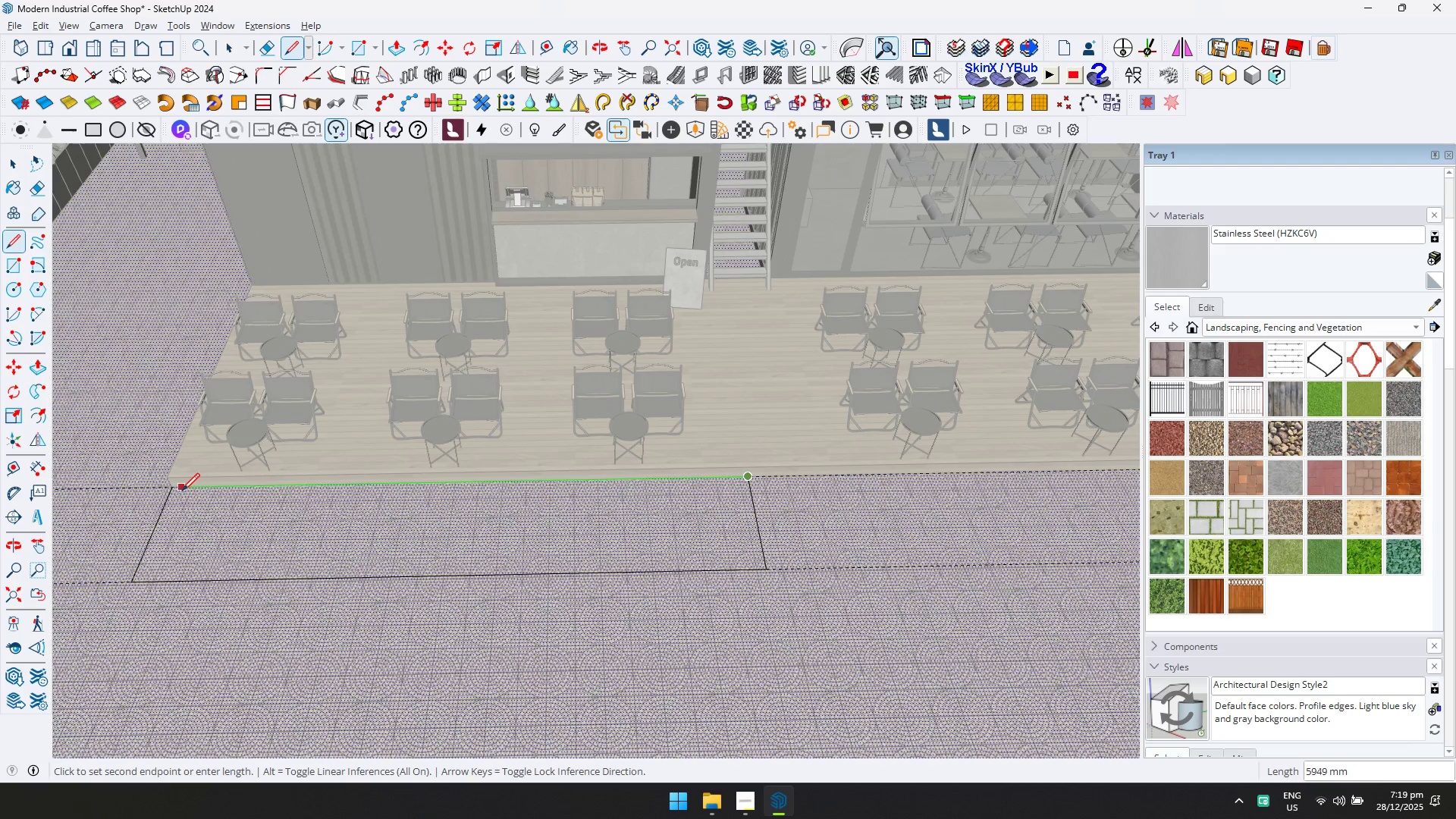 
left_click([174, 489])
 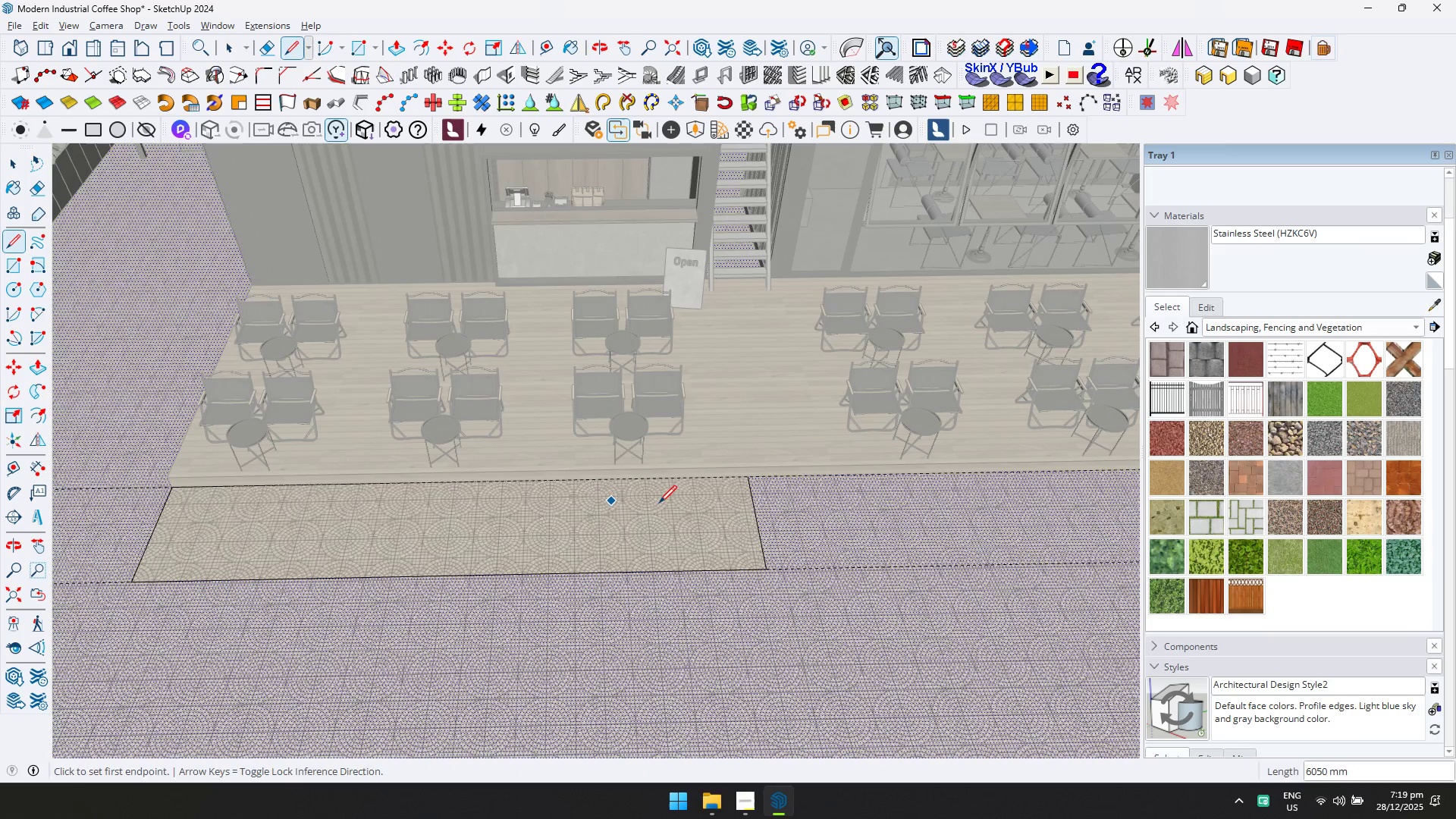 
hold_key(key=ShiftLeft, duration=0.45)
 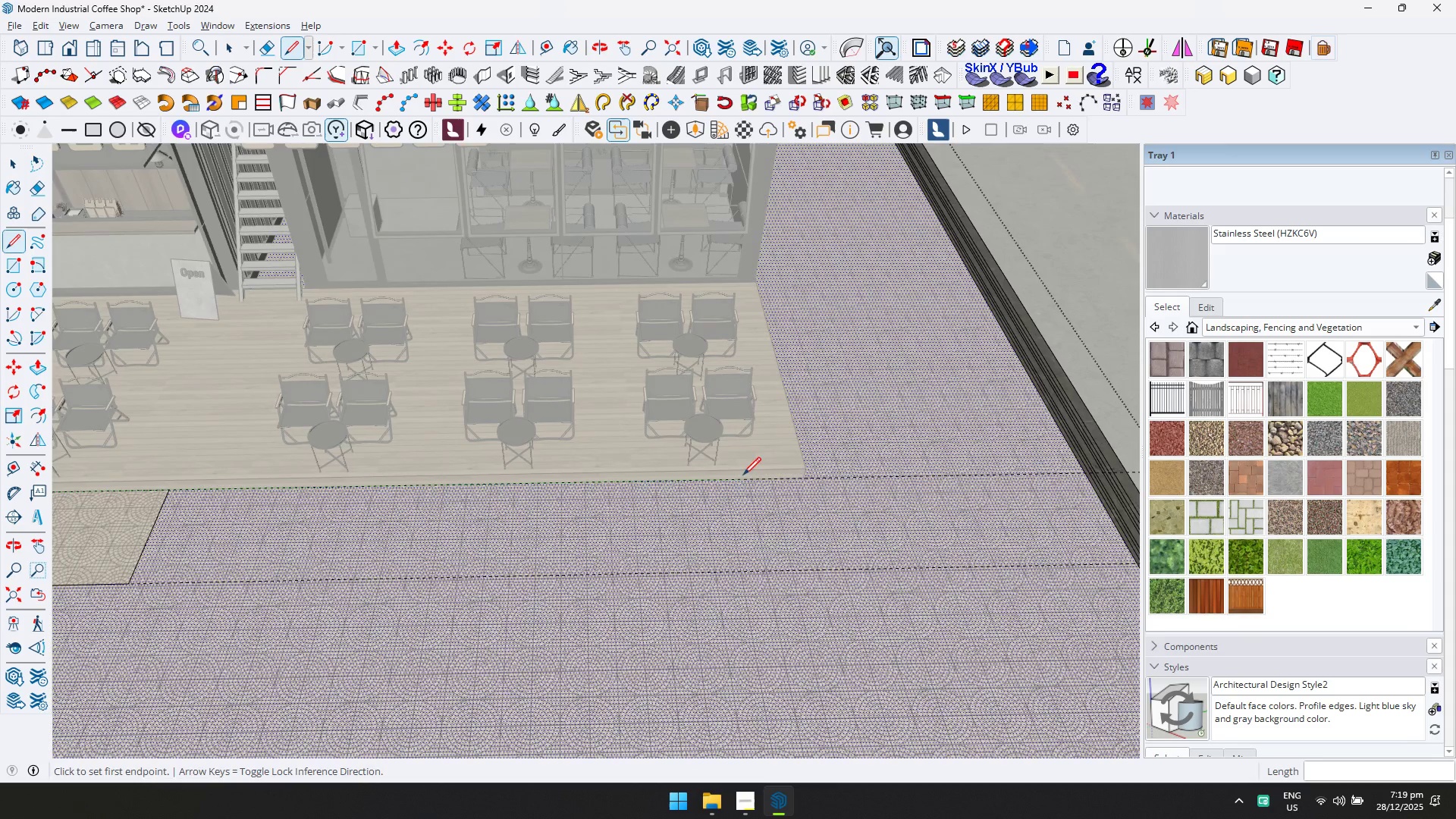 
key(Escape)
 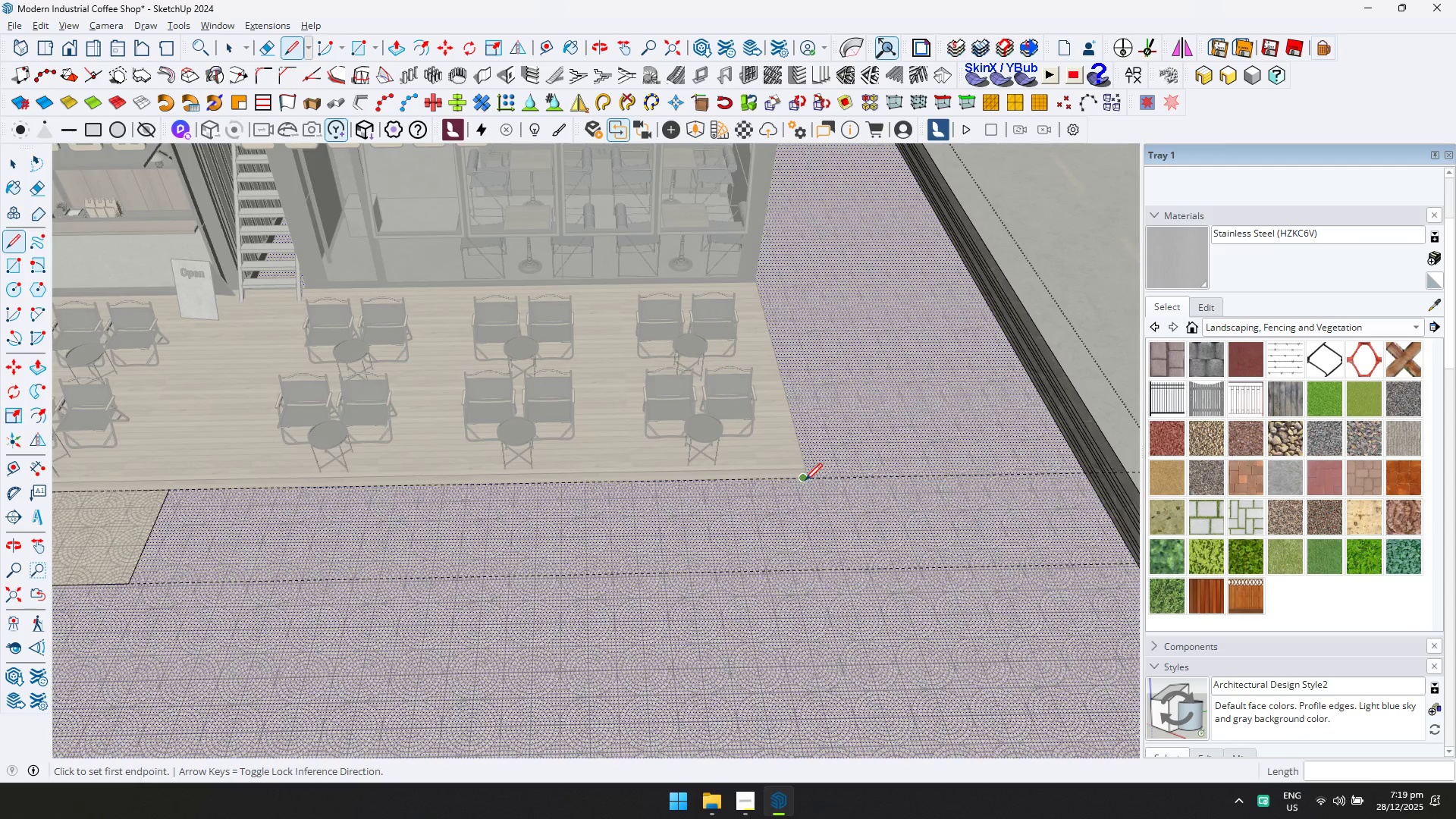 
left_click([804, 481])
 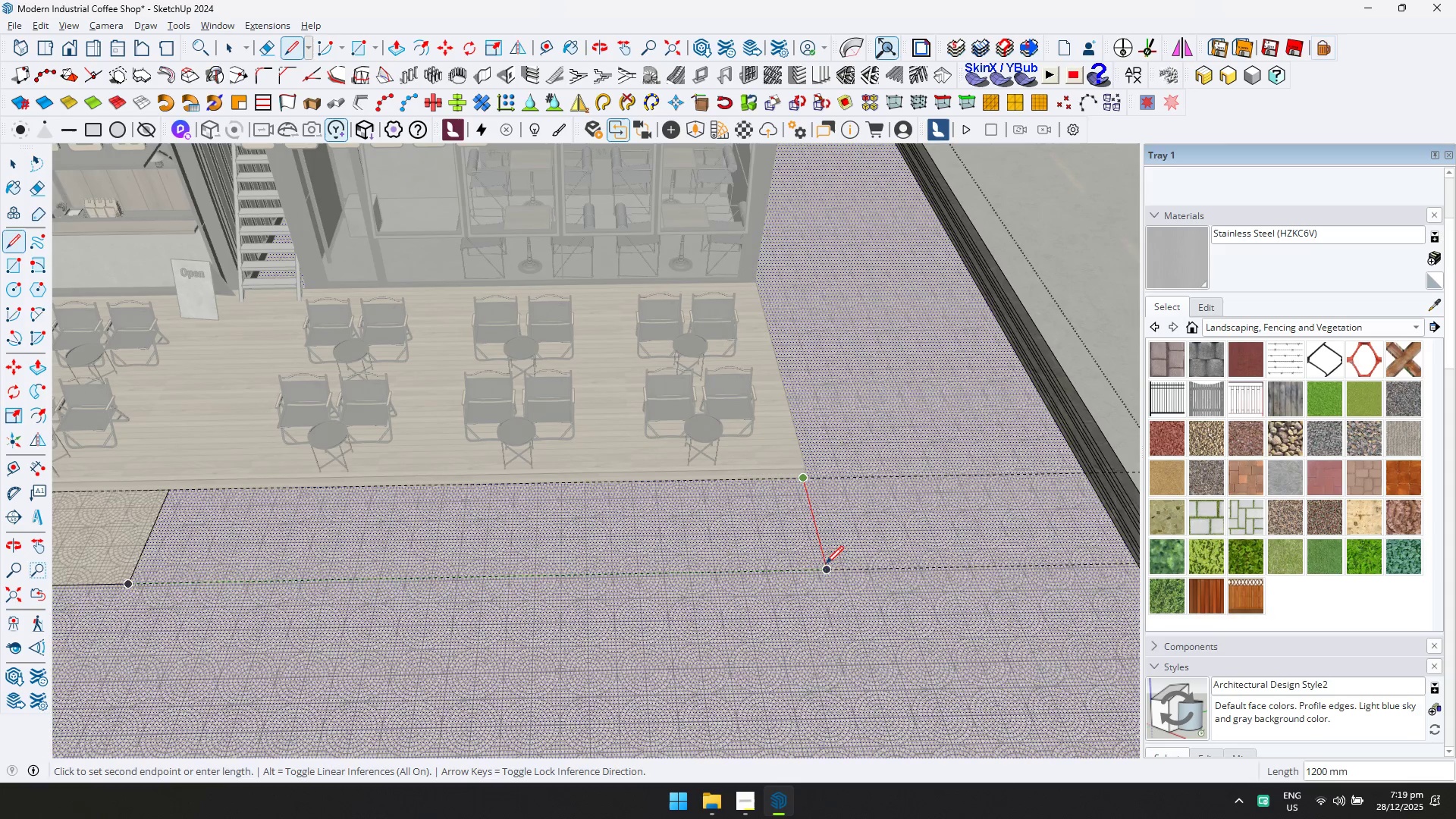 
left_click([827, 569])
 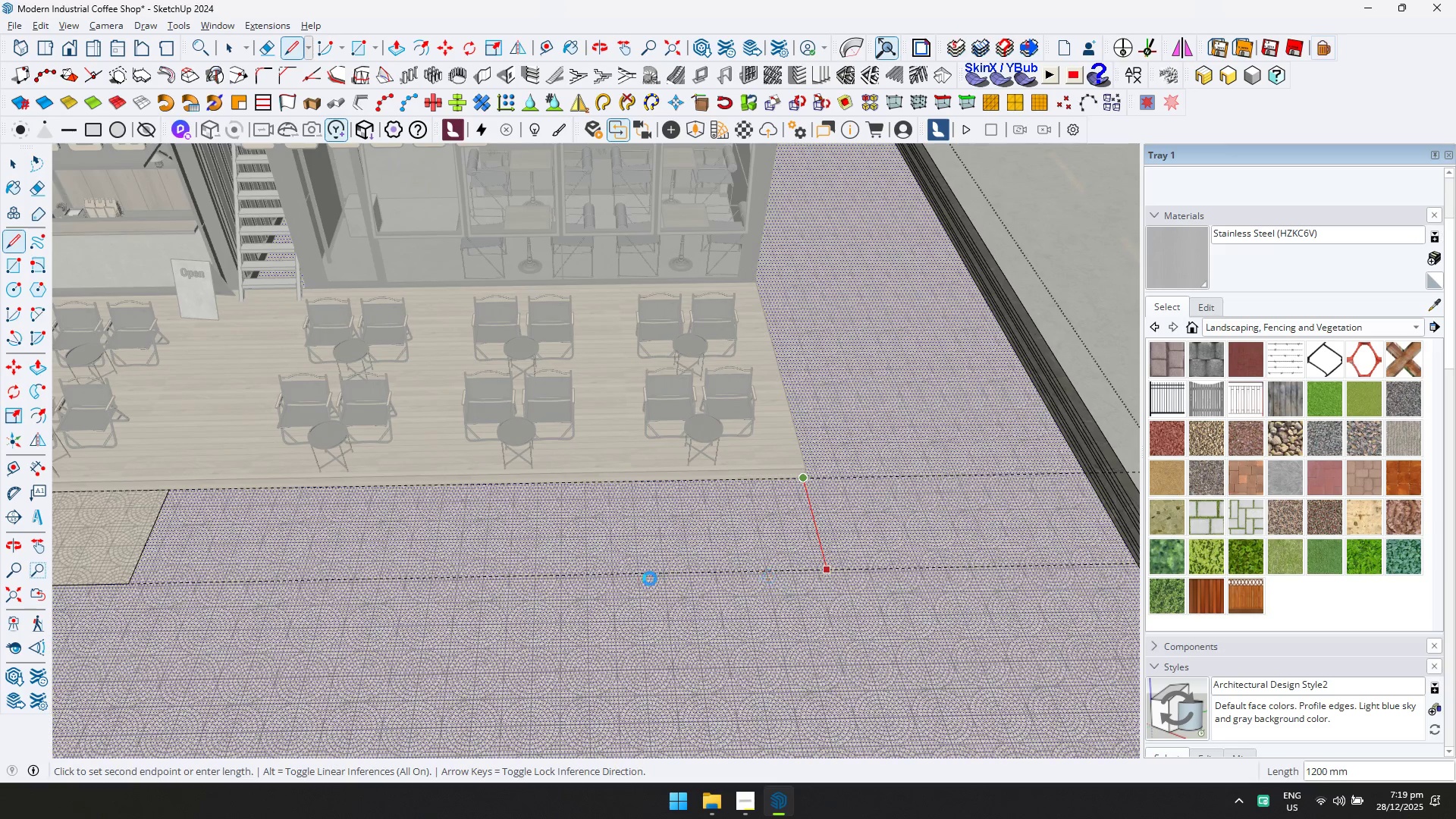 
key(Shift+ShiftLeft)
 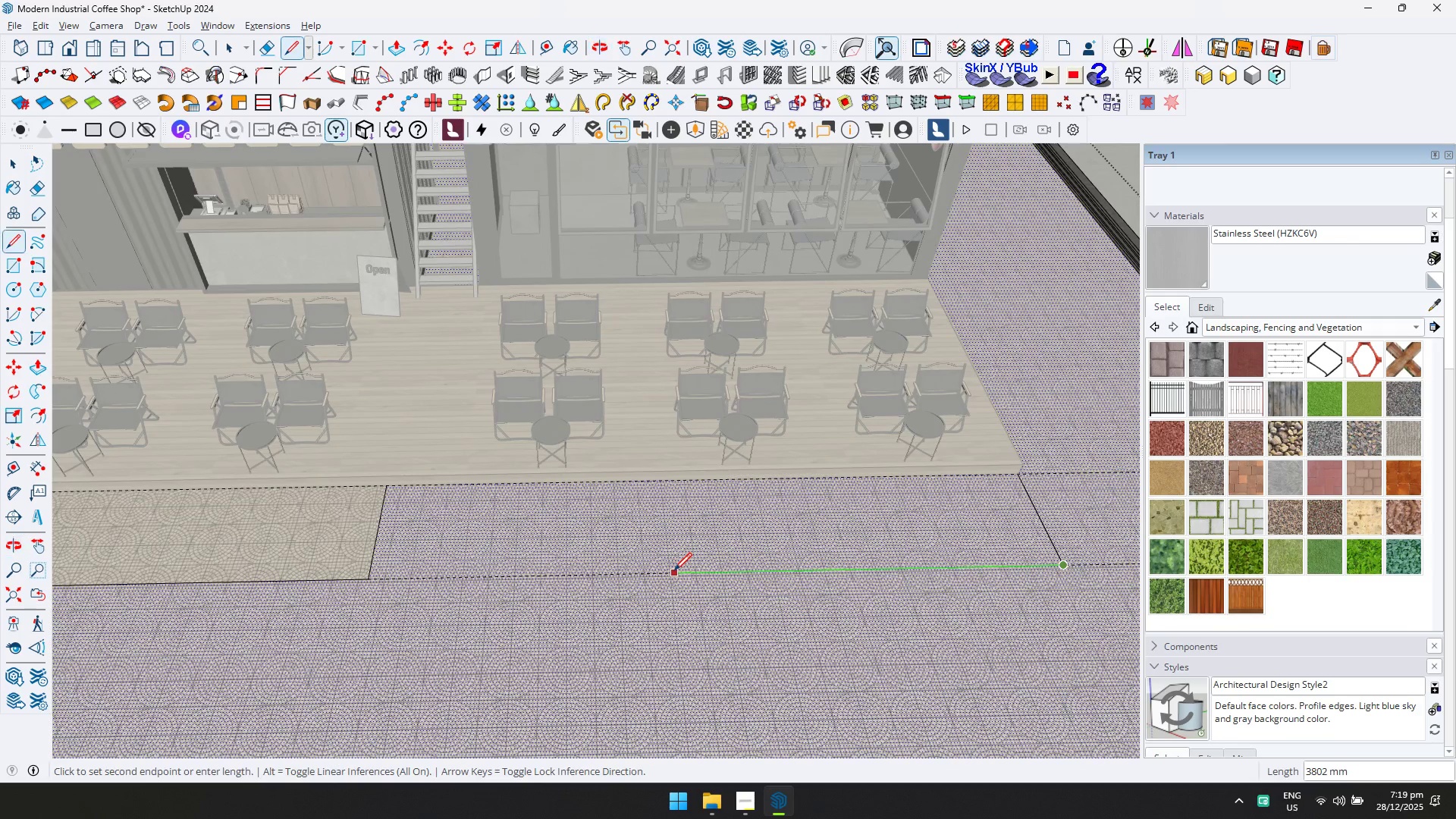 
key(ArrowLeft)
 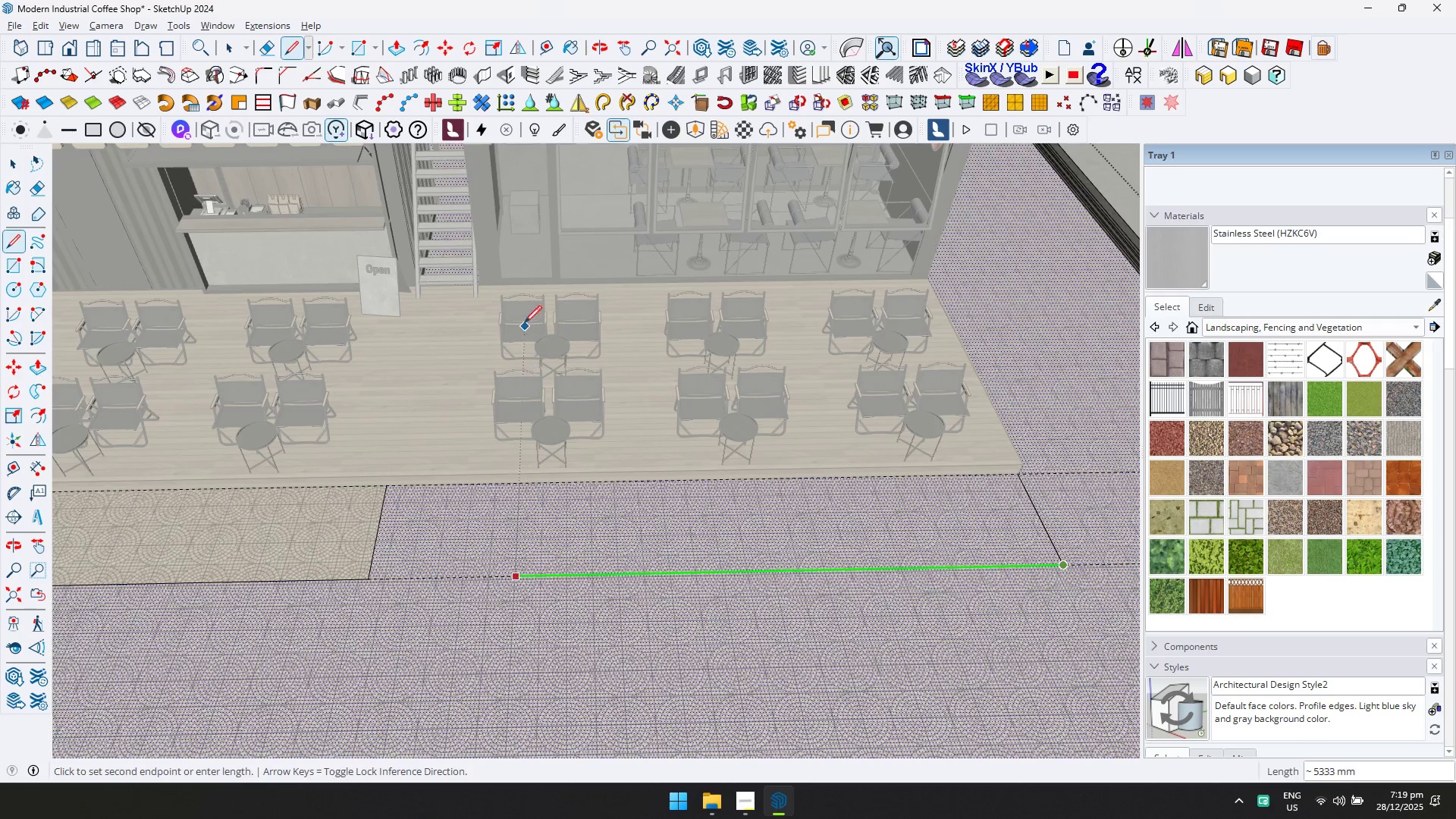 
scroll: coordinate [477, 305], scroll_direction: up, amount: 3.0
 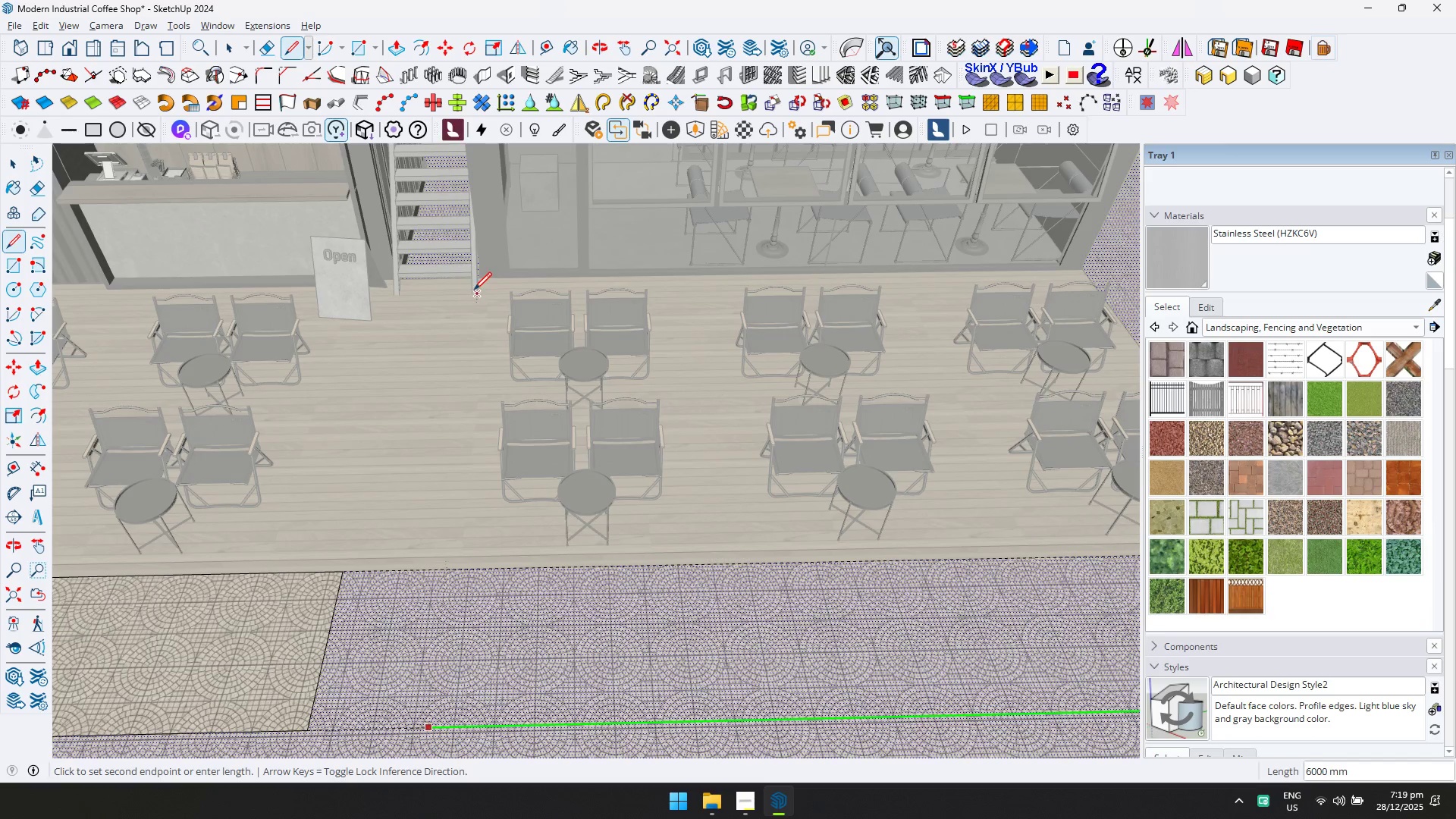 
left_click([472, 293])
 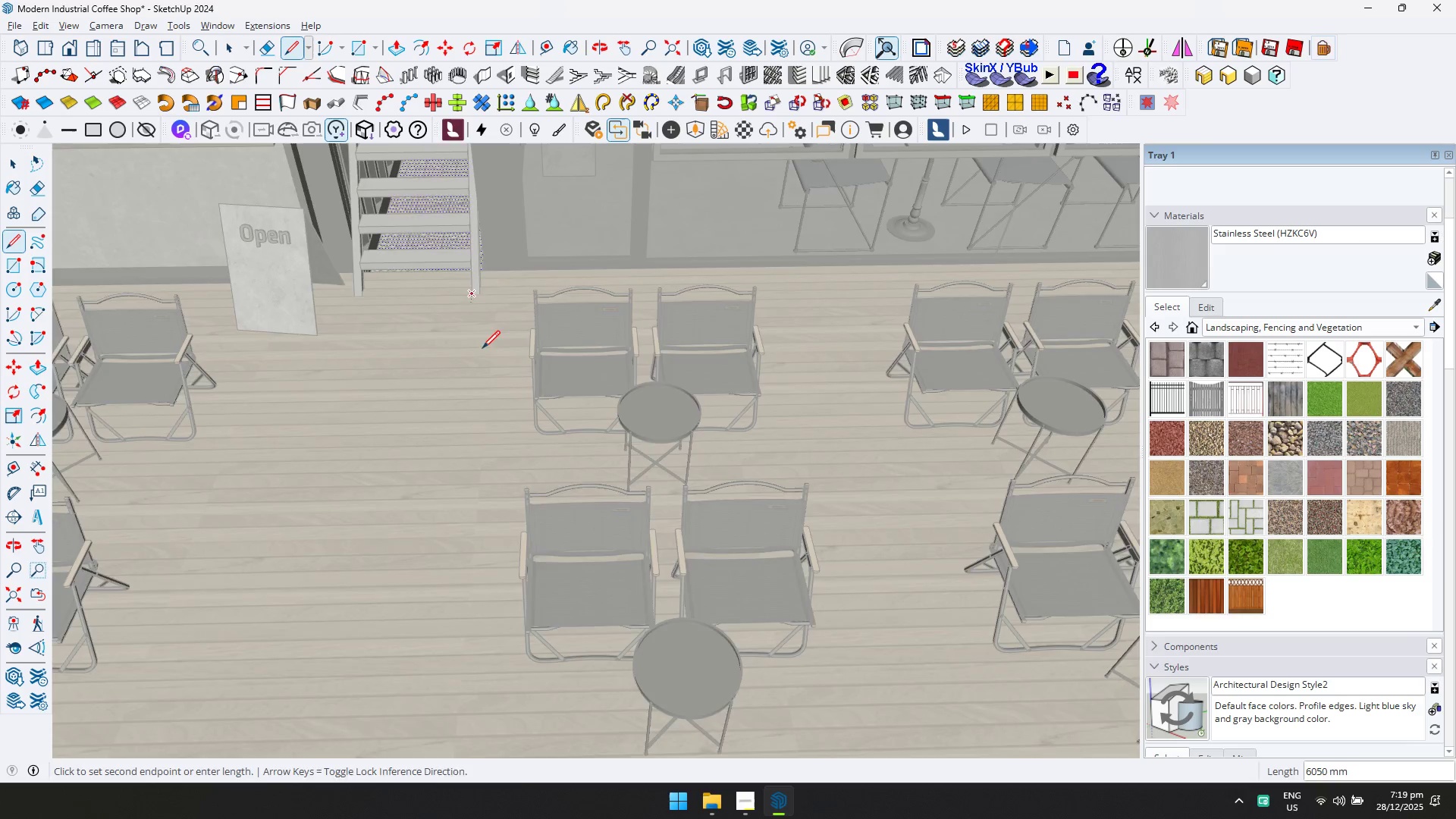 
scroll: coordinate [472, 293], scroll_direction: up, amount: 4.0
 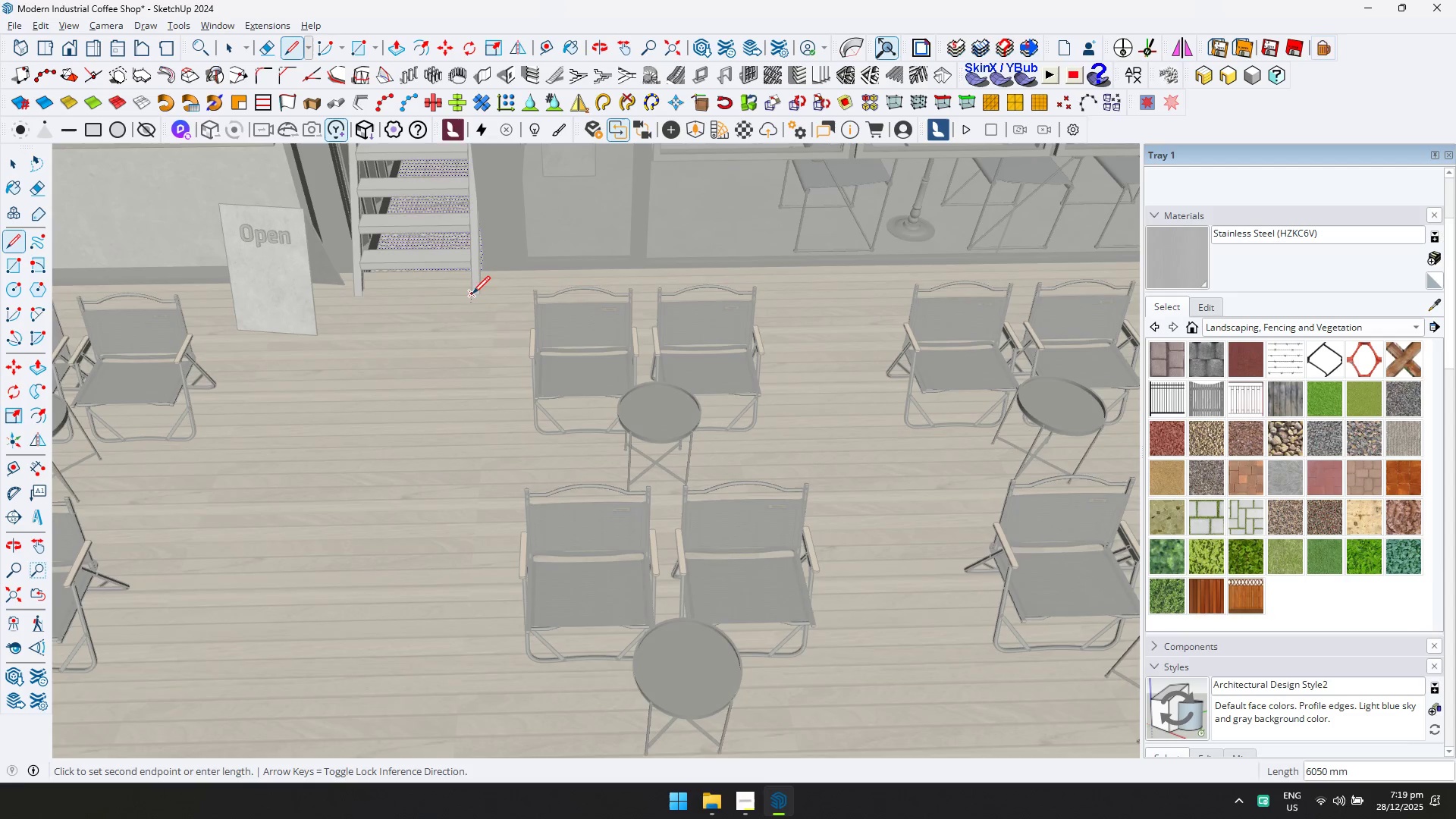 
scroll: coordinate [509, 486], scroll_direction: down, amount: 6.0
 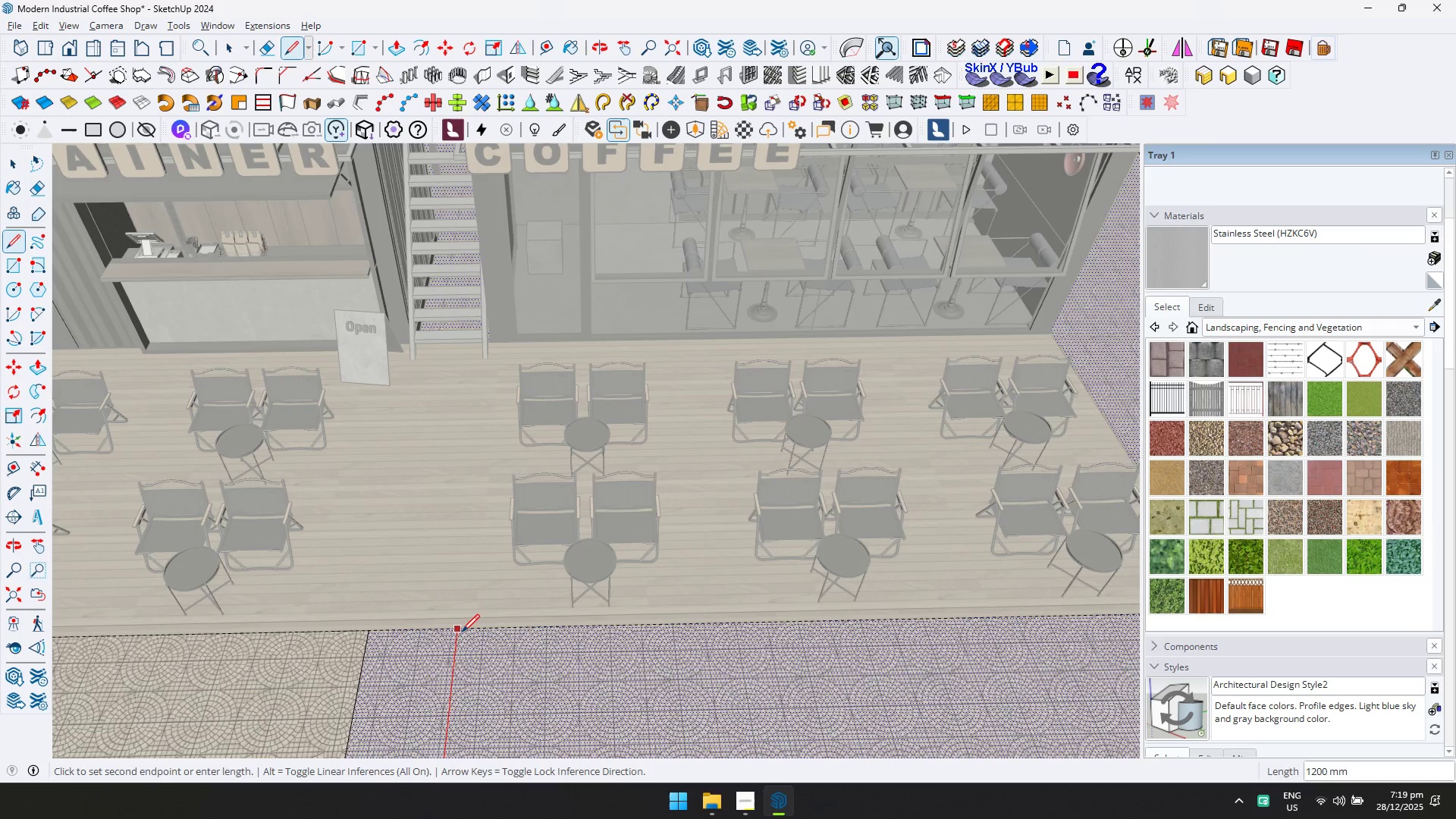 
left_click([460, 631])
 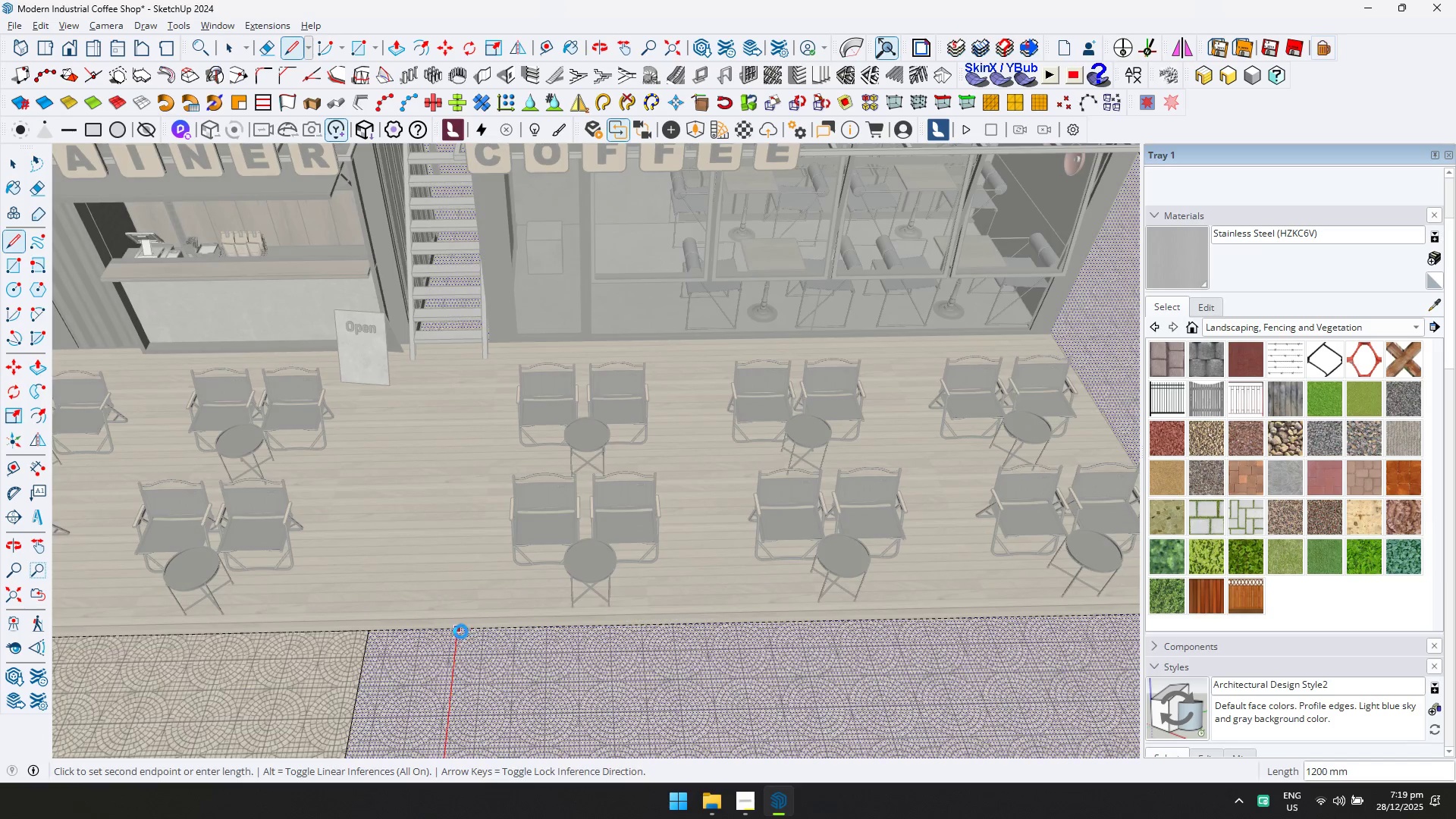 
hold_key(key=ShiftLeft, duration=0.36)
scroll: coordinate [485, 622], scroll_direction: down, amount: 5.0
 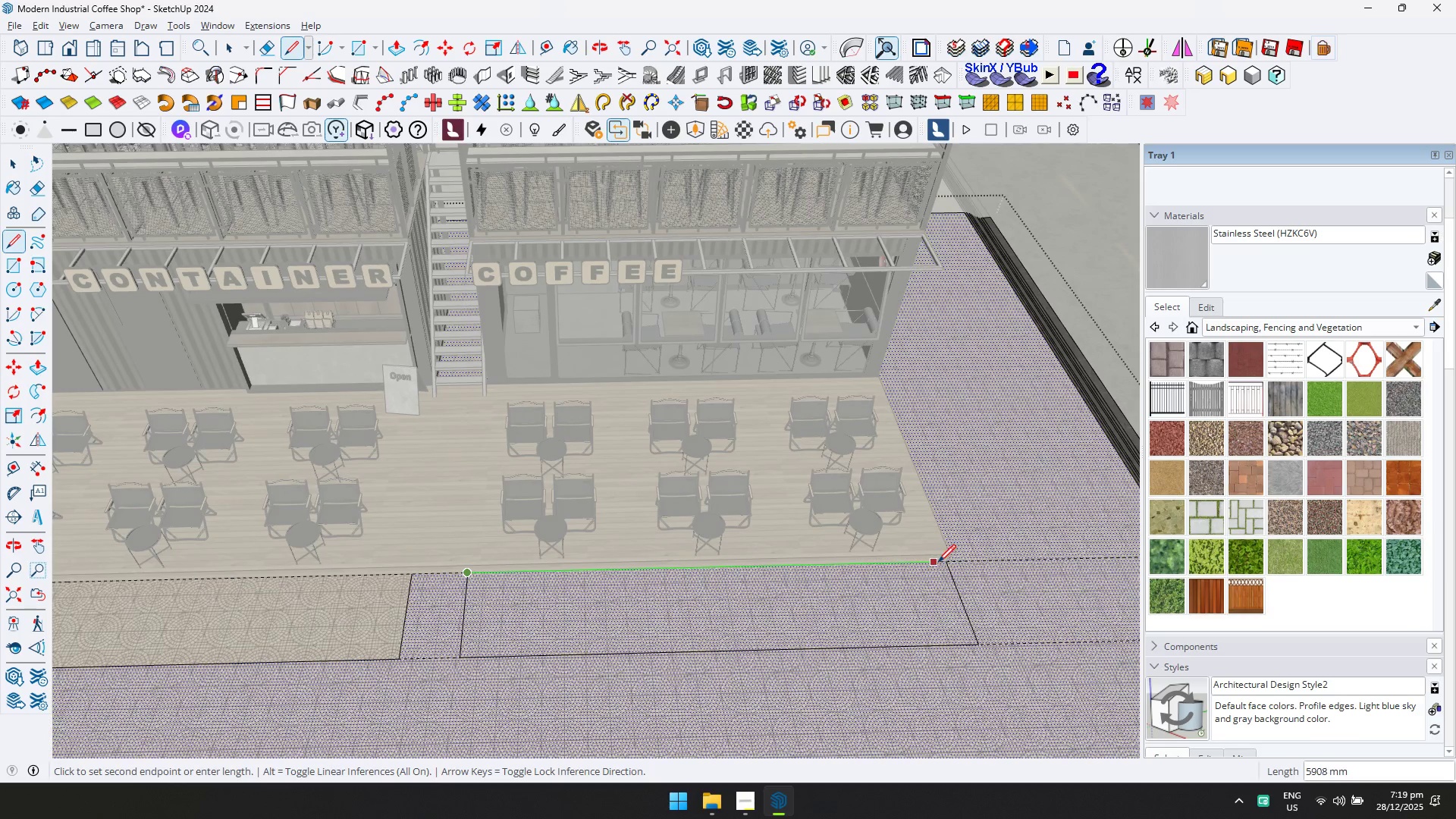 
left_click([941, 562])
 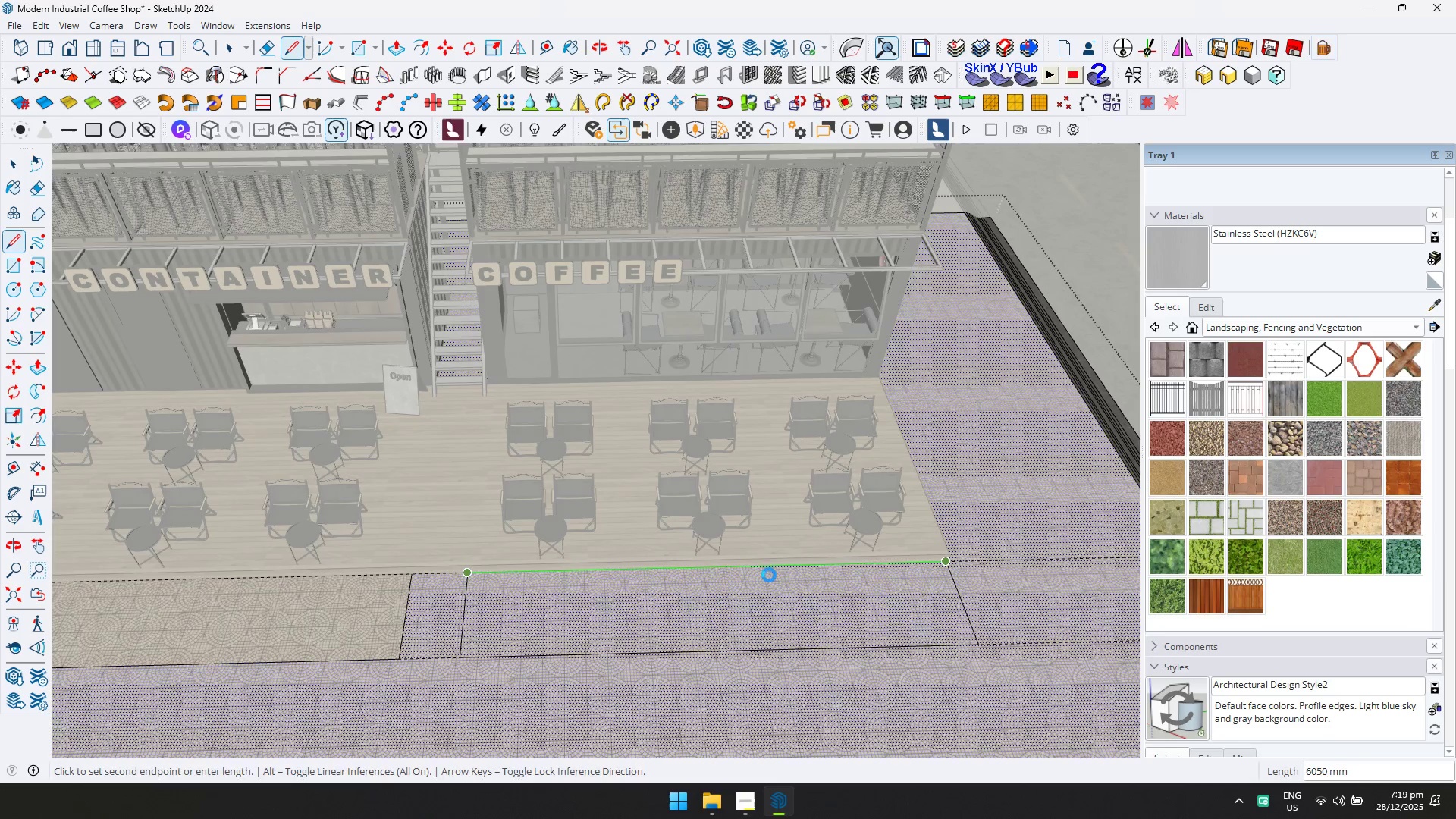 
hold_key(key=ShiftLeft, duration=0.39)
 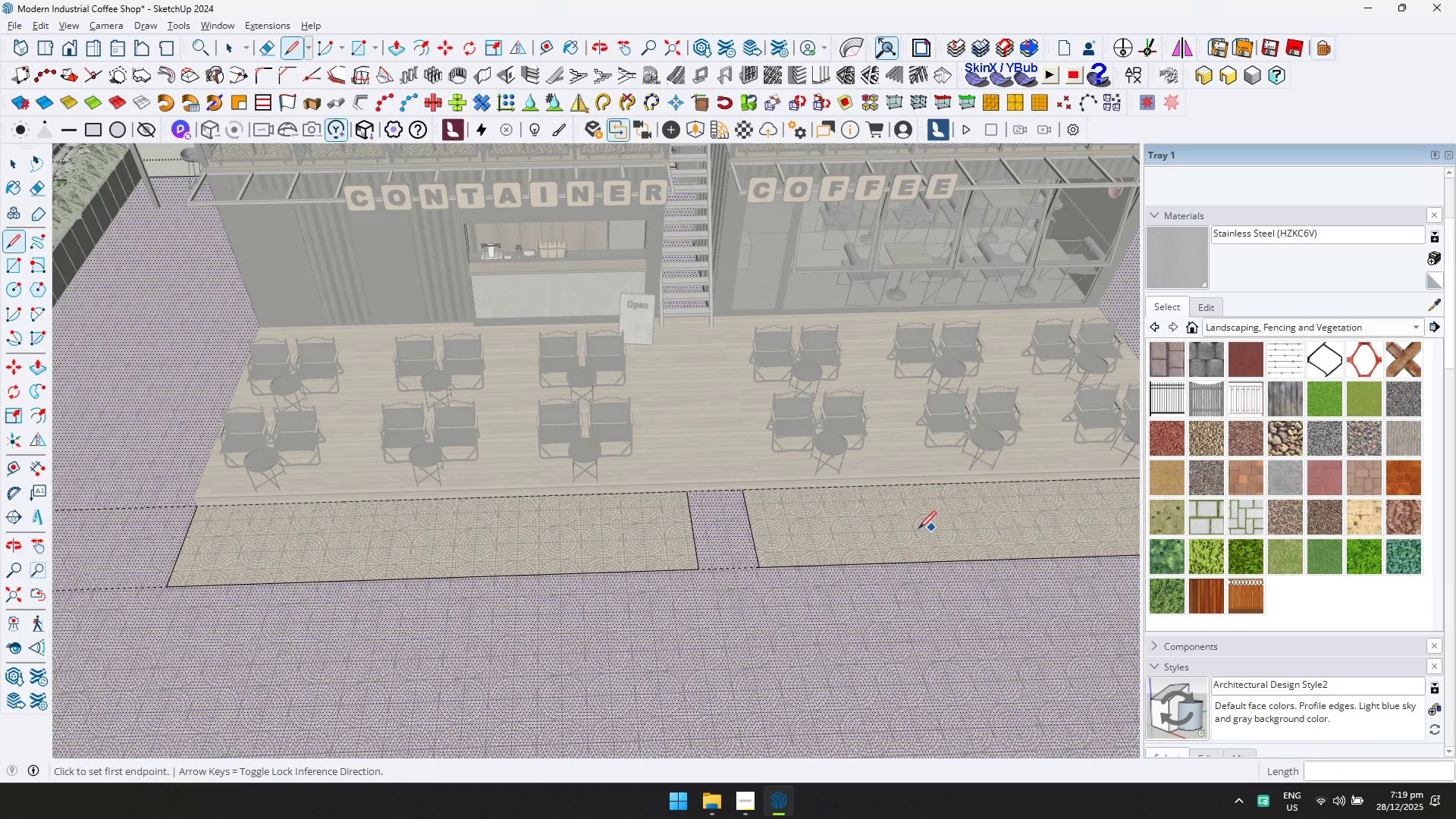 
key(P)
 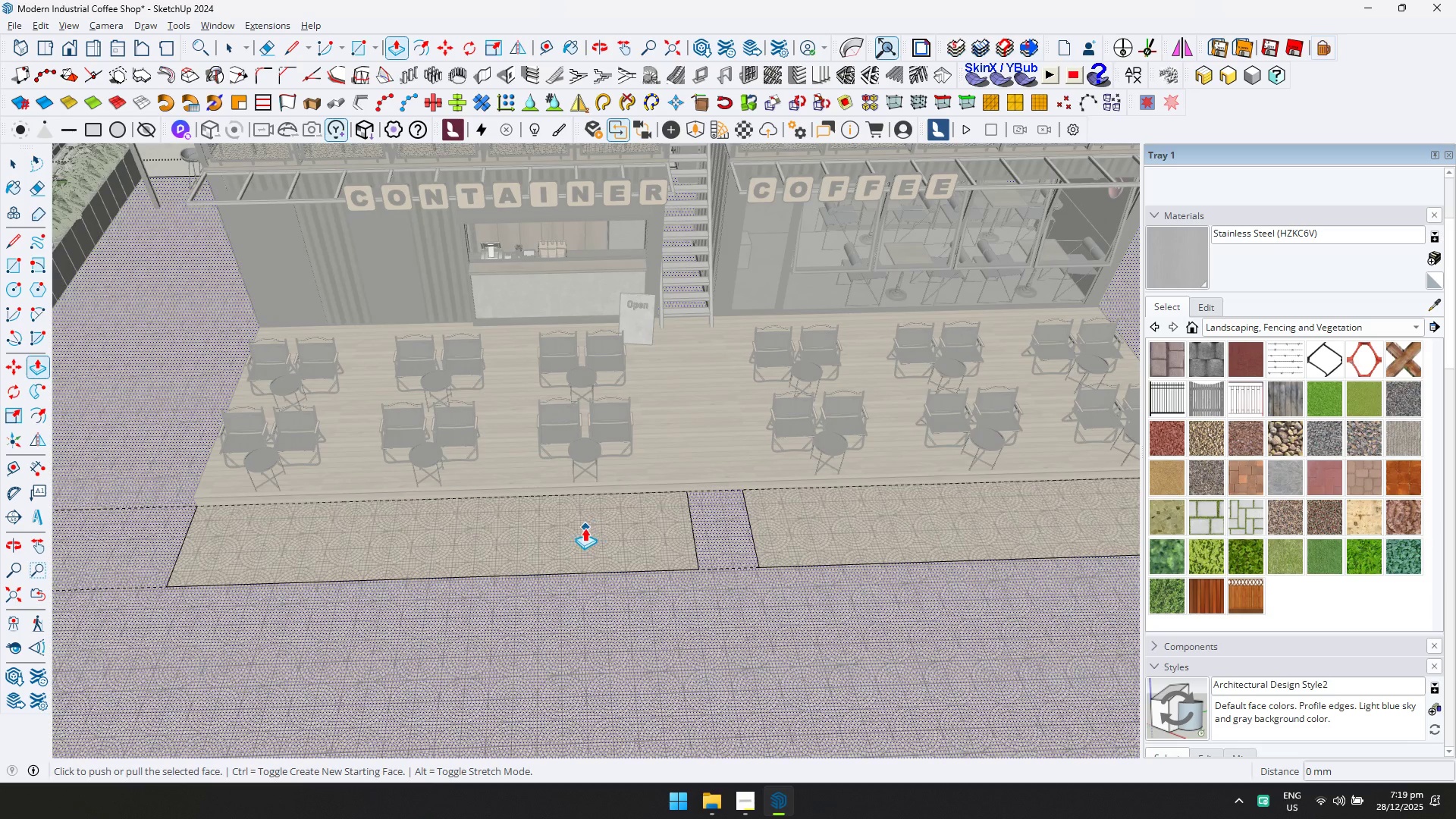 
key(Escape)
 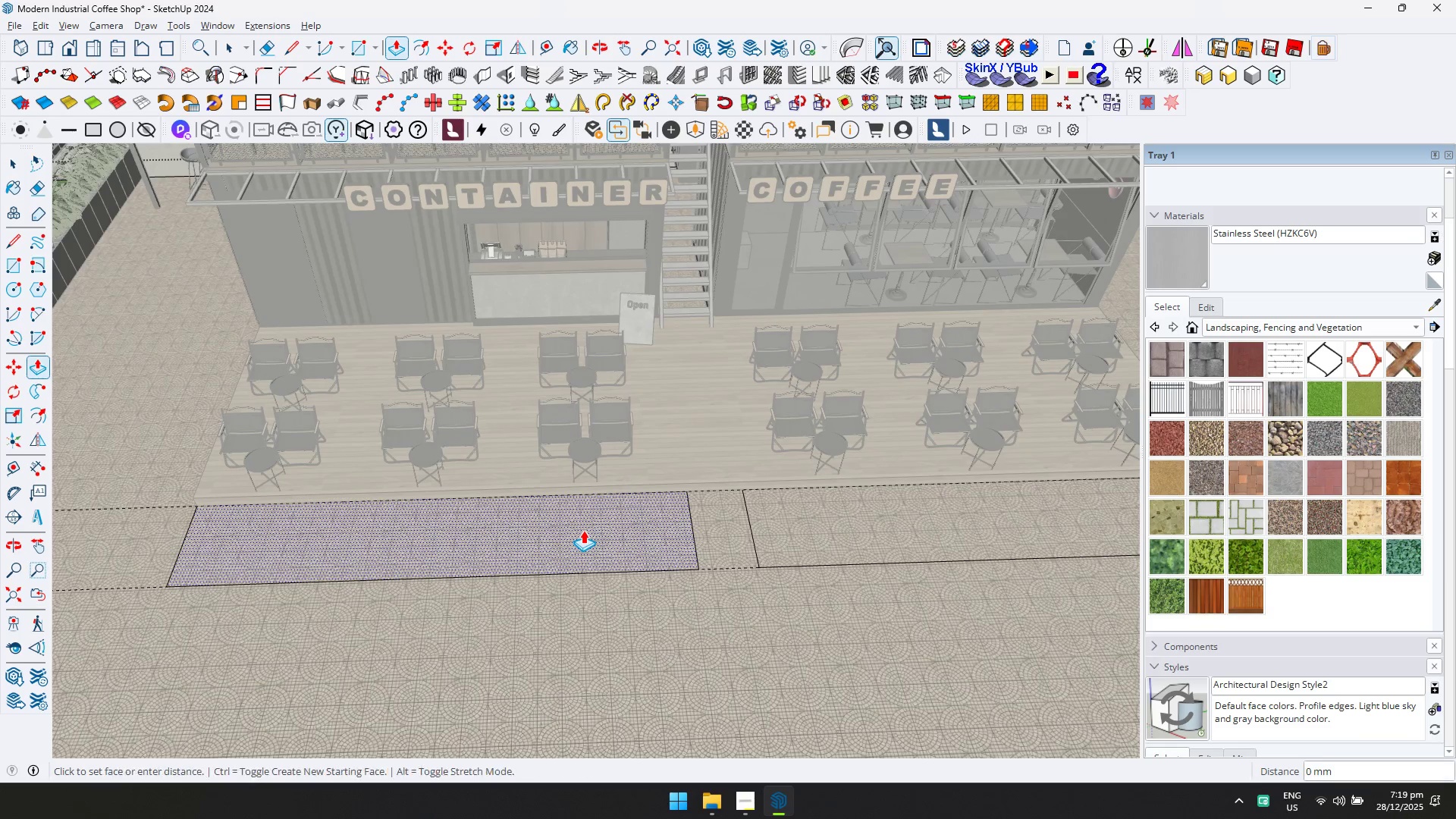 
double_click([583, 530])
 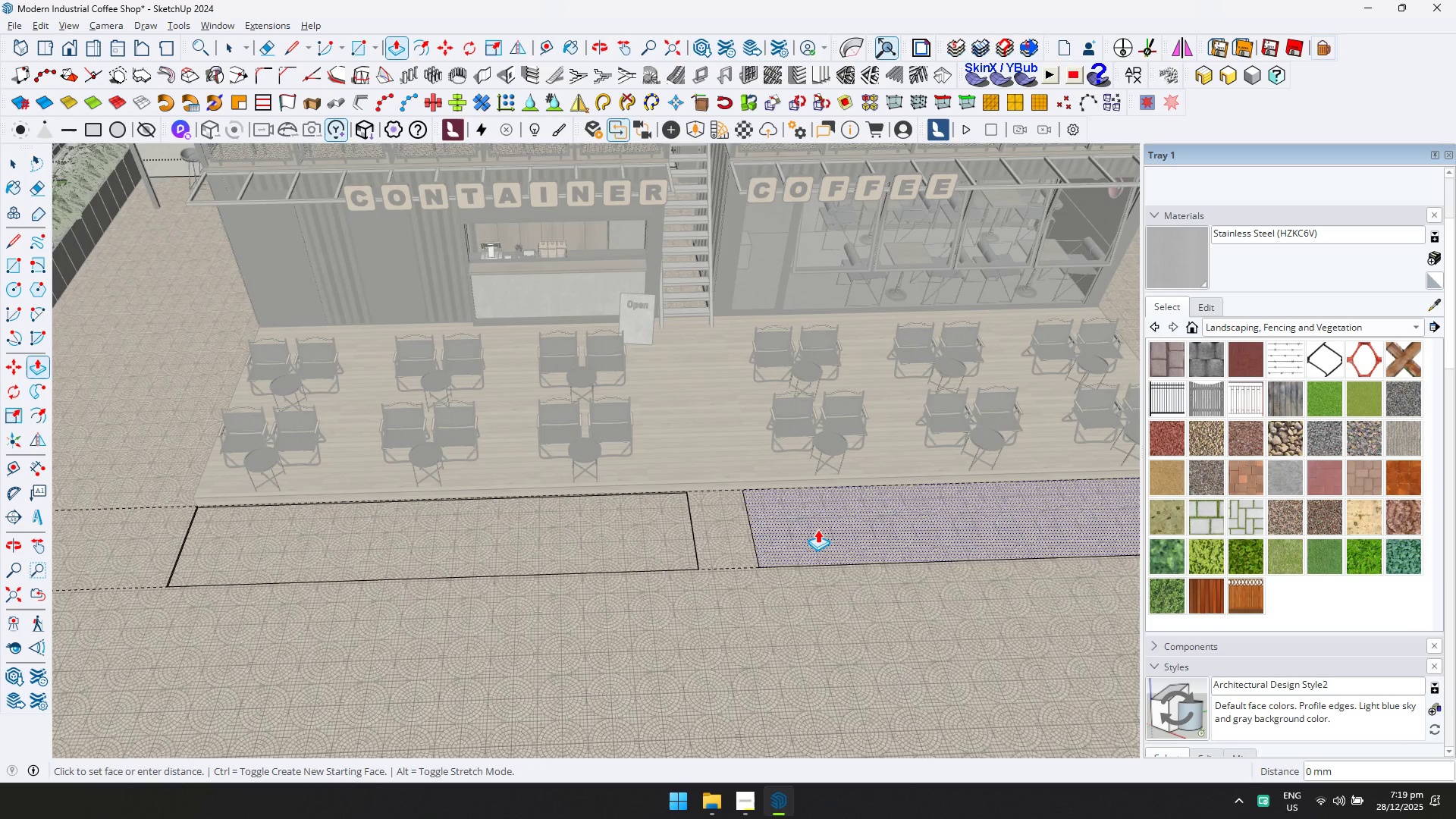 
double_click([817, 529])
 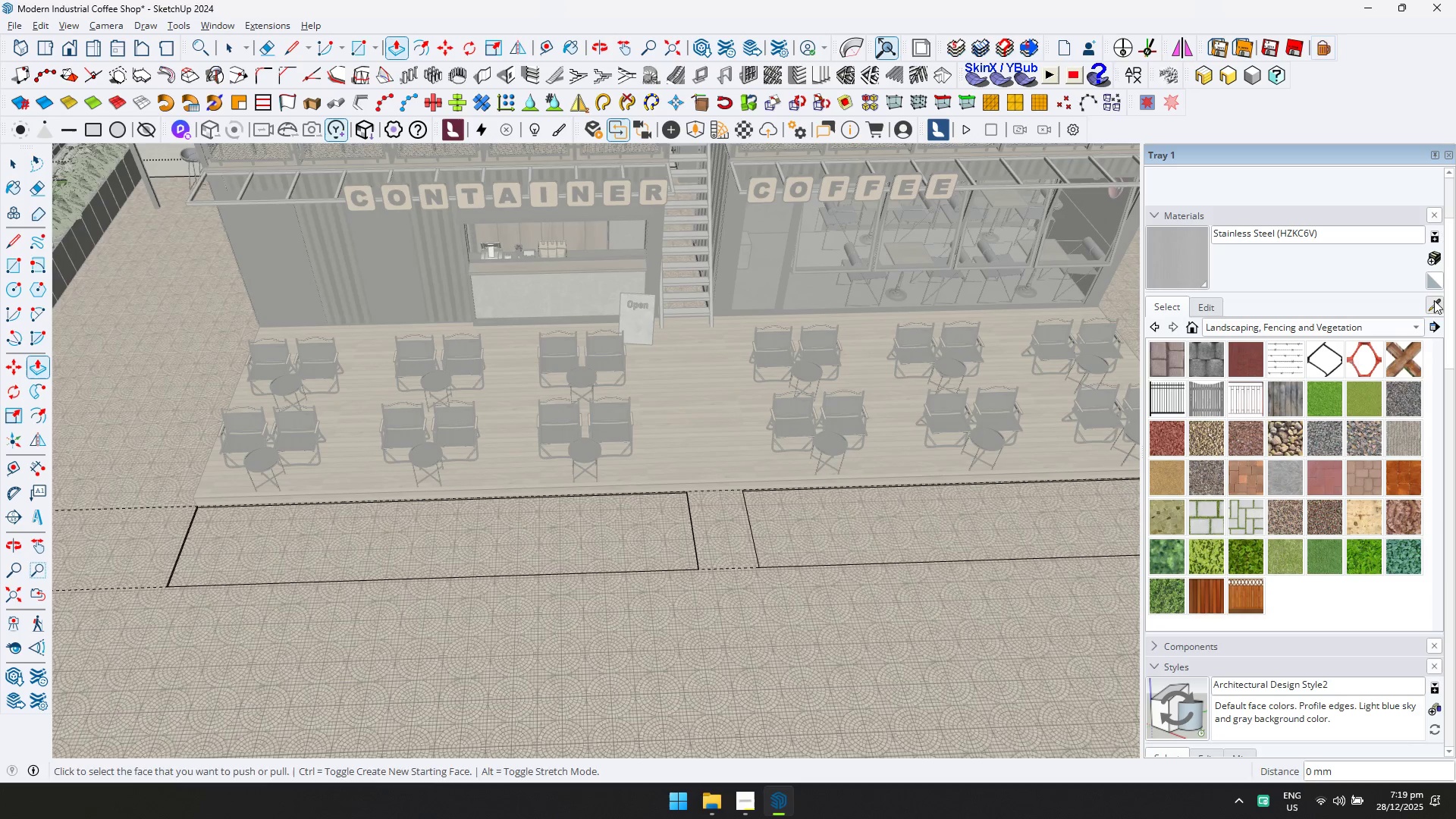 
scroll: coordinate [428, 494], scroll_direction: down, amount: 4.0
 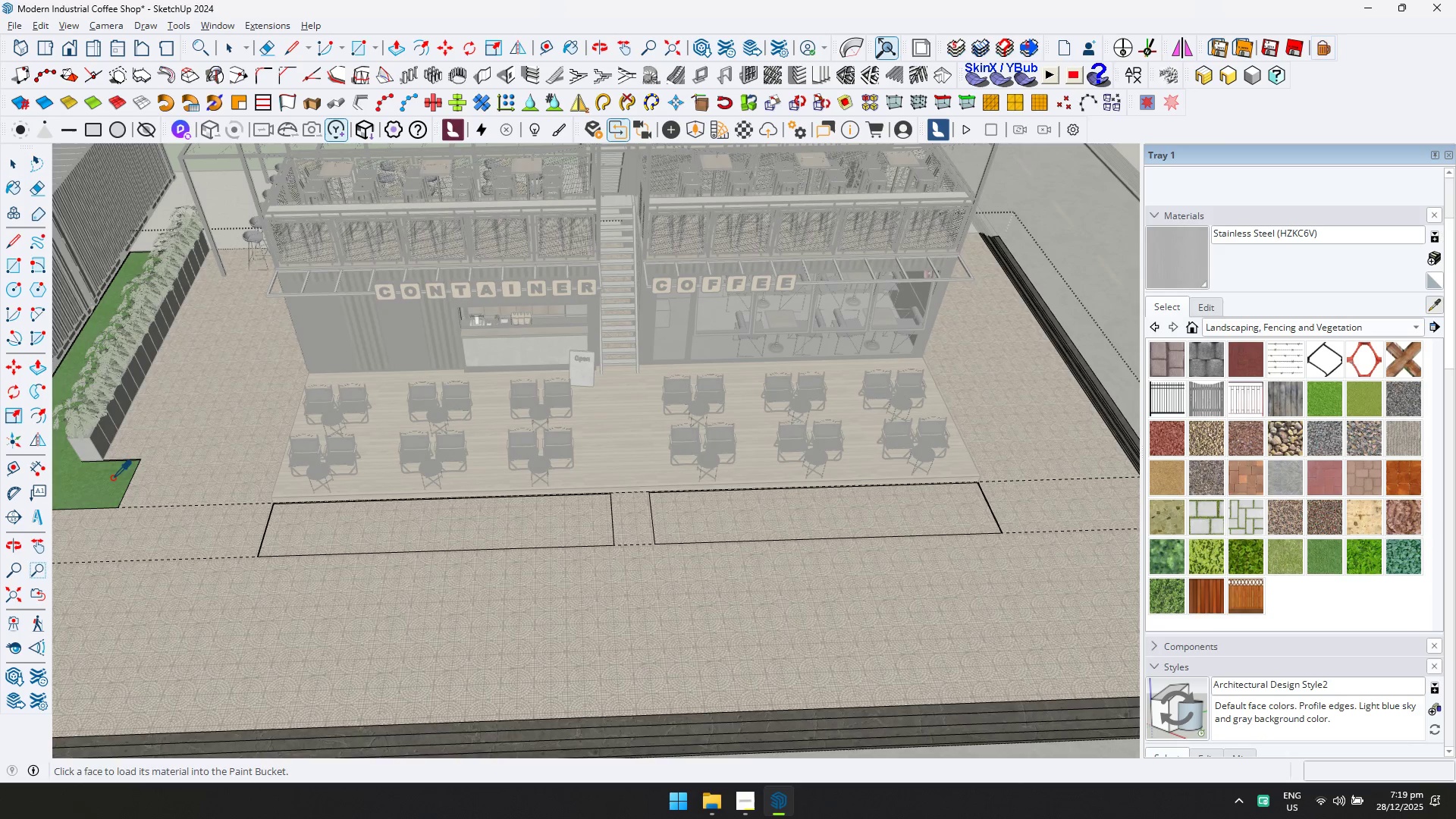 
double_click([331, 515])
 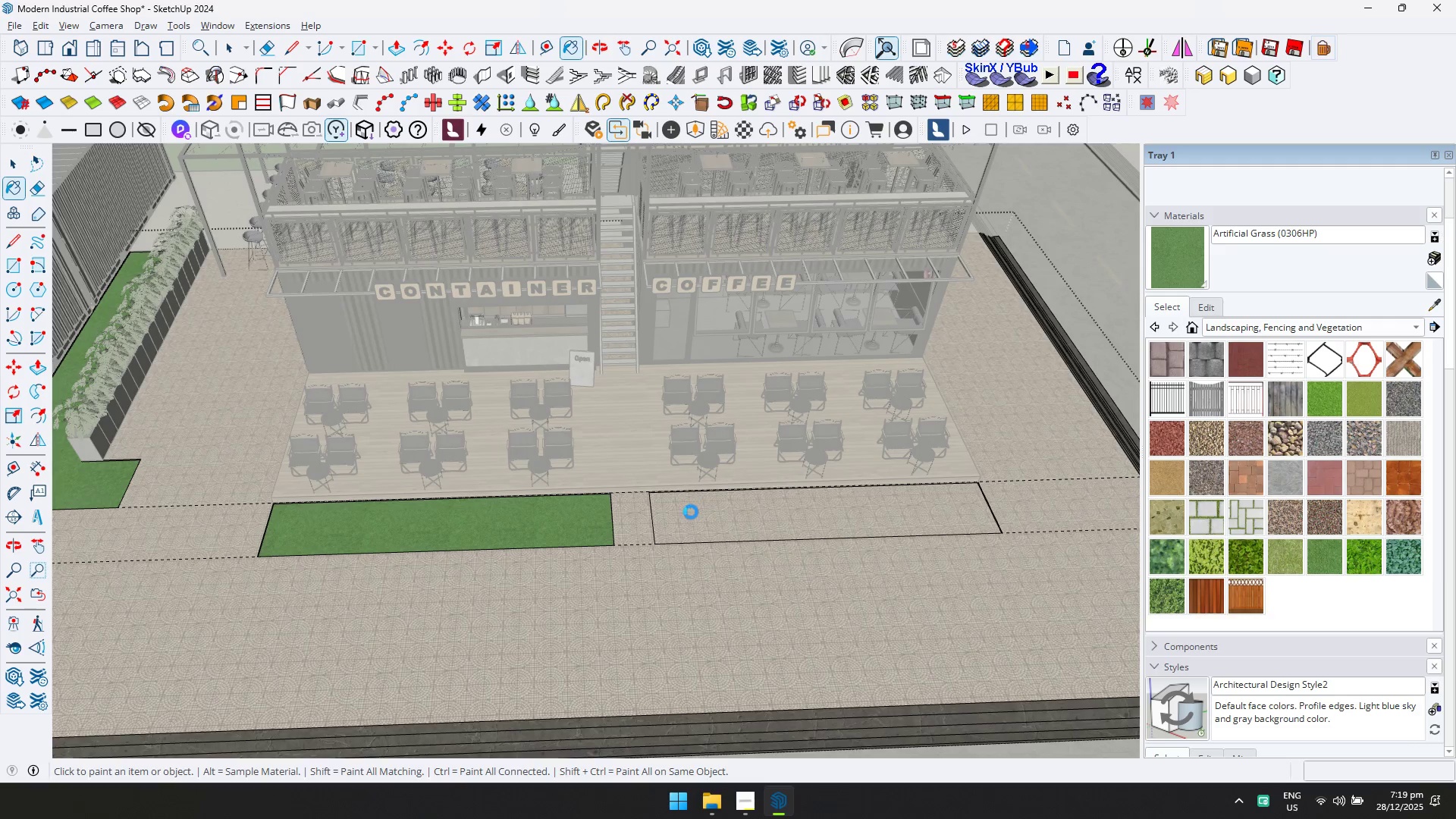 
key(Space)
 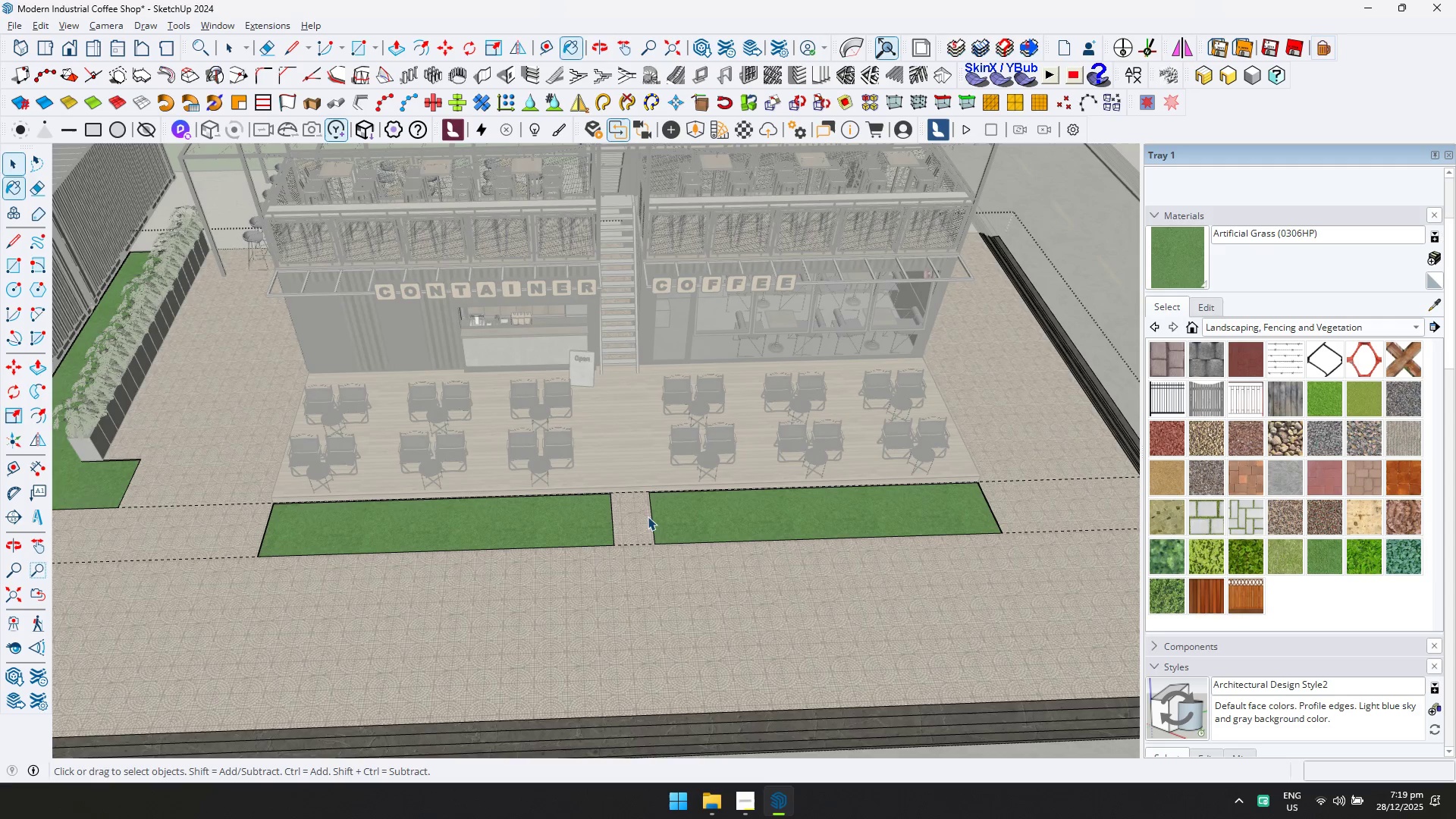 
key(Escape)
 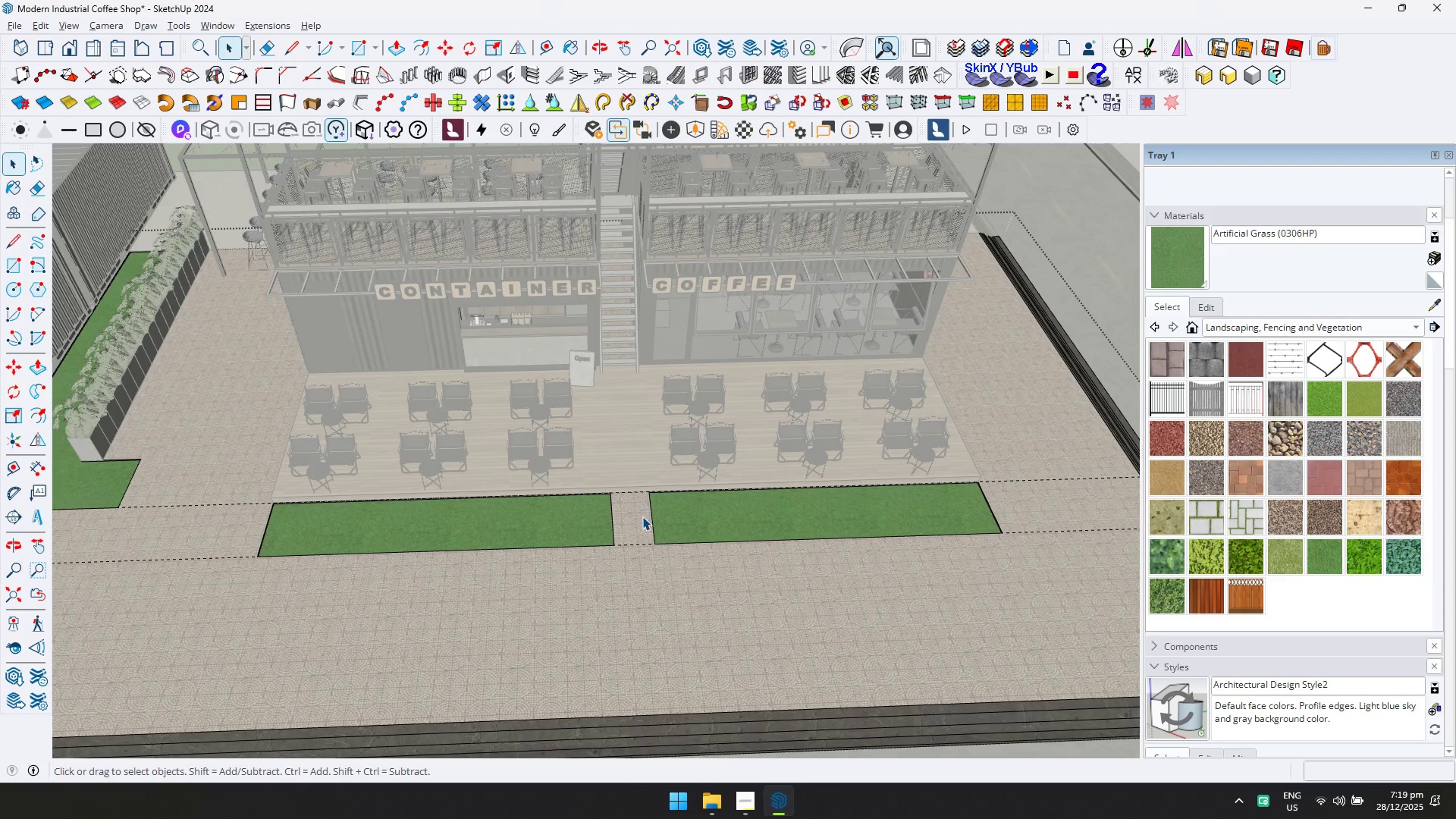 
key(Escape)
 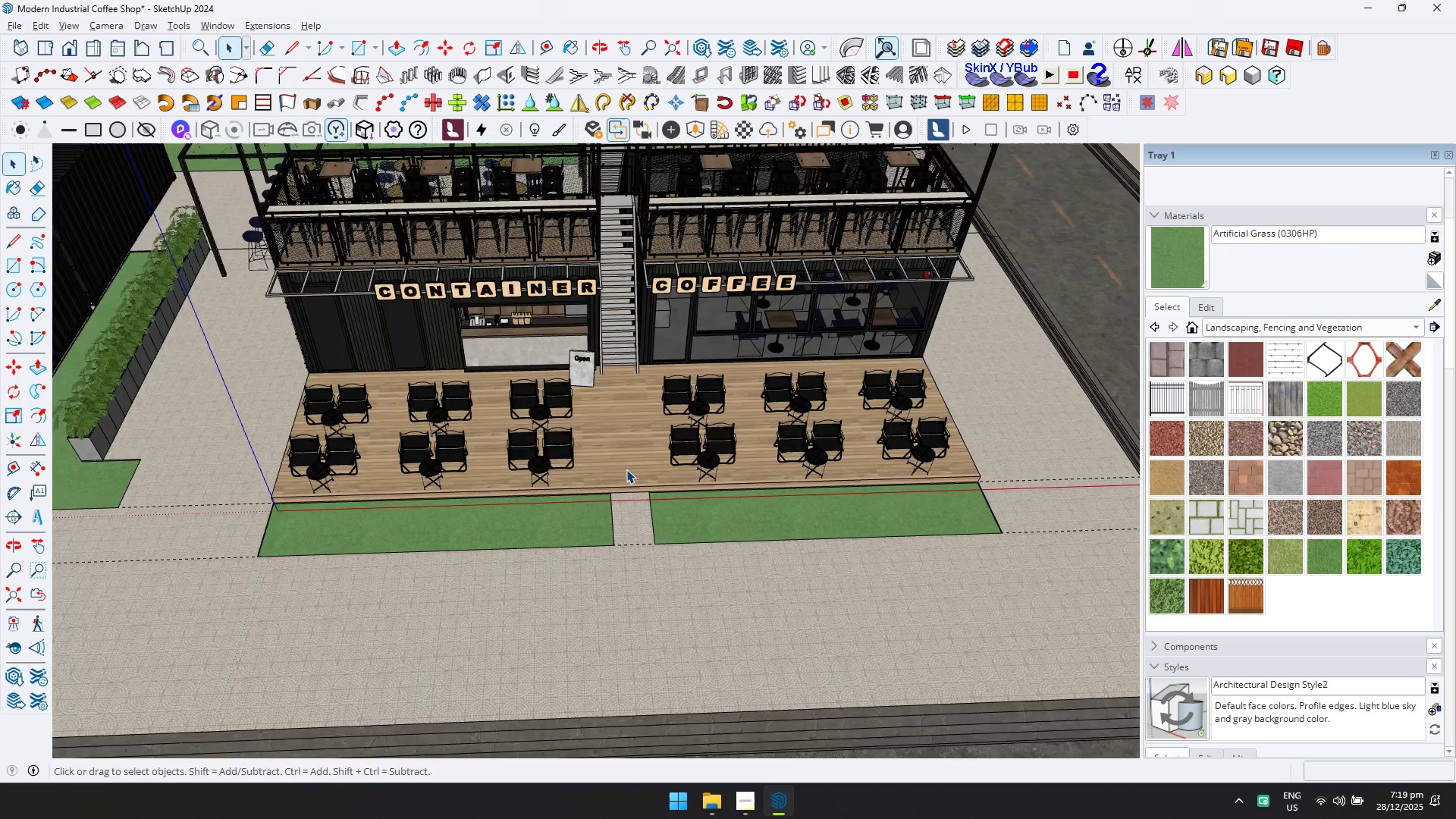 
hold_key(key=ShiftLeft, duration=0.34)
 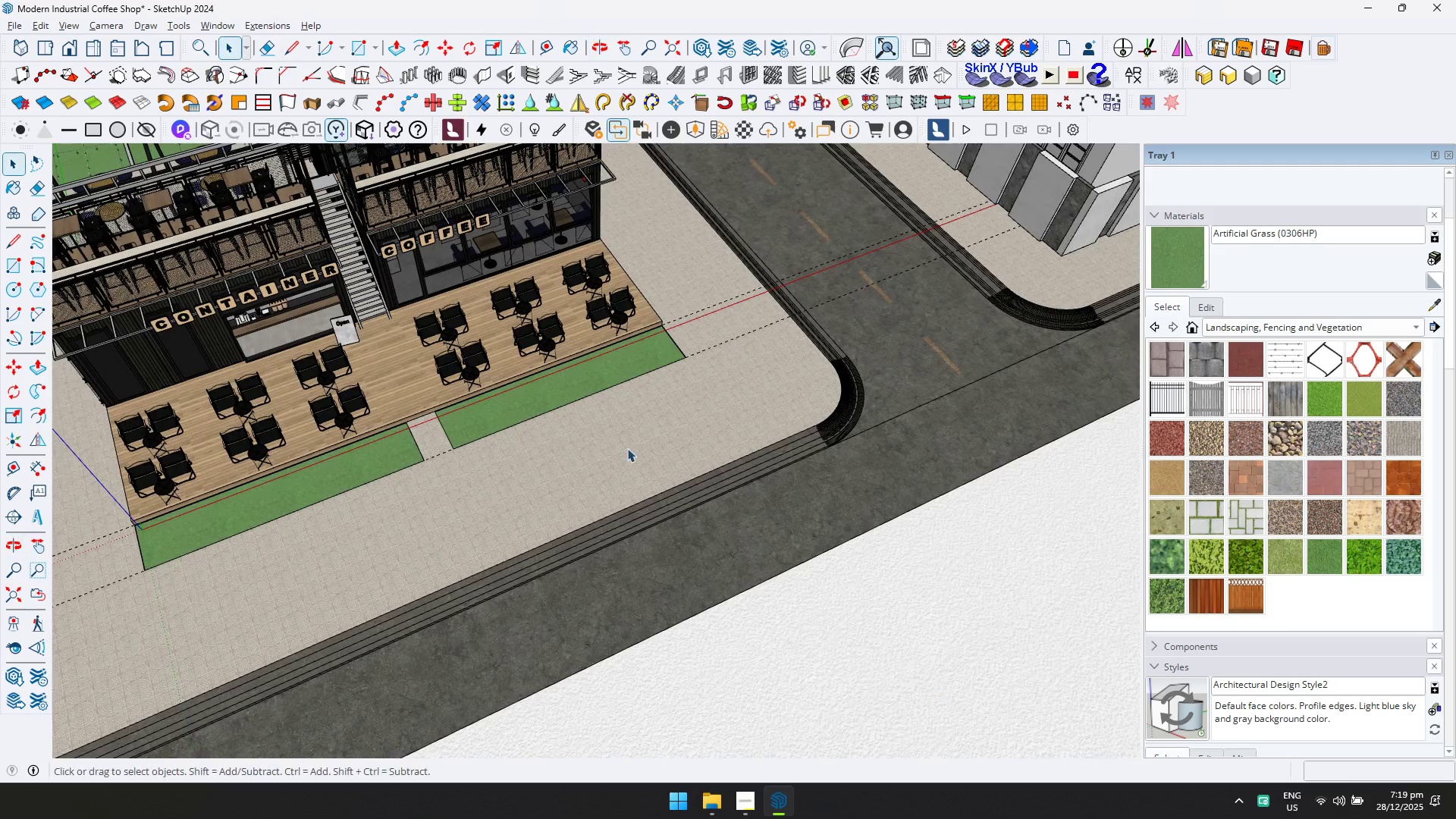 
scroll: coordinate [610, 482], scroll_direction: down, amount: 1.0
 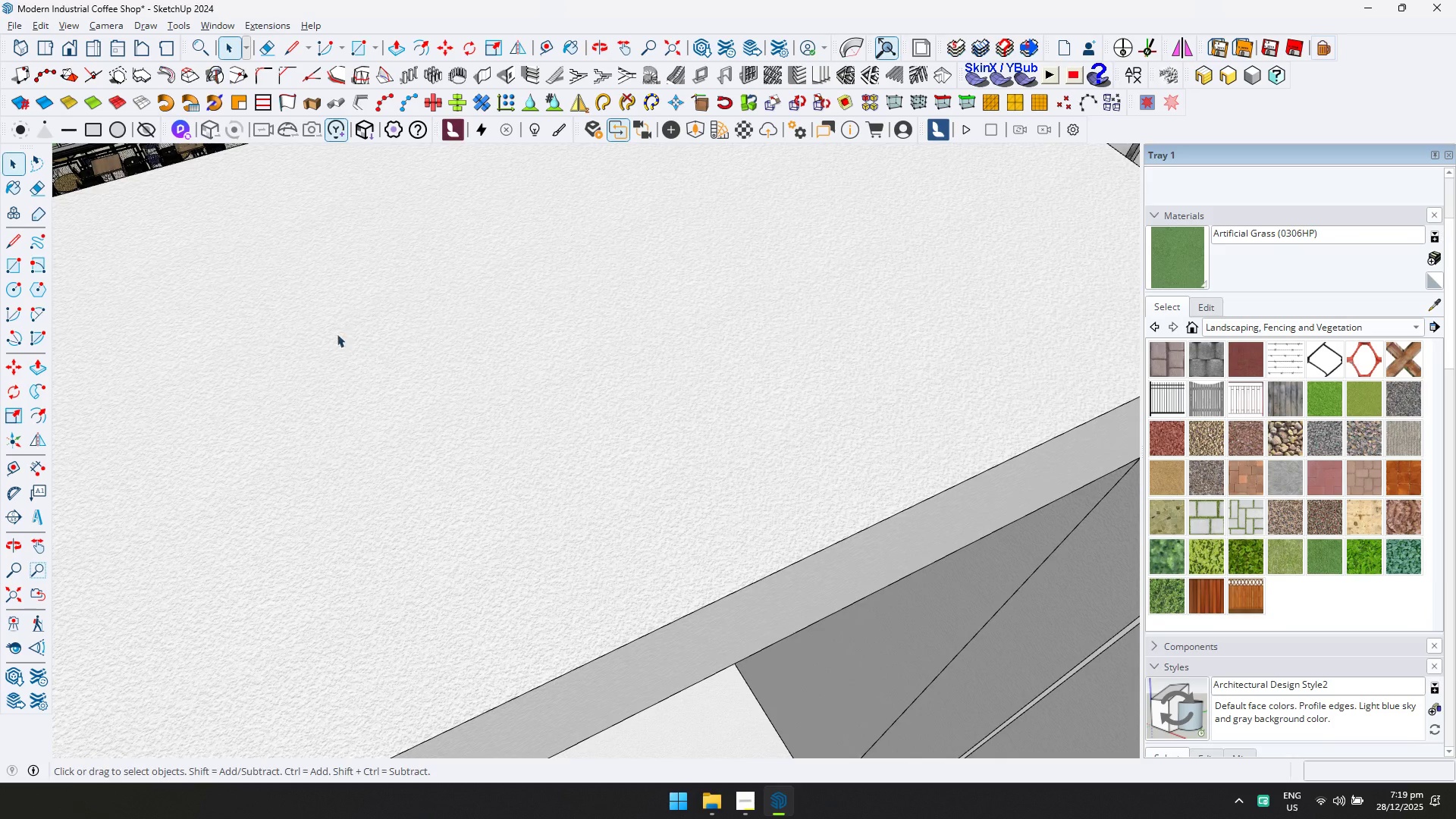 
key(Shift+ShiftLeft)
 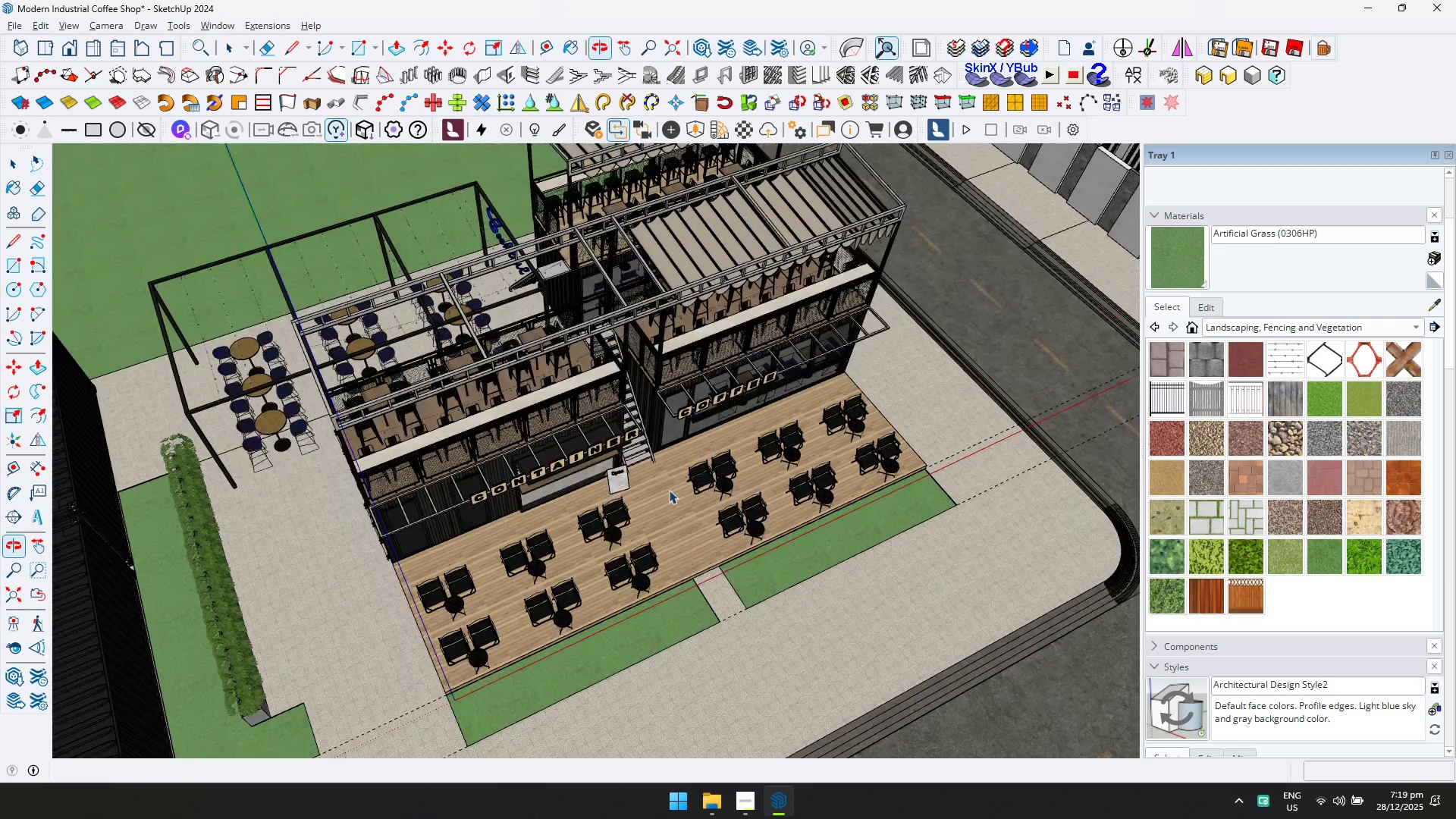 
key(Shift+1)
 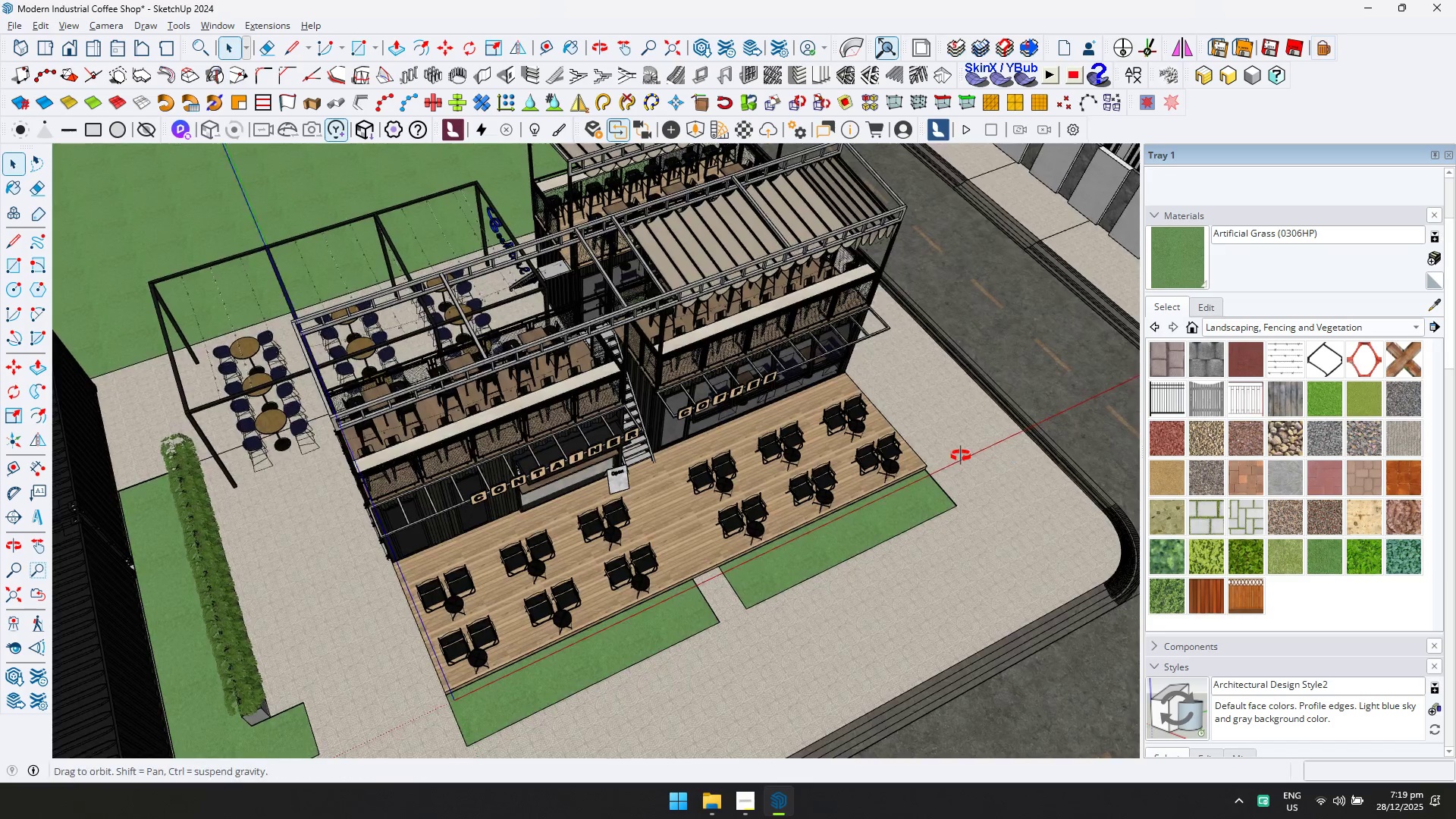 
hold_key(key=ShiftLeft, duration=0.45)
 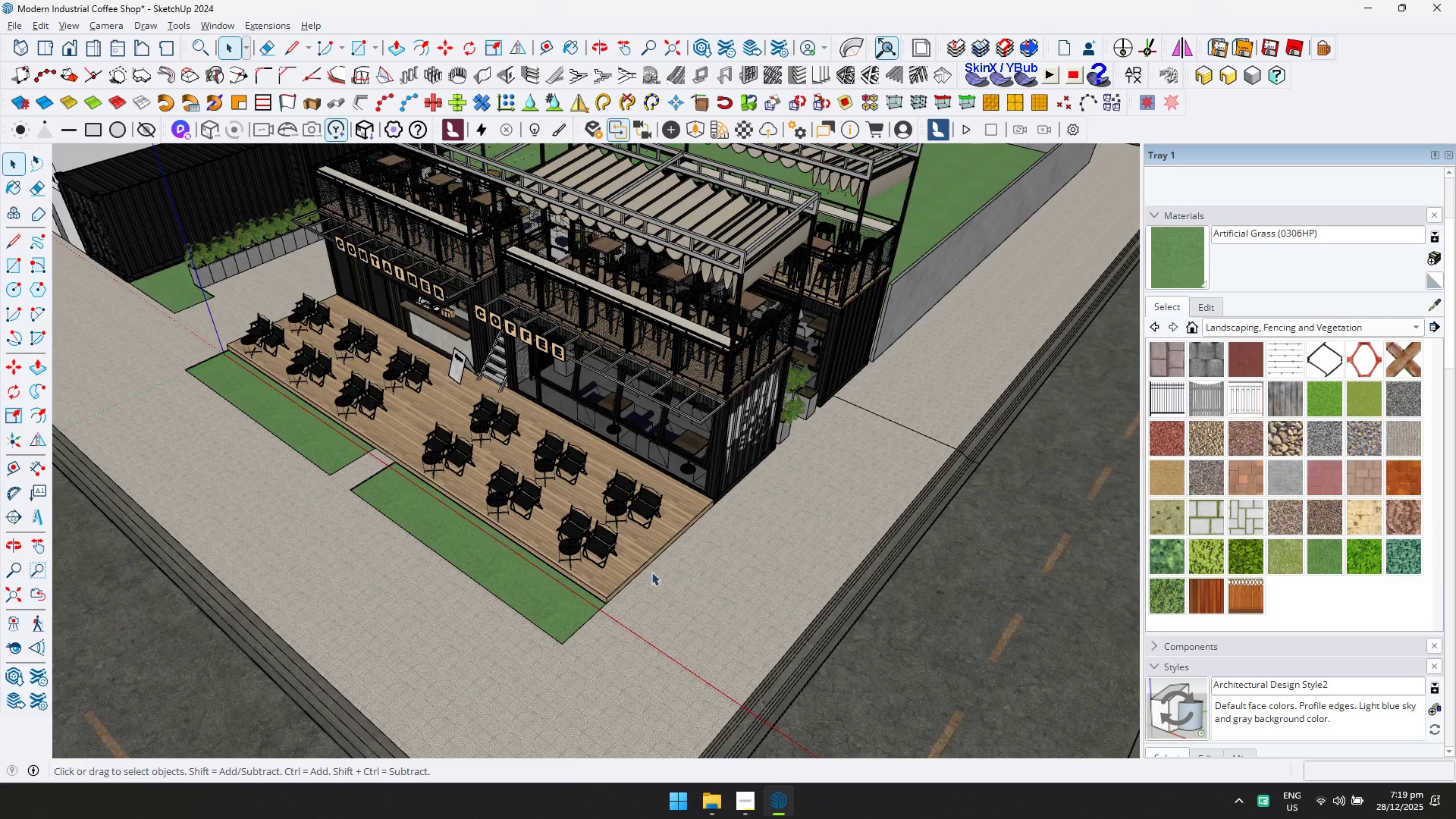 
double_click([588, 620])
 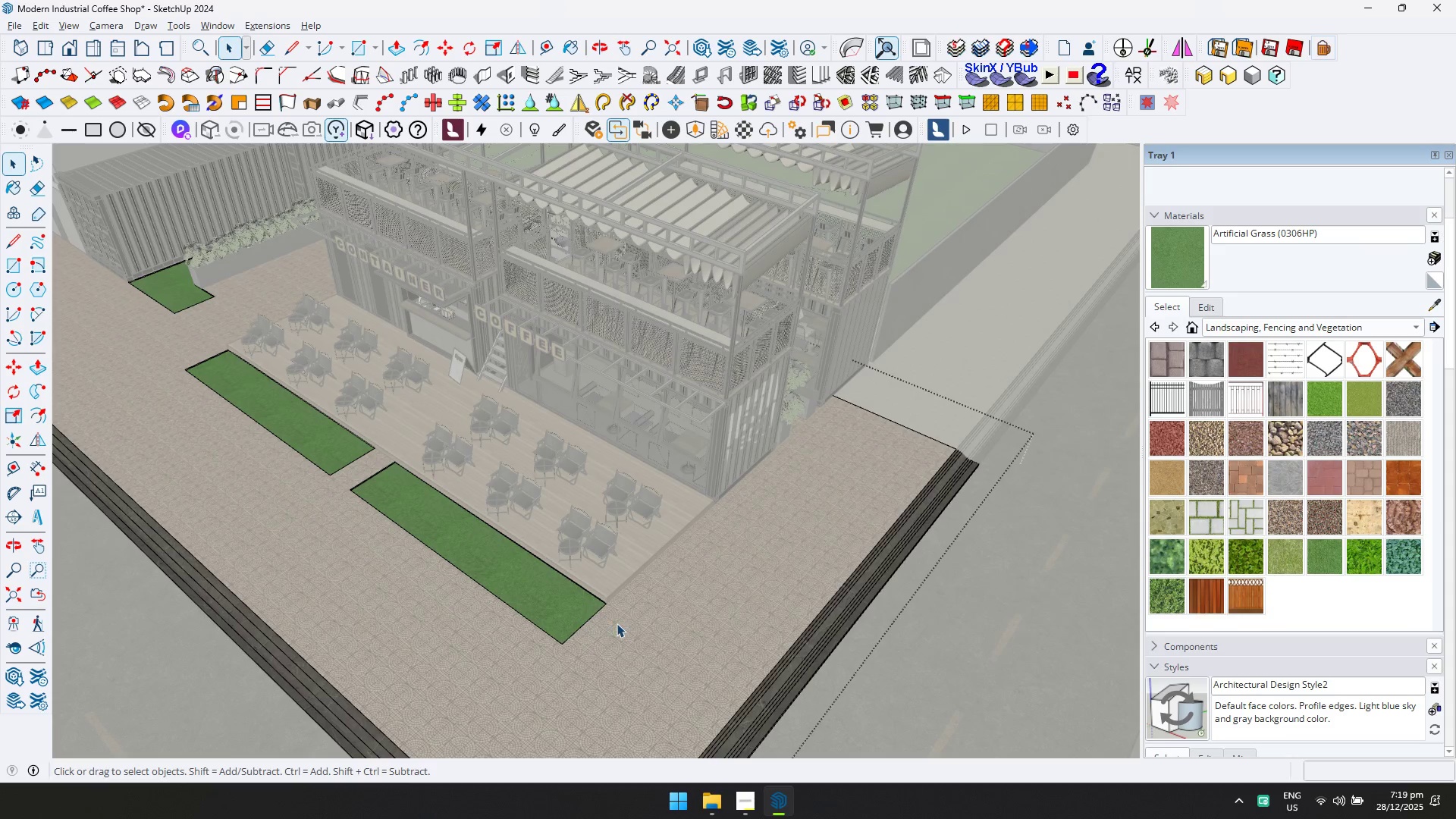 
left_click([617, 623])
 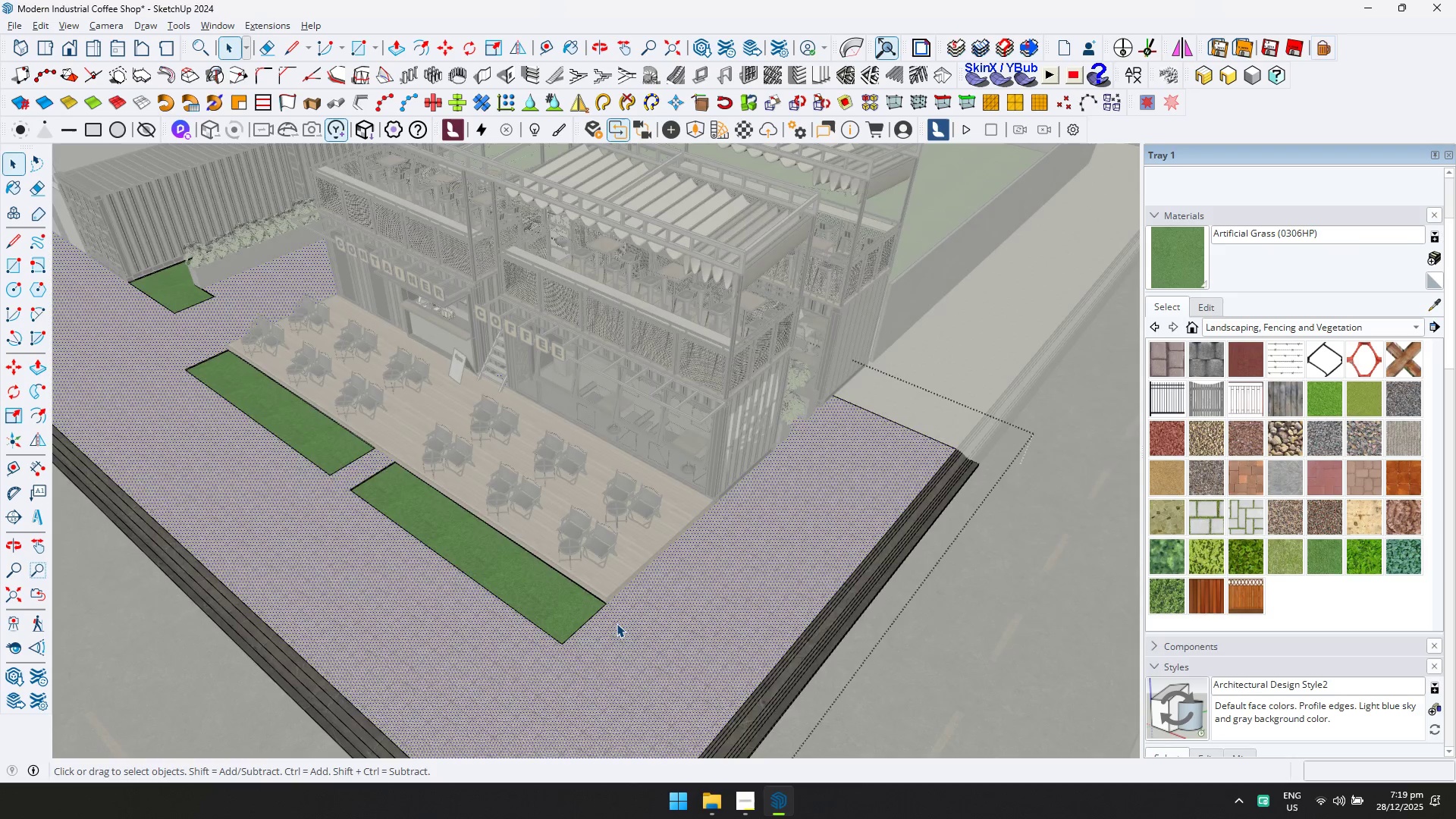 
key(L)
 